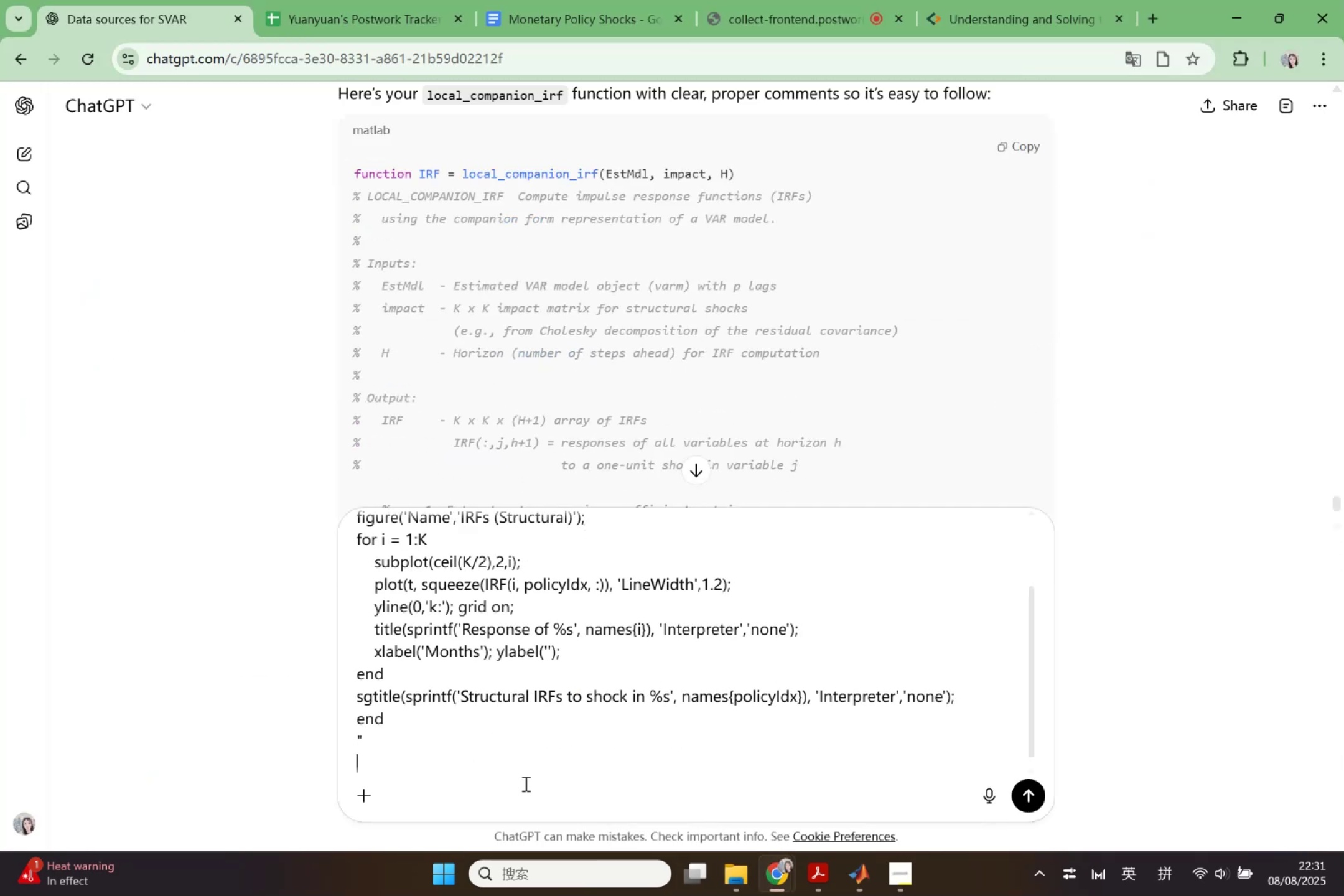 
type(comment this function properly)
 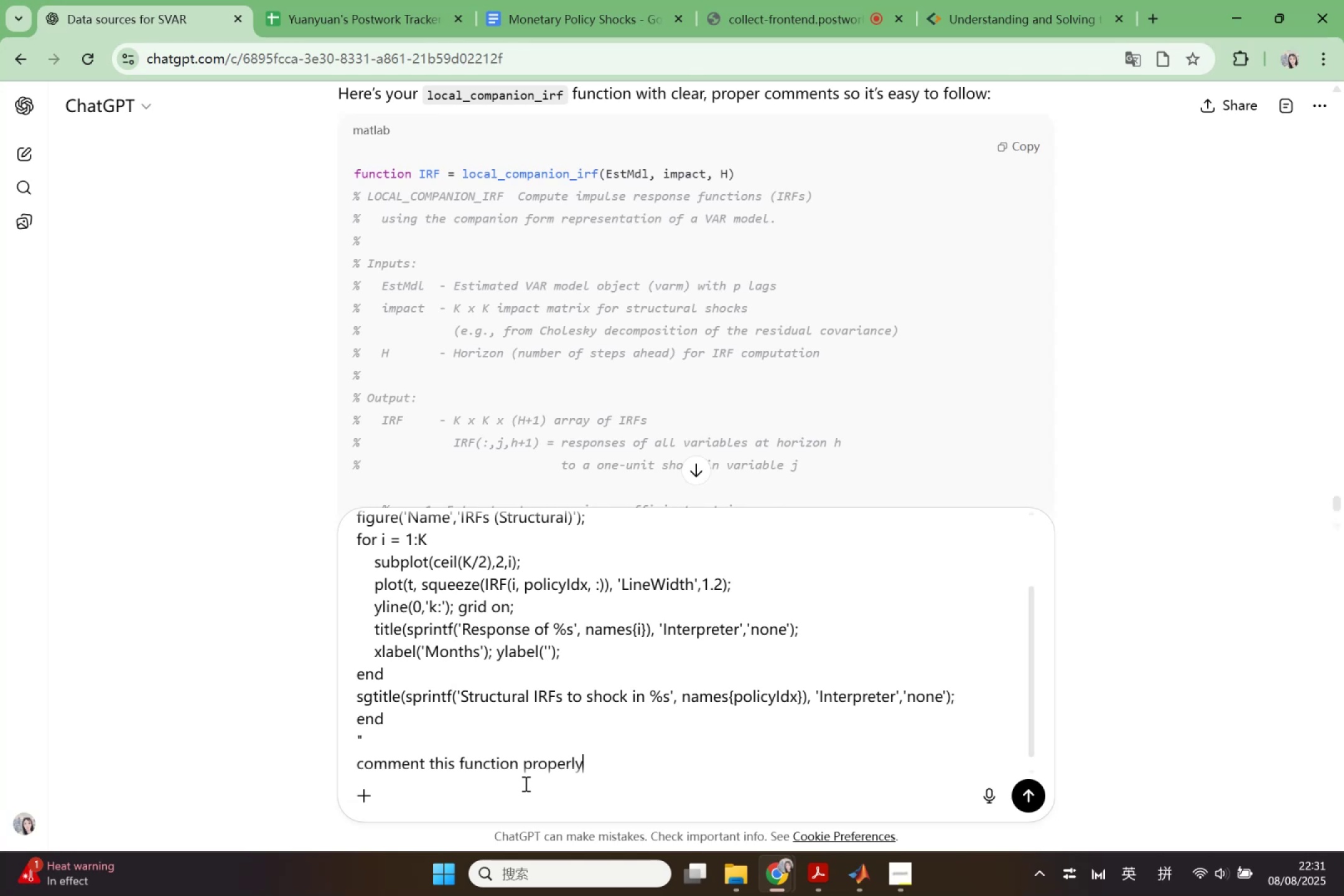 
key(Enter)
 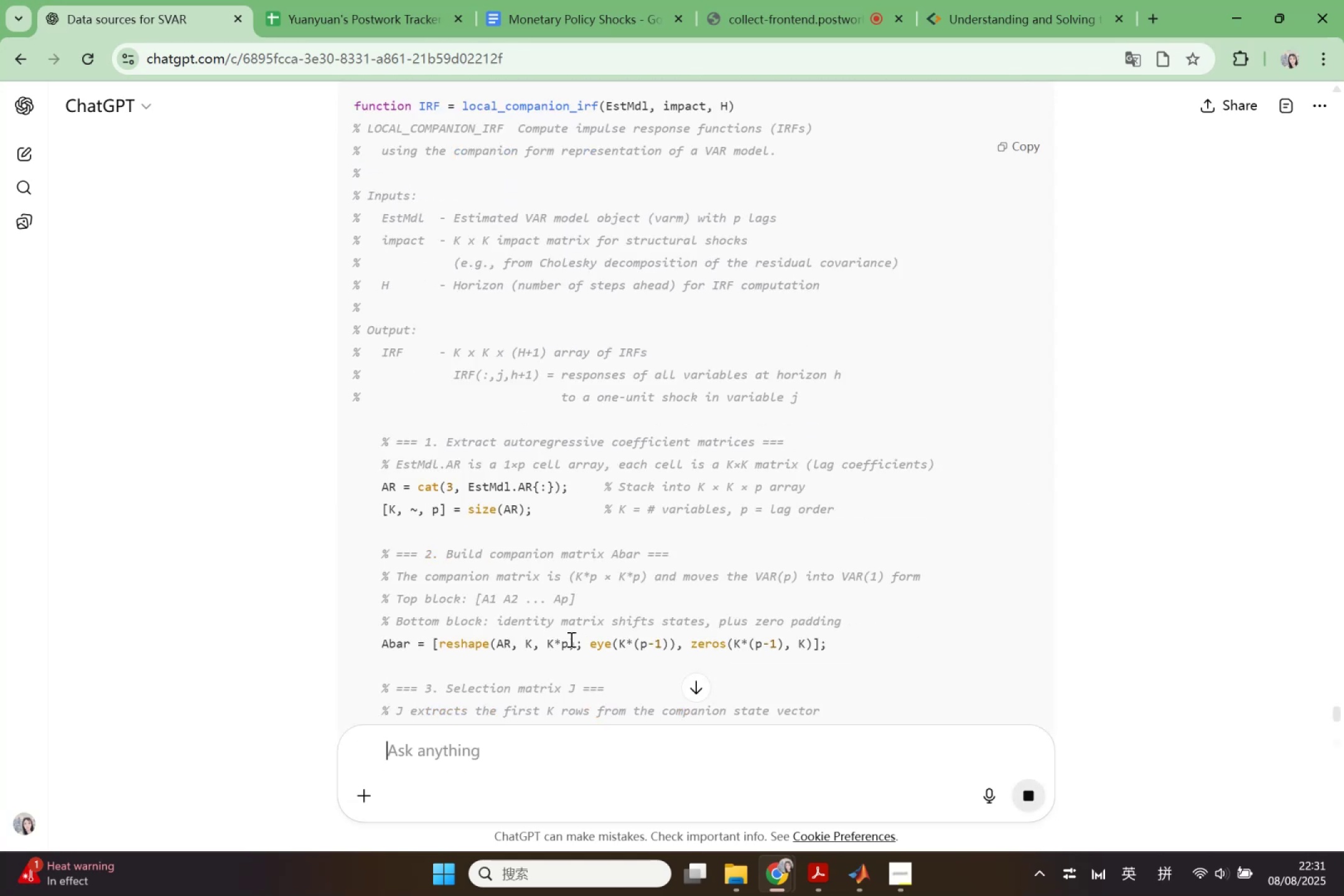 
scroll: coordinate [704, 408], scroll_direction: up, amount: 5.0
 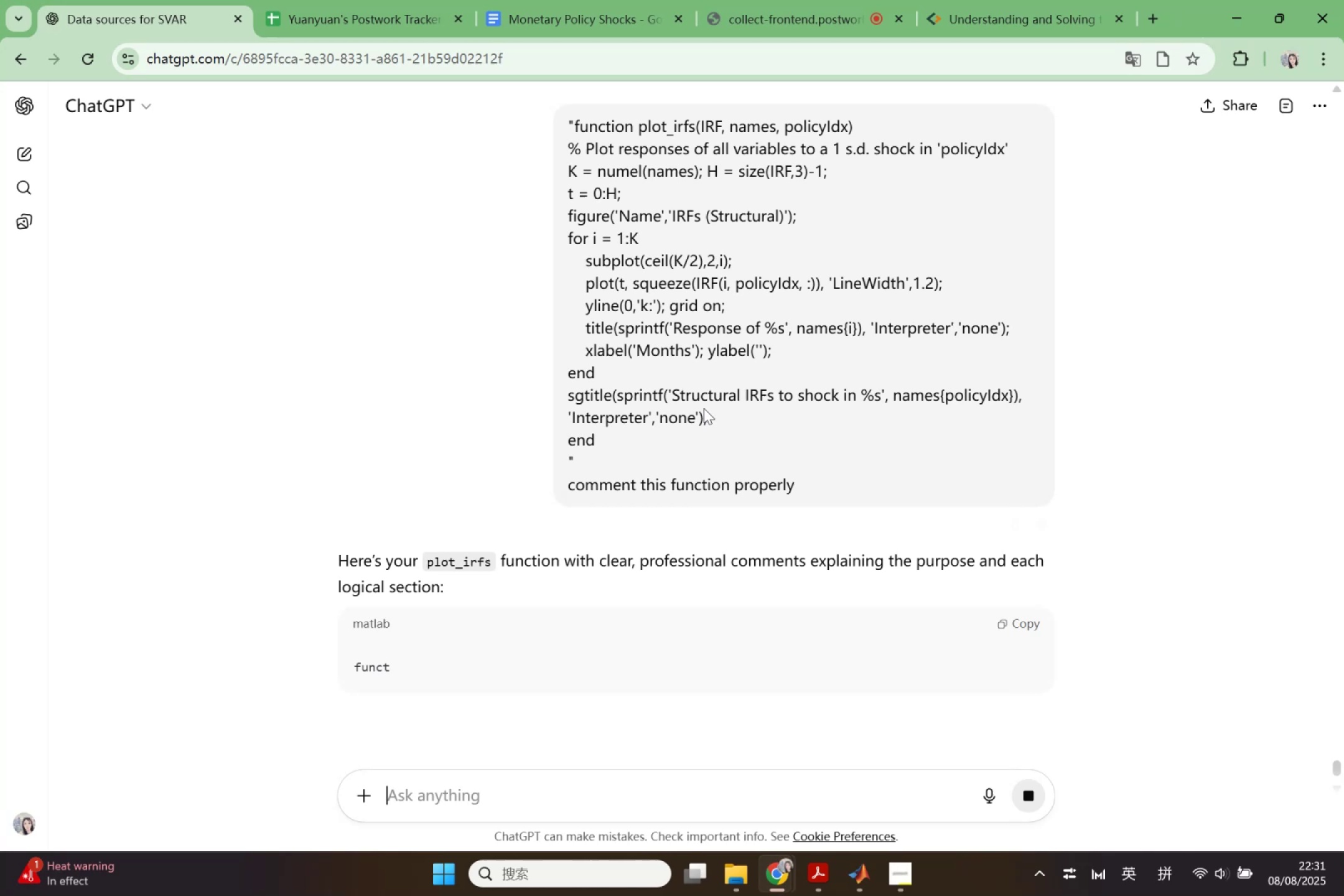 
scroll: coordinate [916, 379], scroll_direction: down, amount: 10.0
 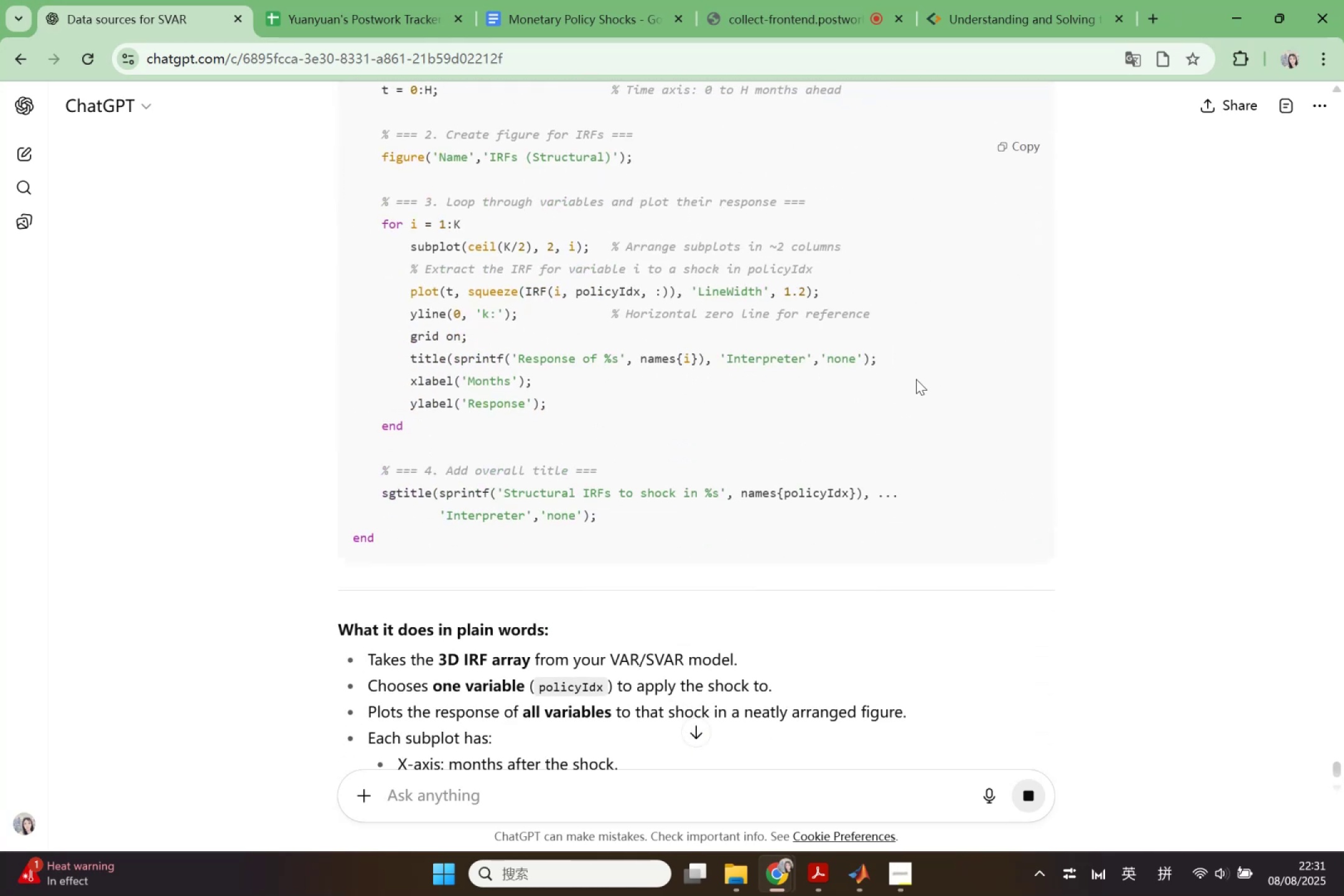 
scroll: coordinate [949, 361], scroll_direction: up, amount: 9.0
 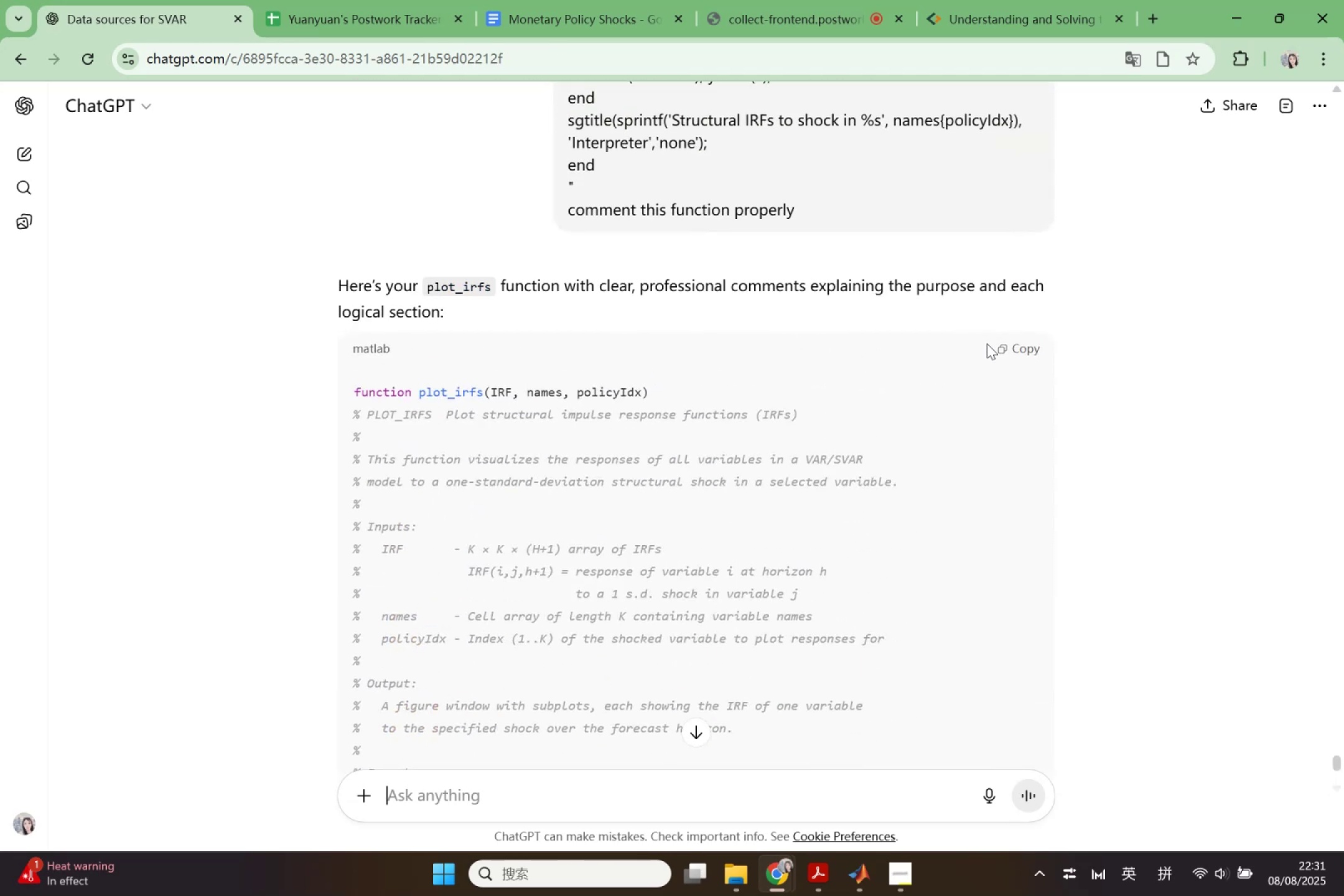 
left_click([1015, 346])
 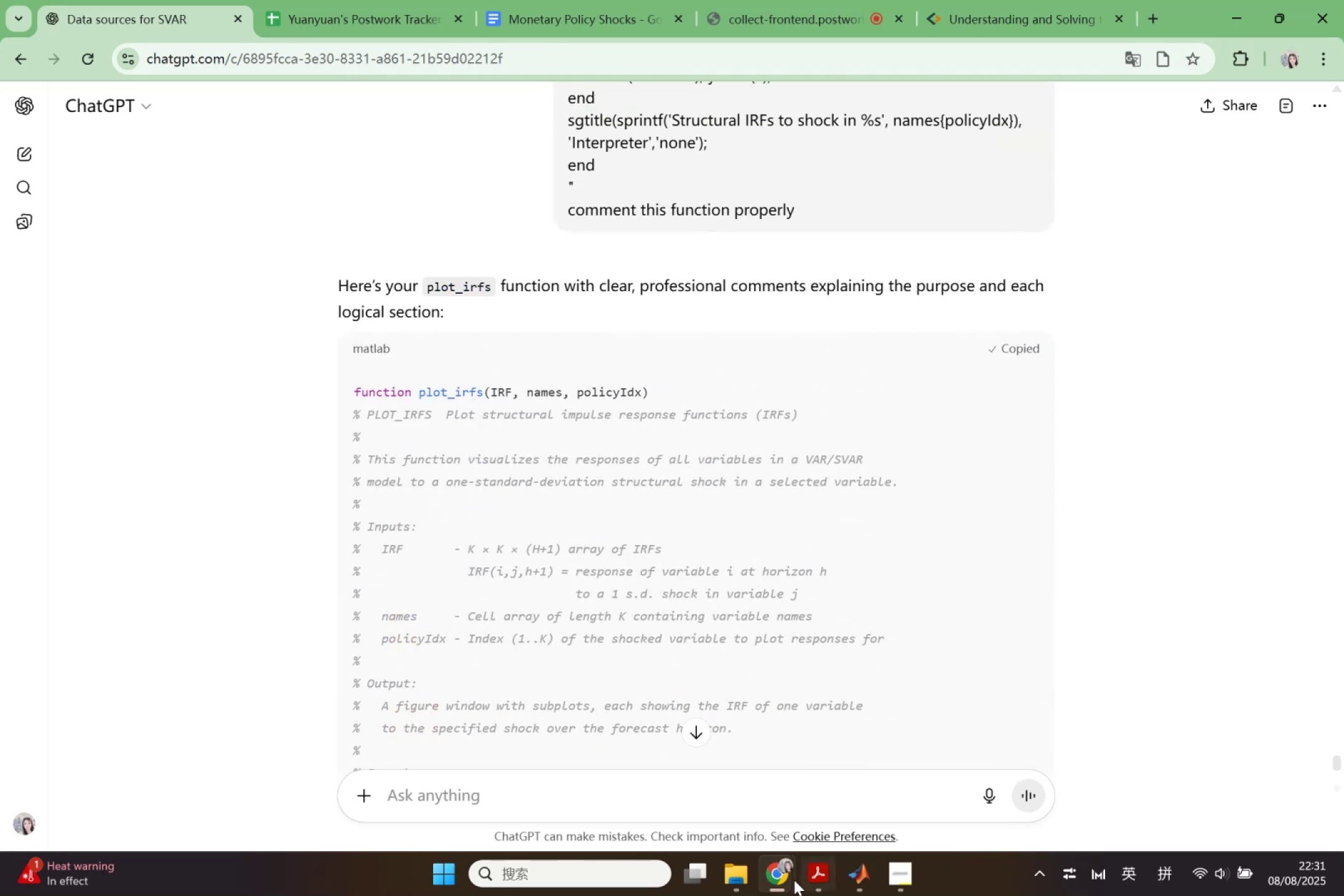 
left_click([783, 878])
 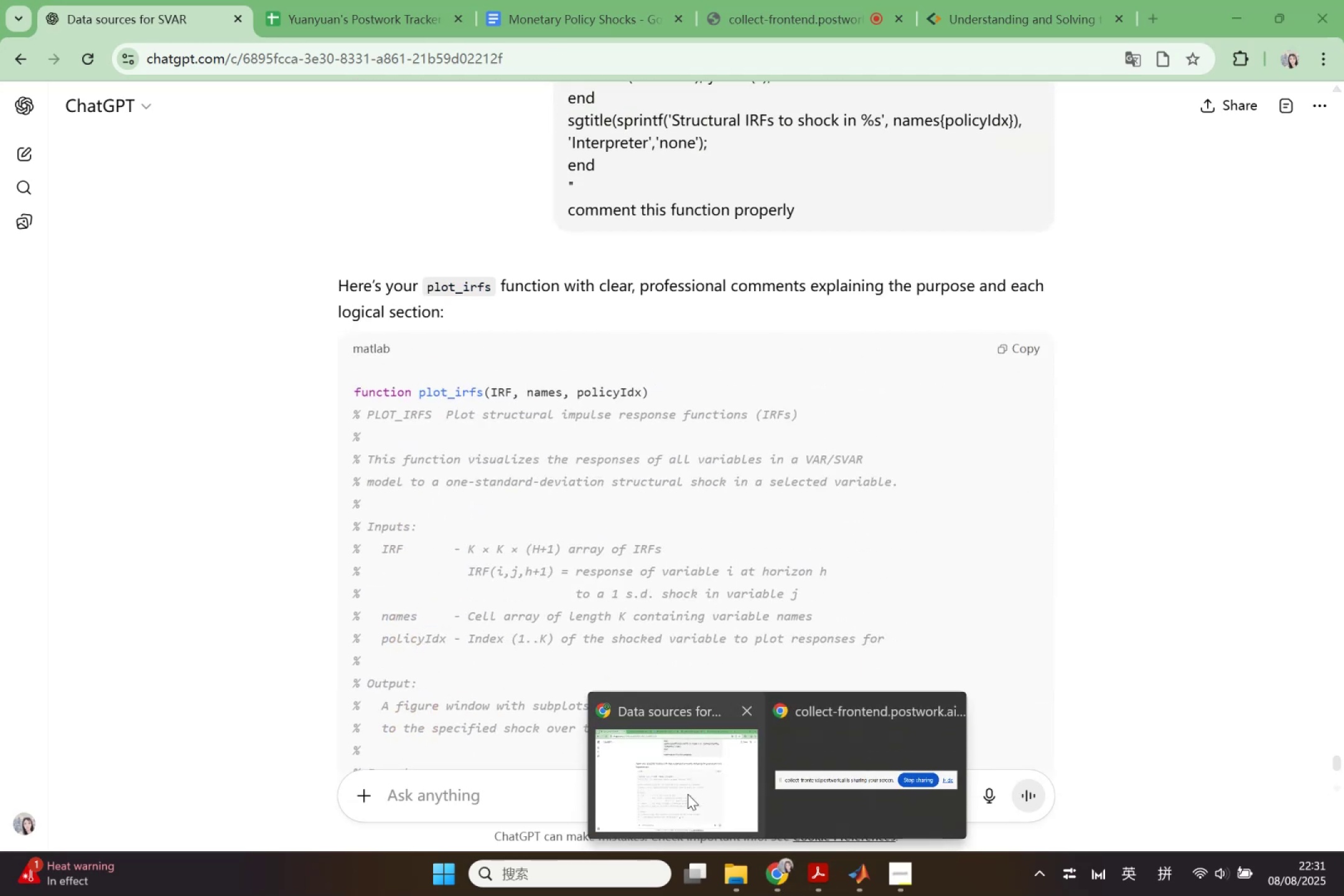 
left_click([688, 794])
 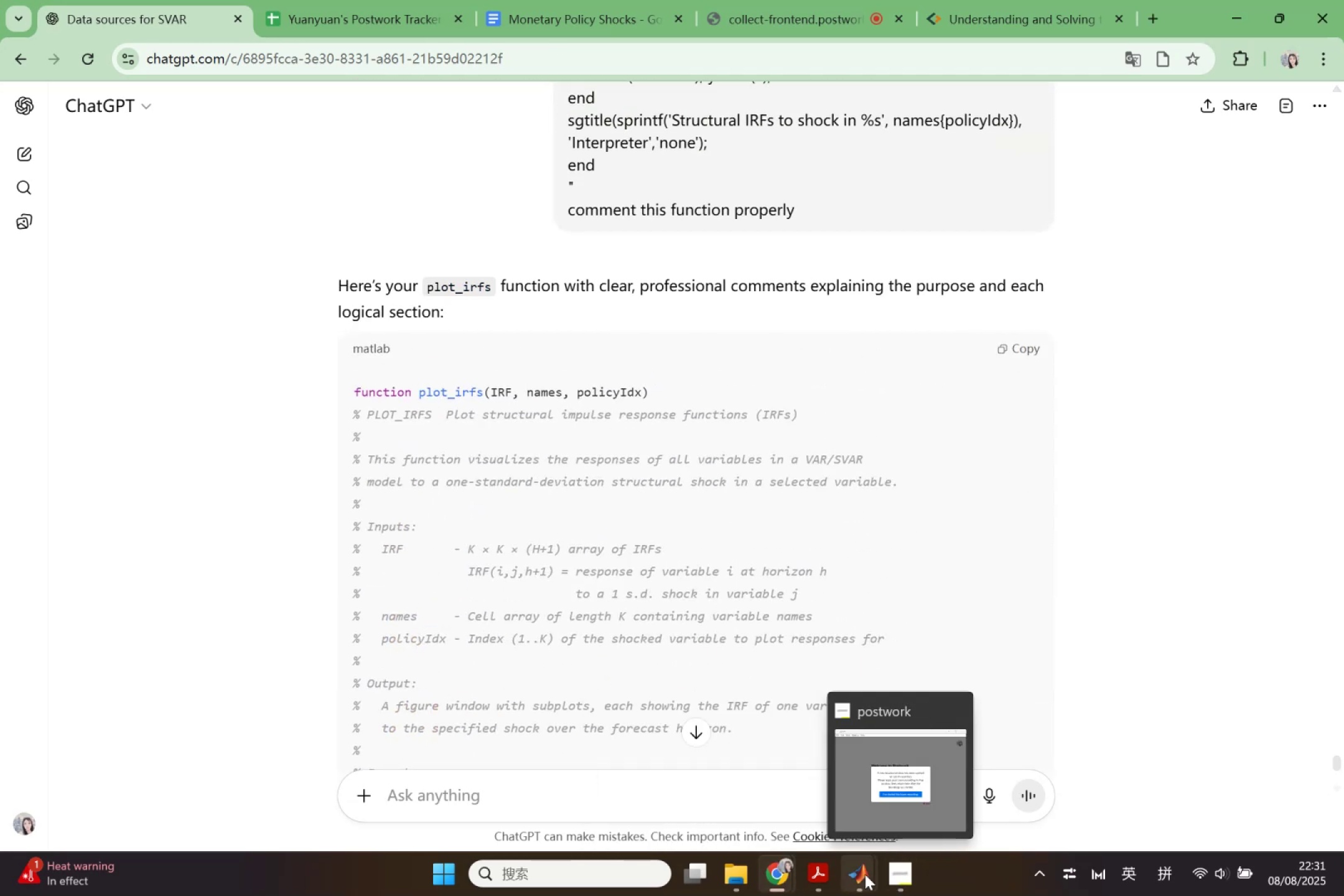 
left_click([829, 786])
 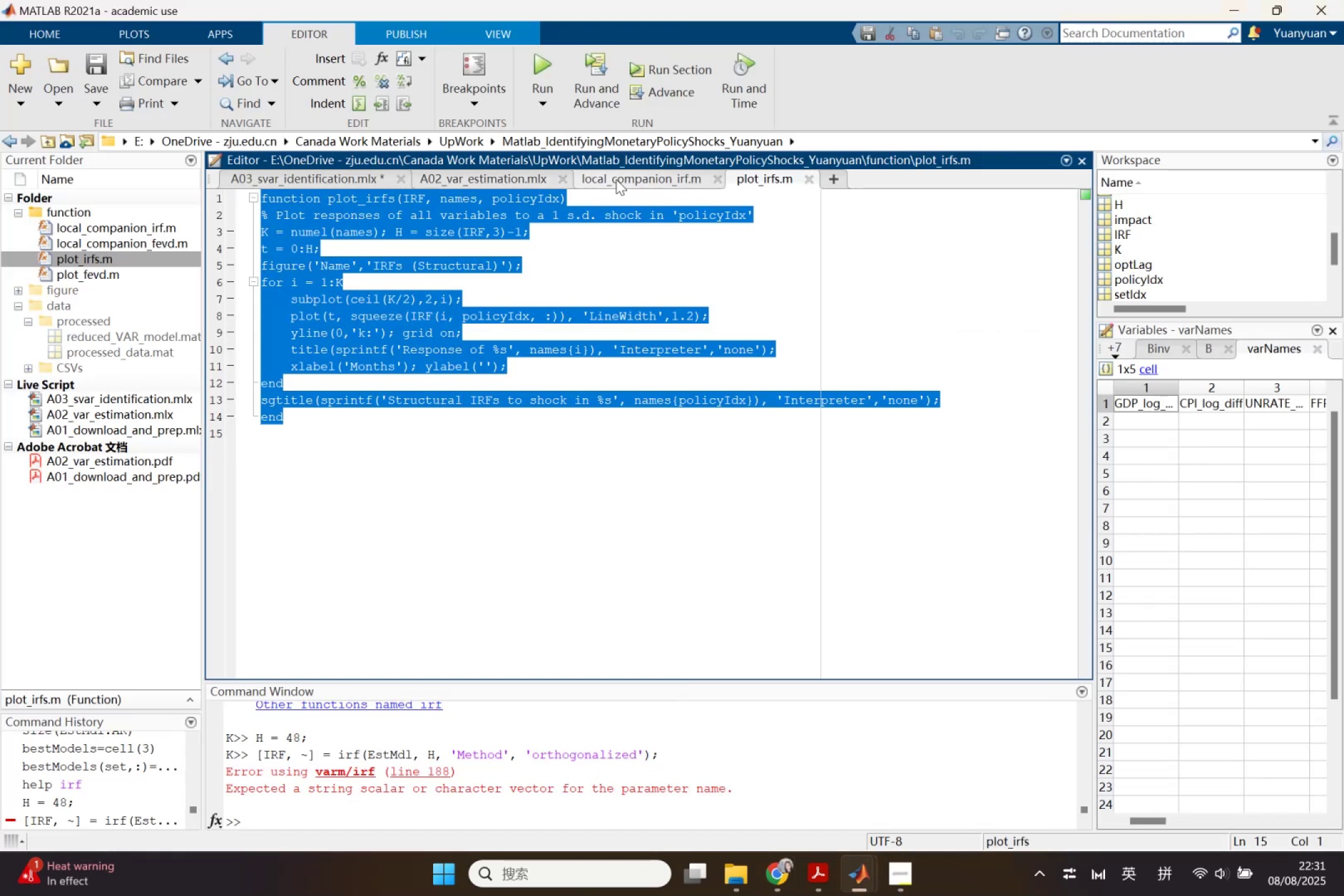 
left_click([598, 430])
 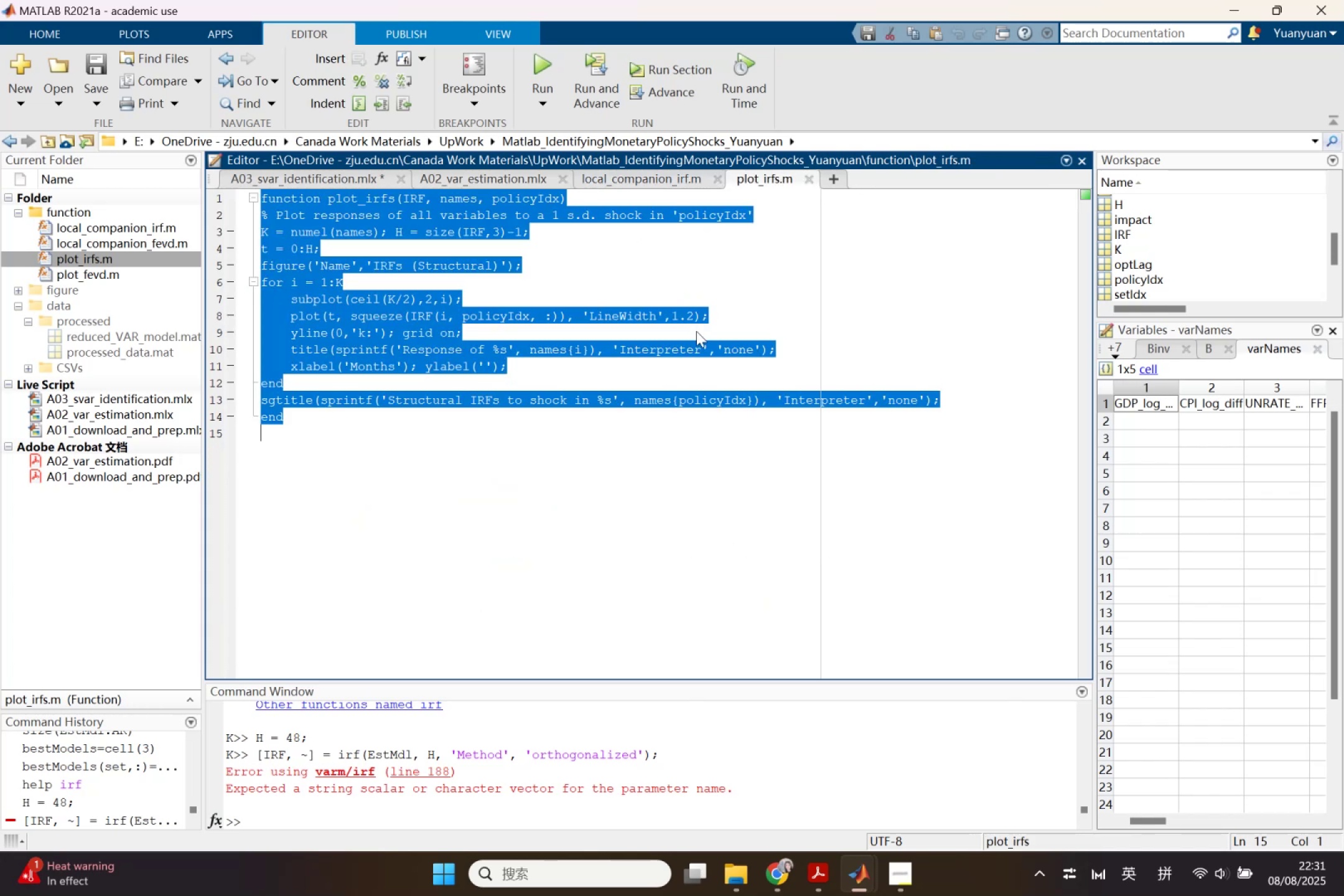 
key(Control+V)
 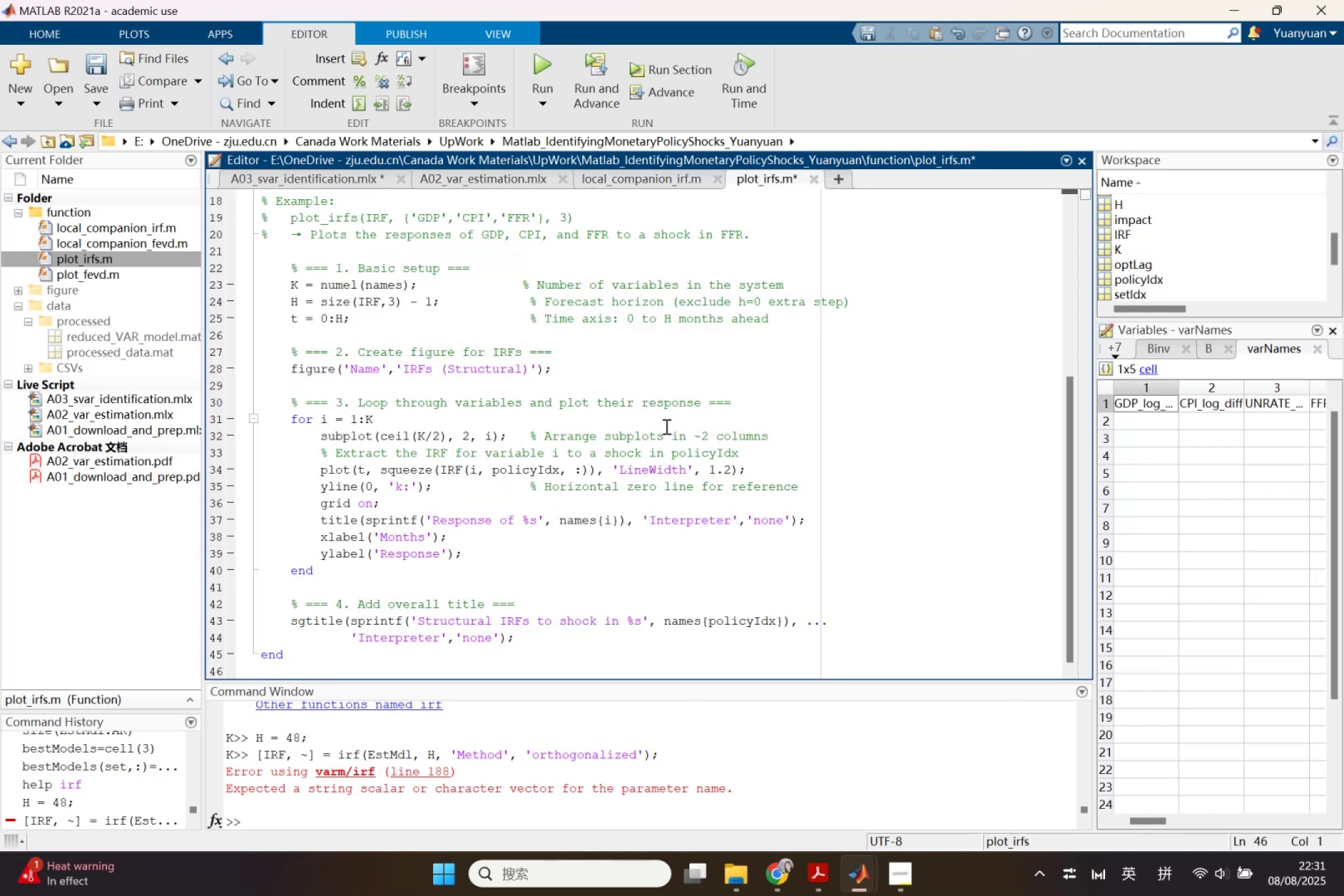 
scroll: coordinate [665, 426], scroll_direction: up, amount: 11.0
 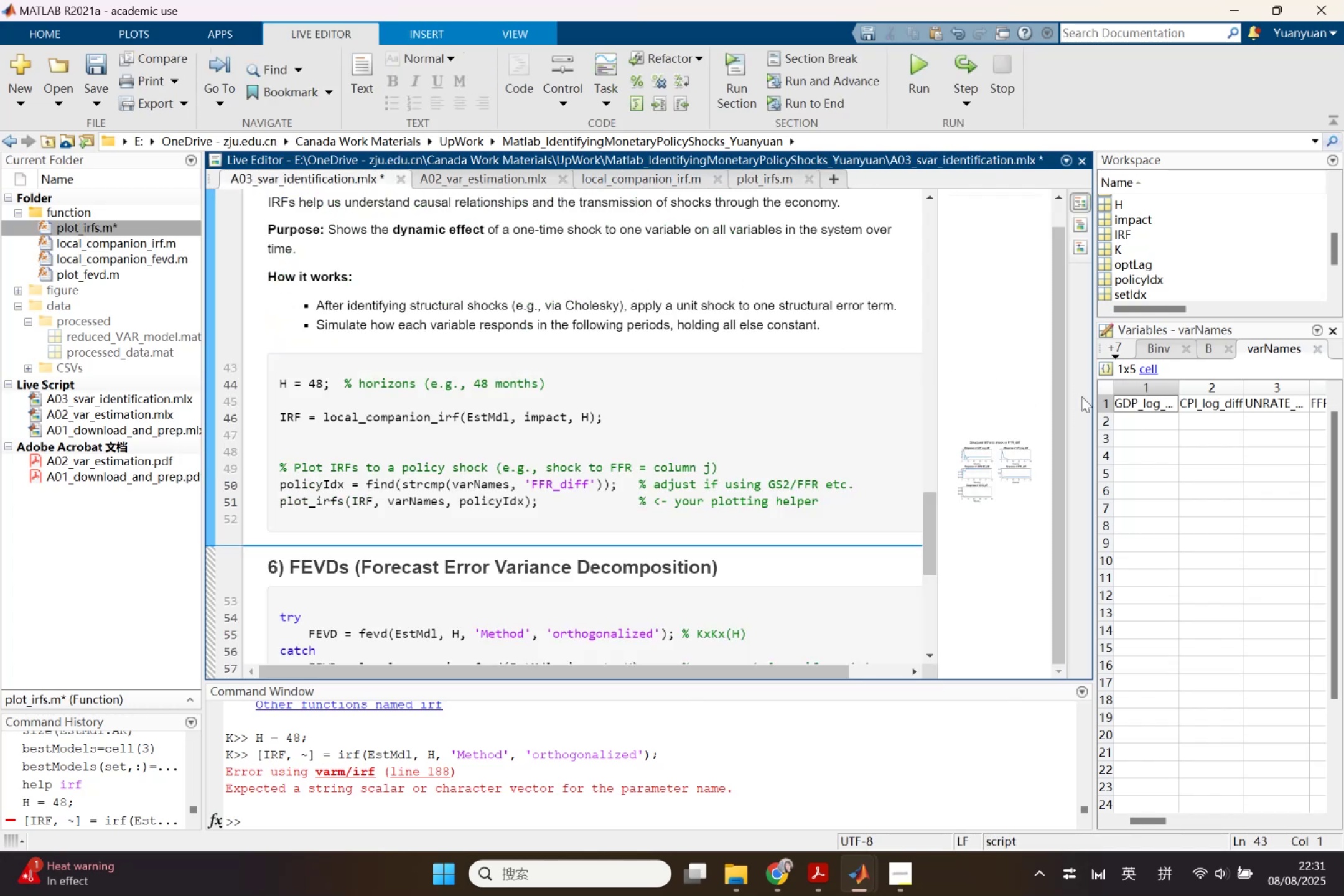 
left_click_drag(start_coordinate=[1095, 398], to_coordinate=[1282, 403])
 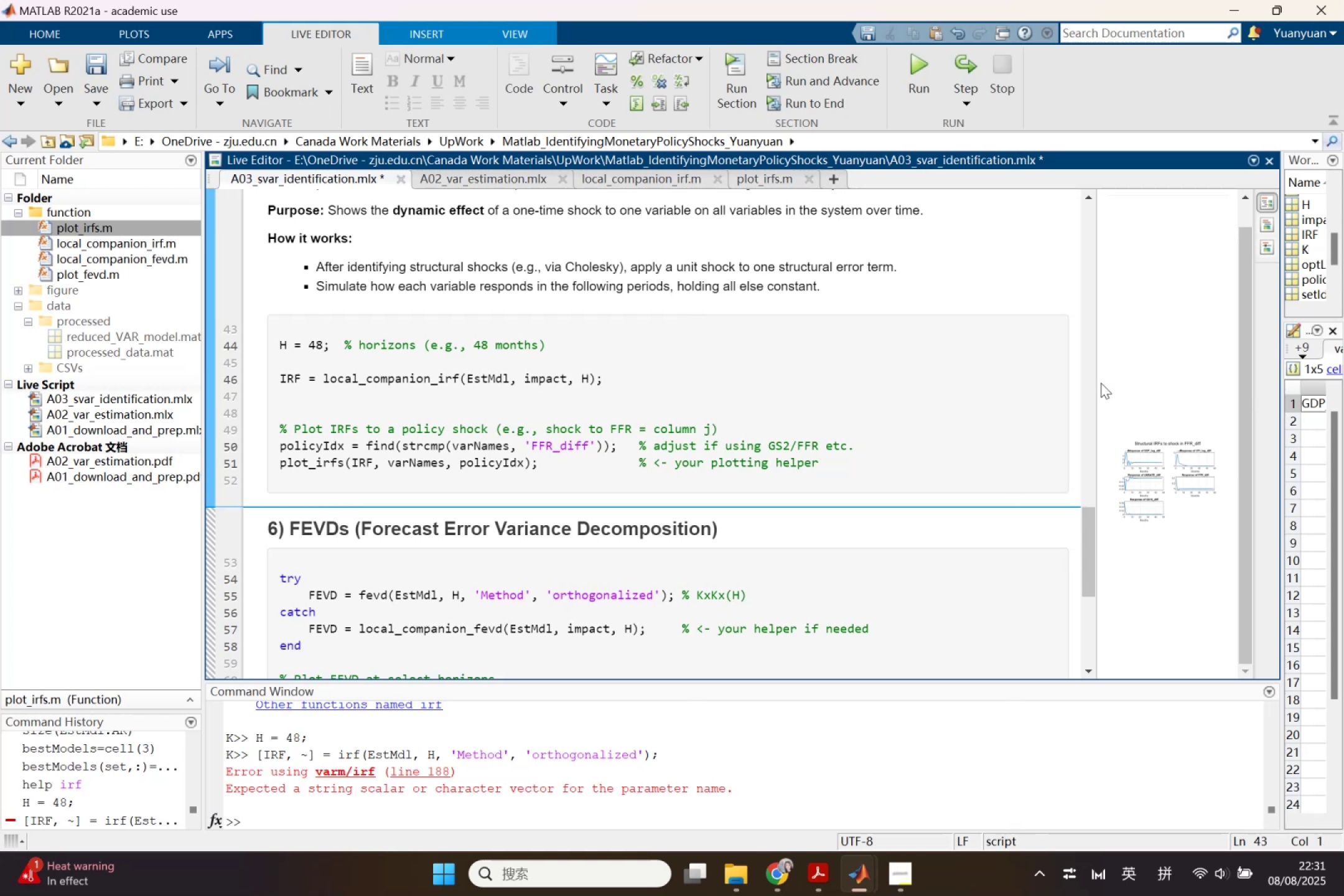 
left_click_drag(start_coordinate=[1099, 382], to_coordinate=[783, 379])
 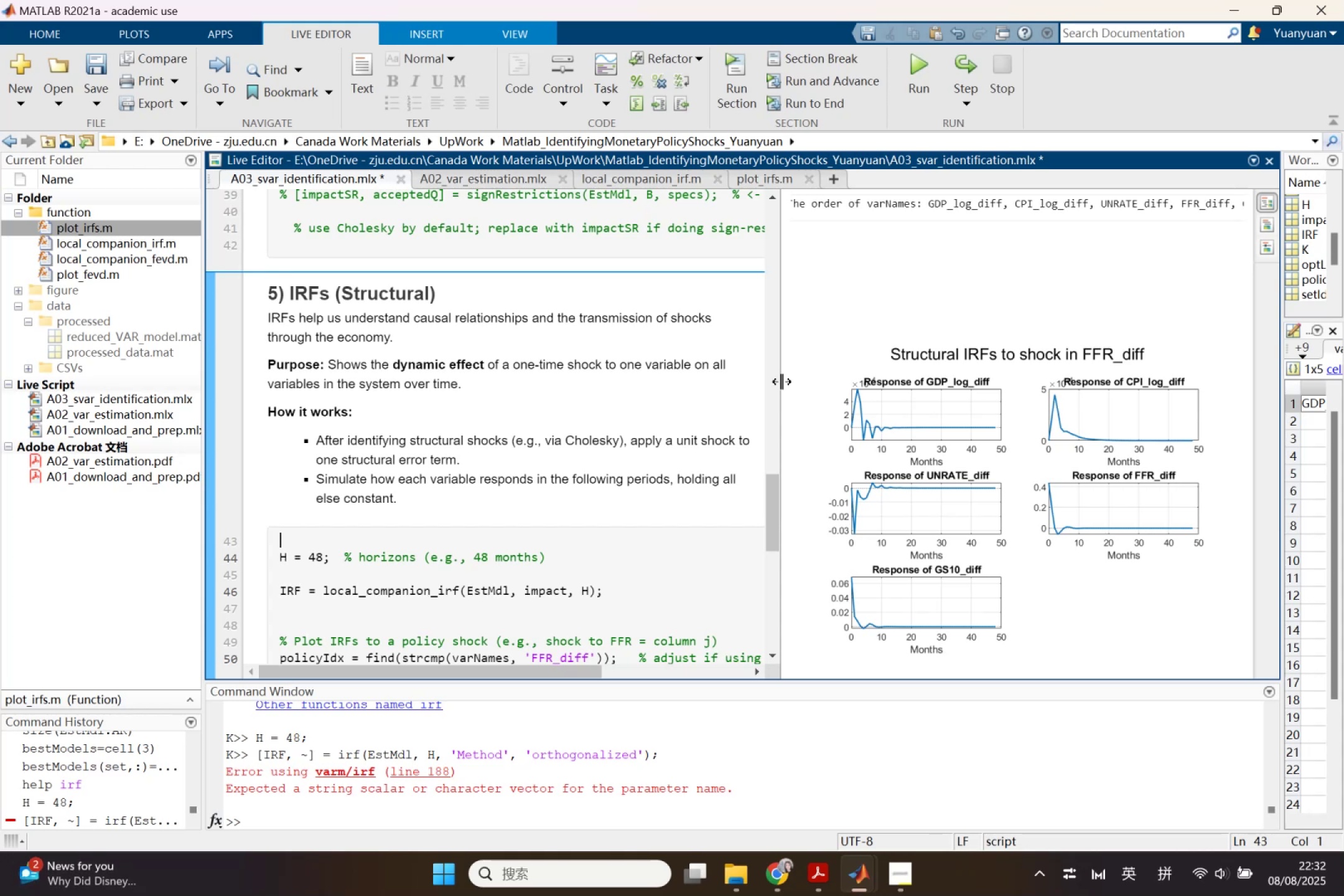 
wait(48.85)
 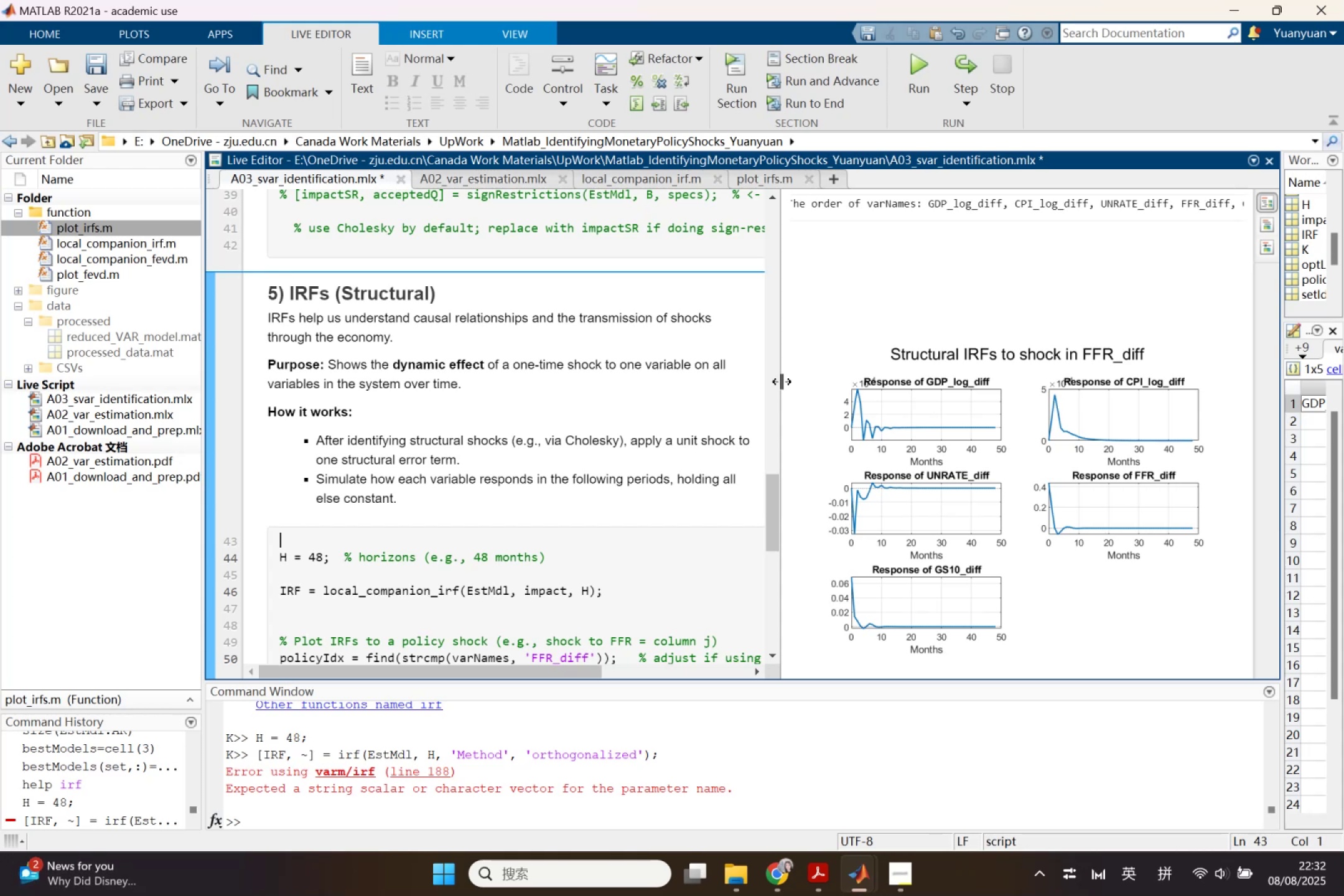 
left_click([934, 380])
 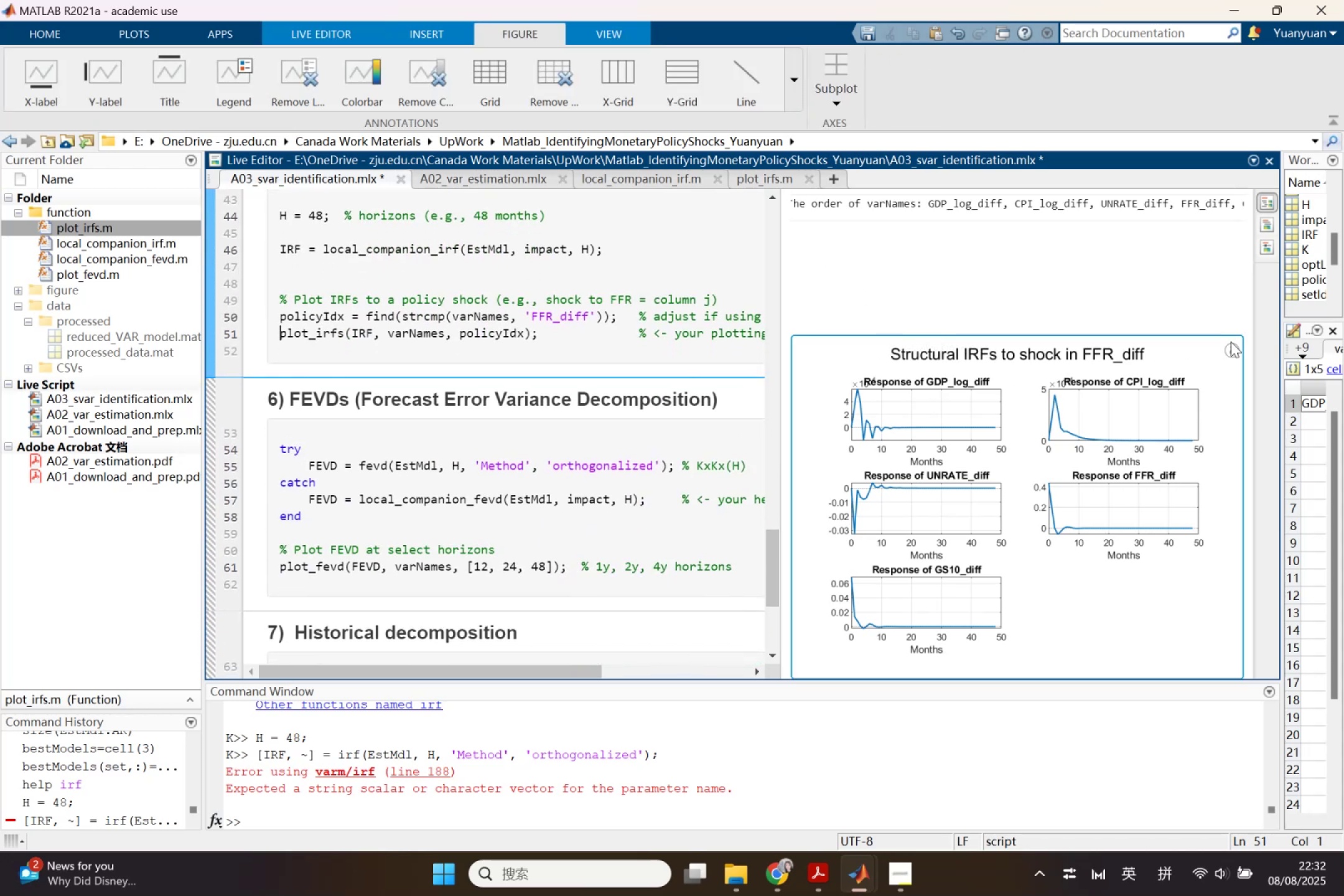 
left_click([1233, 345])
 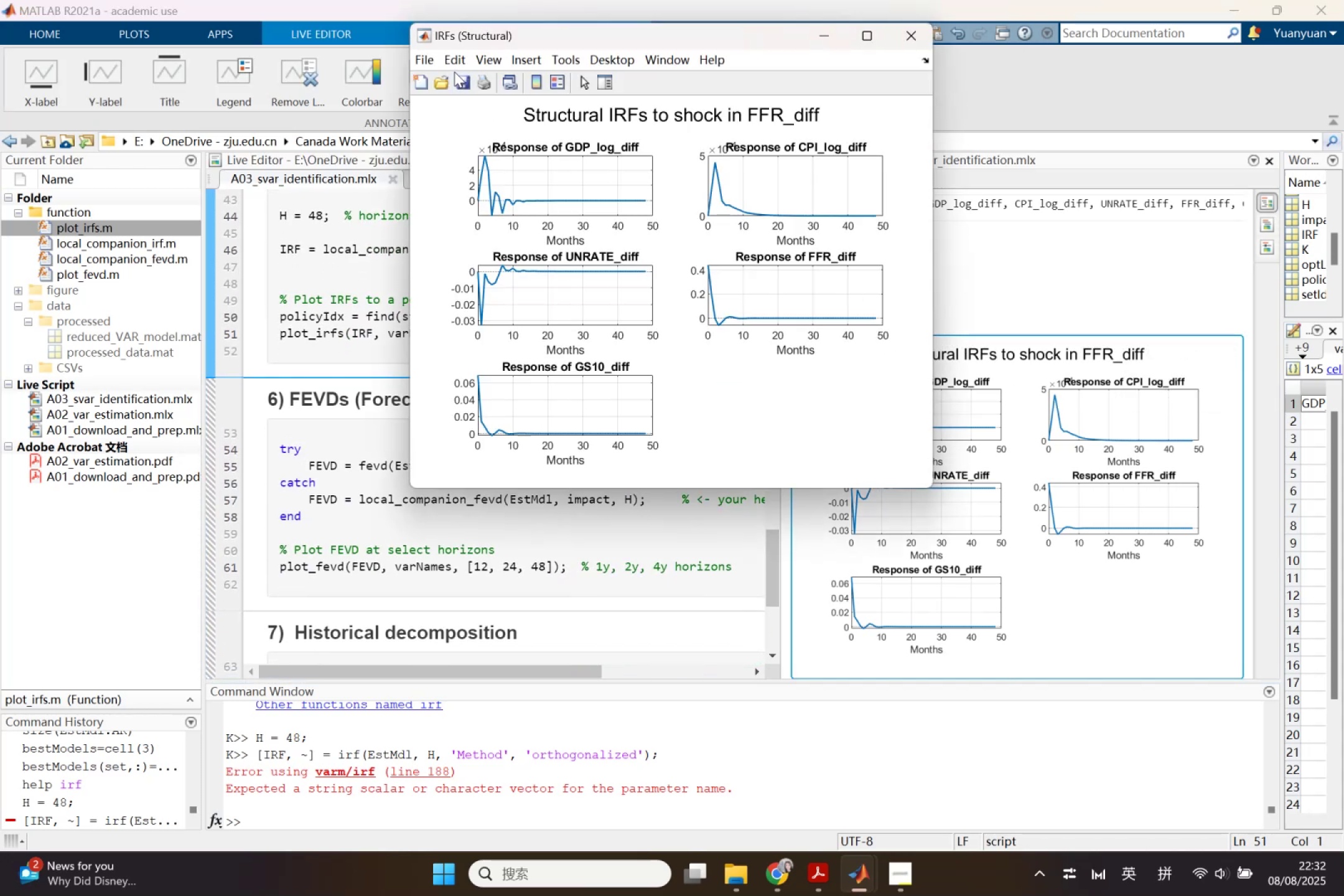 
left_click([454, 71])
 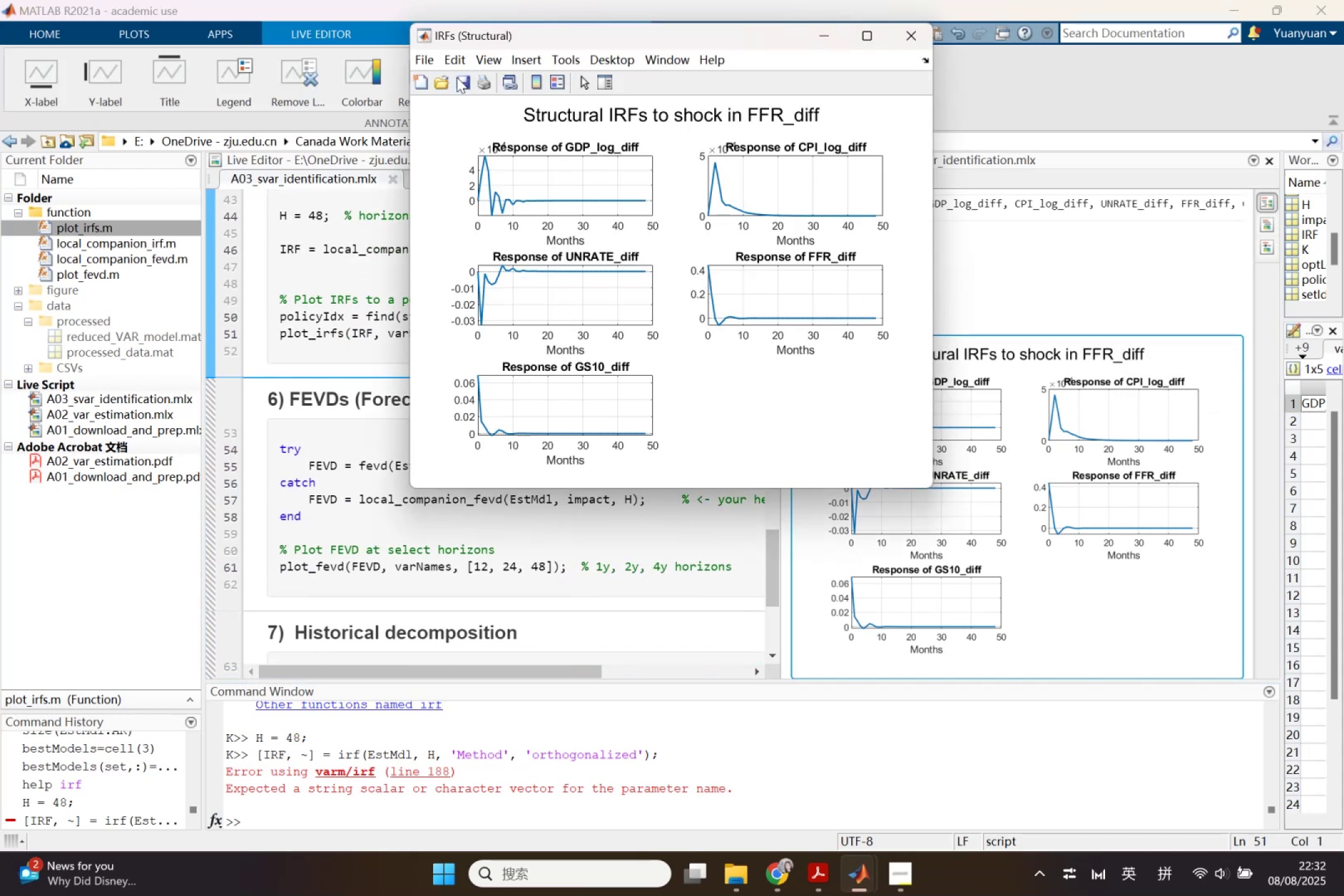 
left_click([460, 82])
 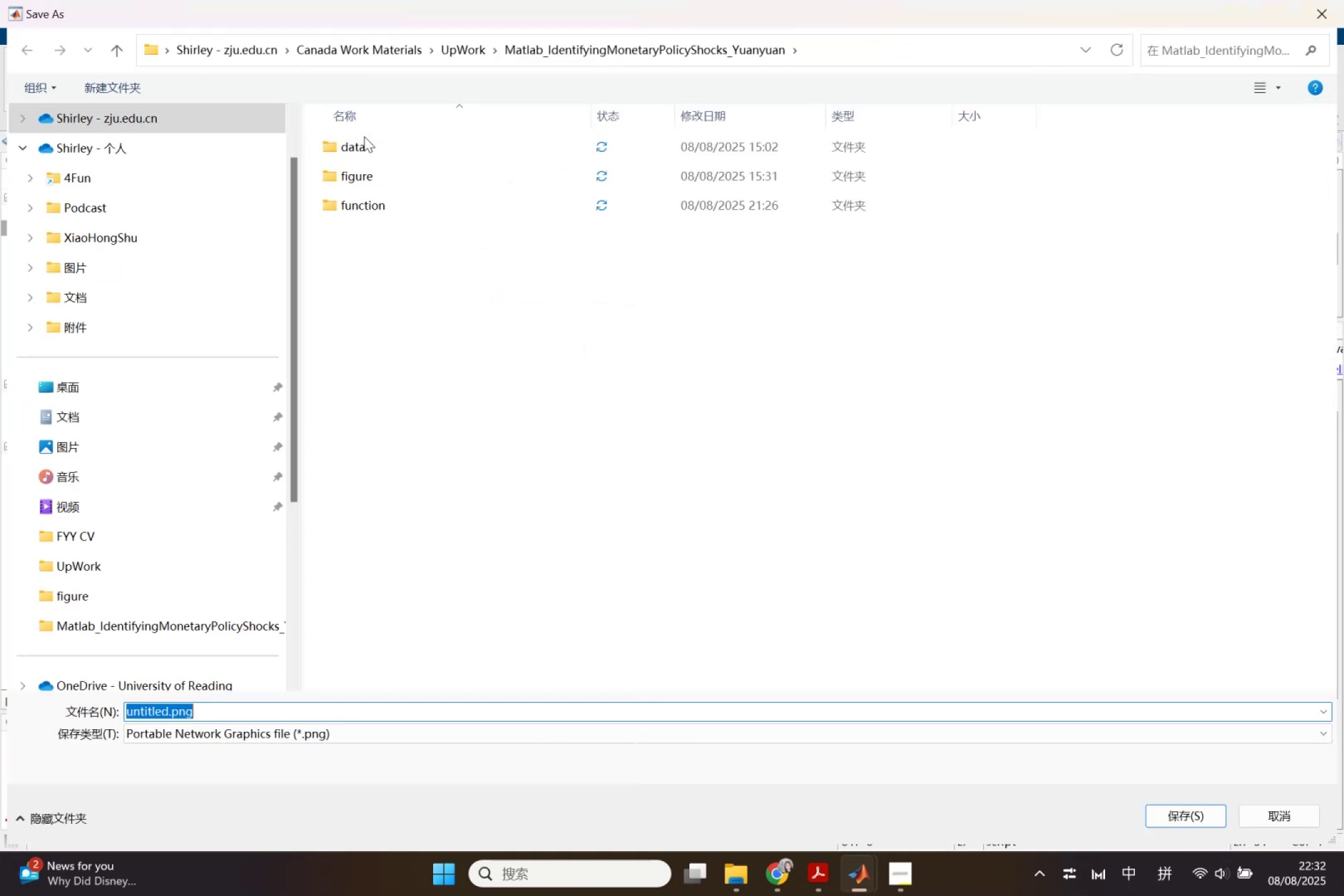 
double_click([363, 170])
 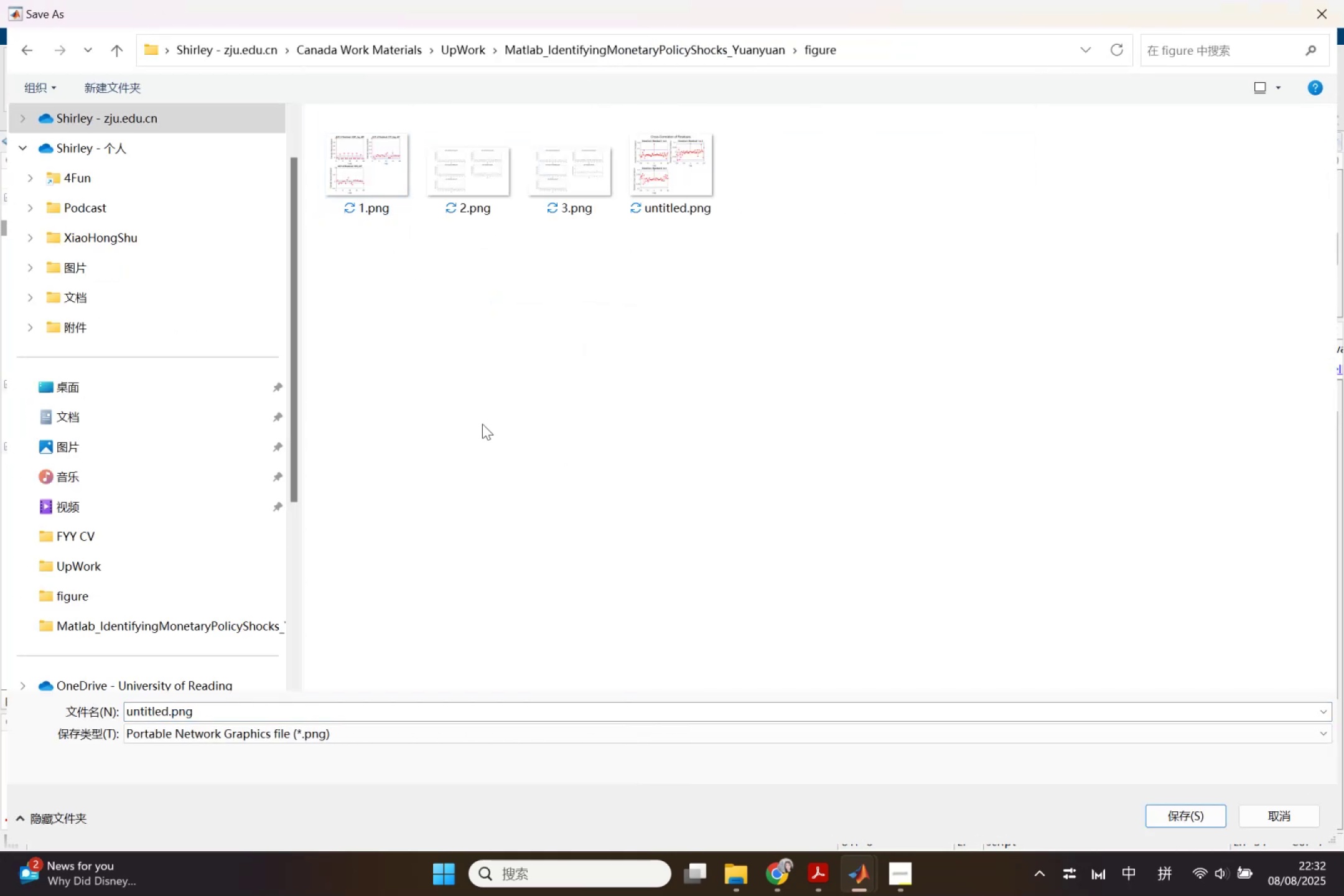 
left_click([482, 424])
 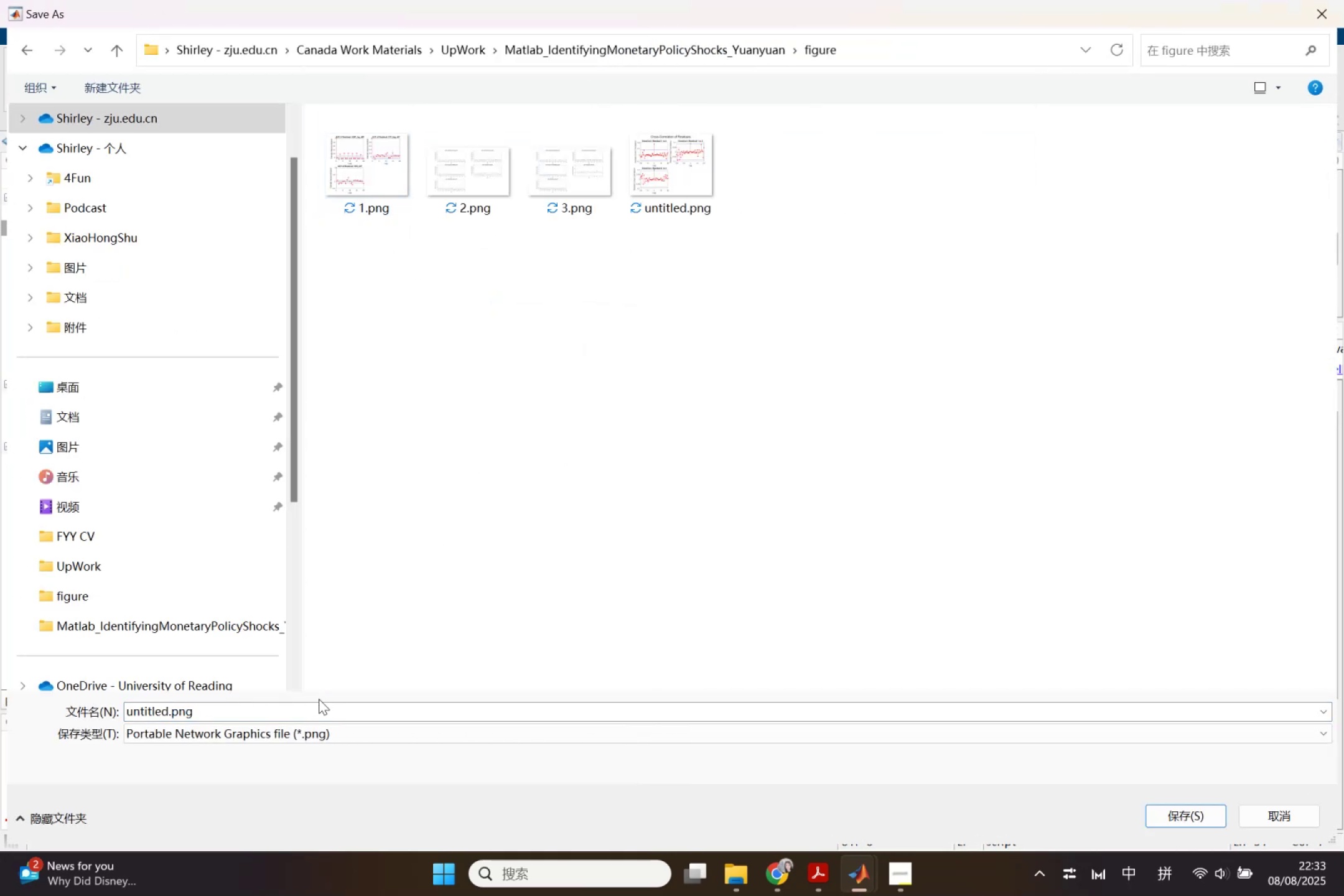 
left_click([310, 711])
 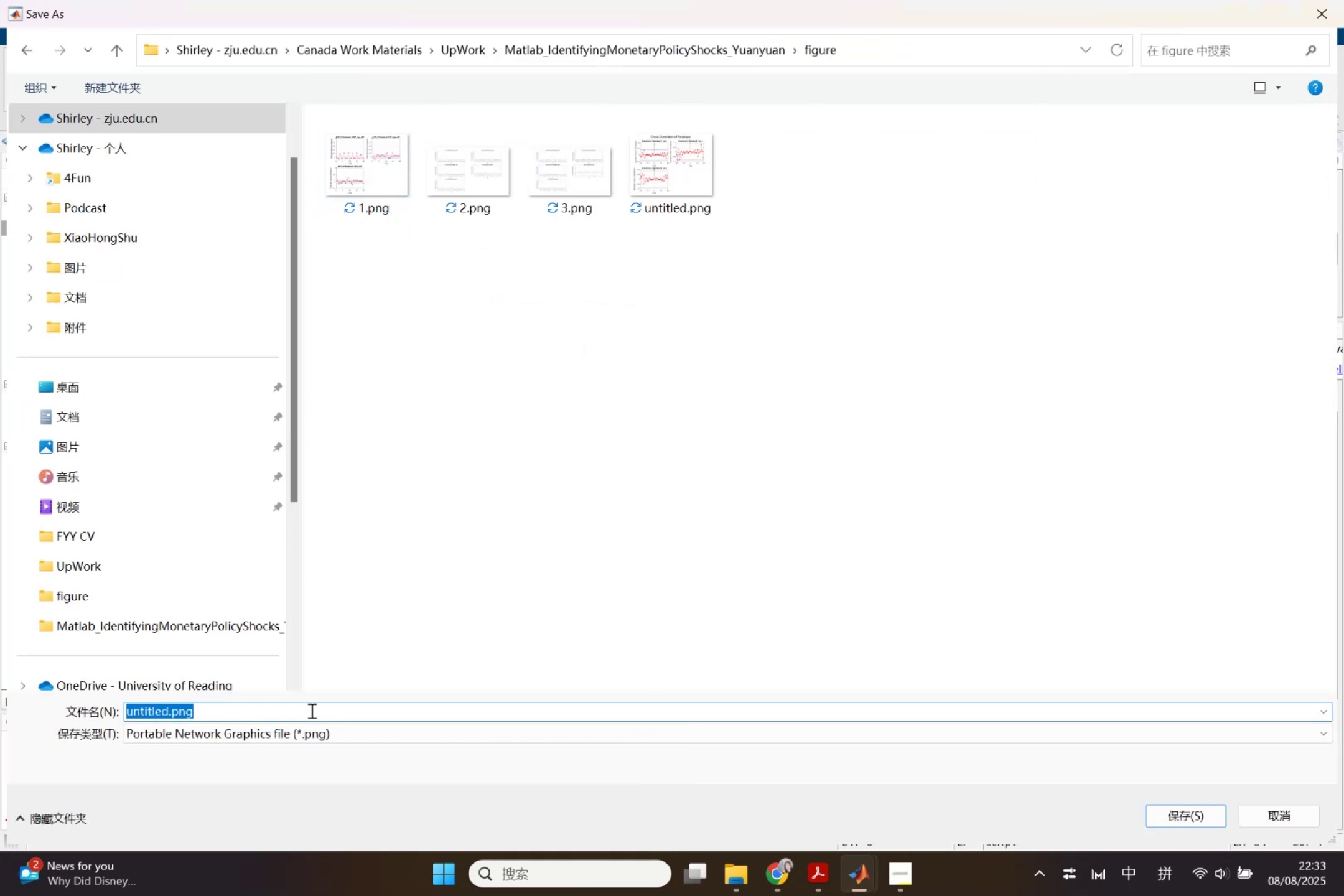 
type(irfs)
 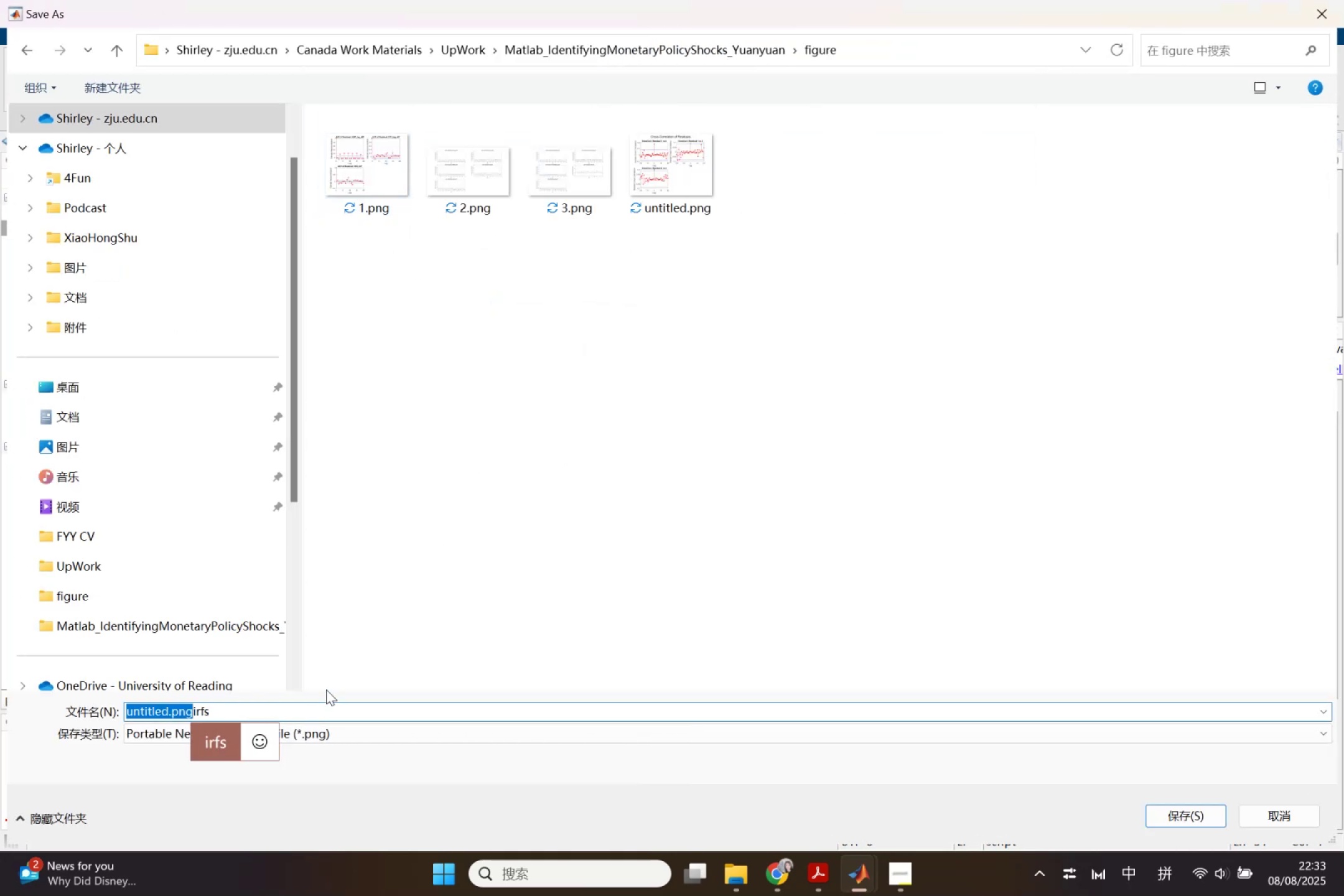 
key(Enter)
 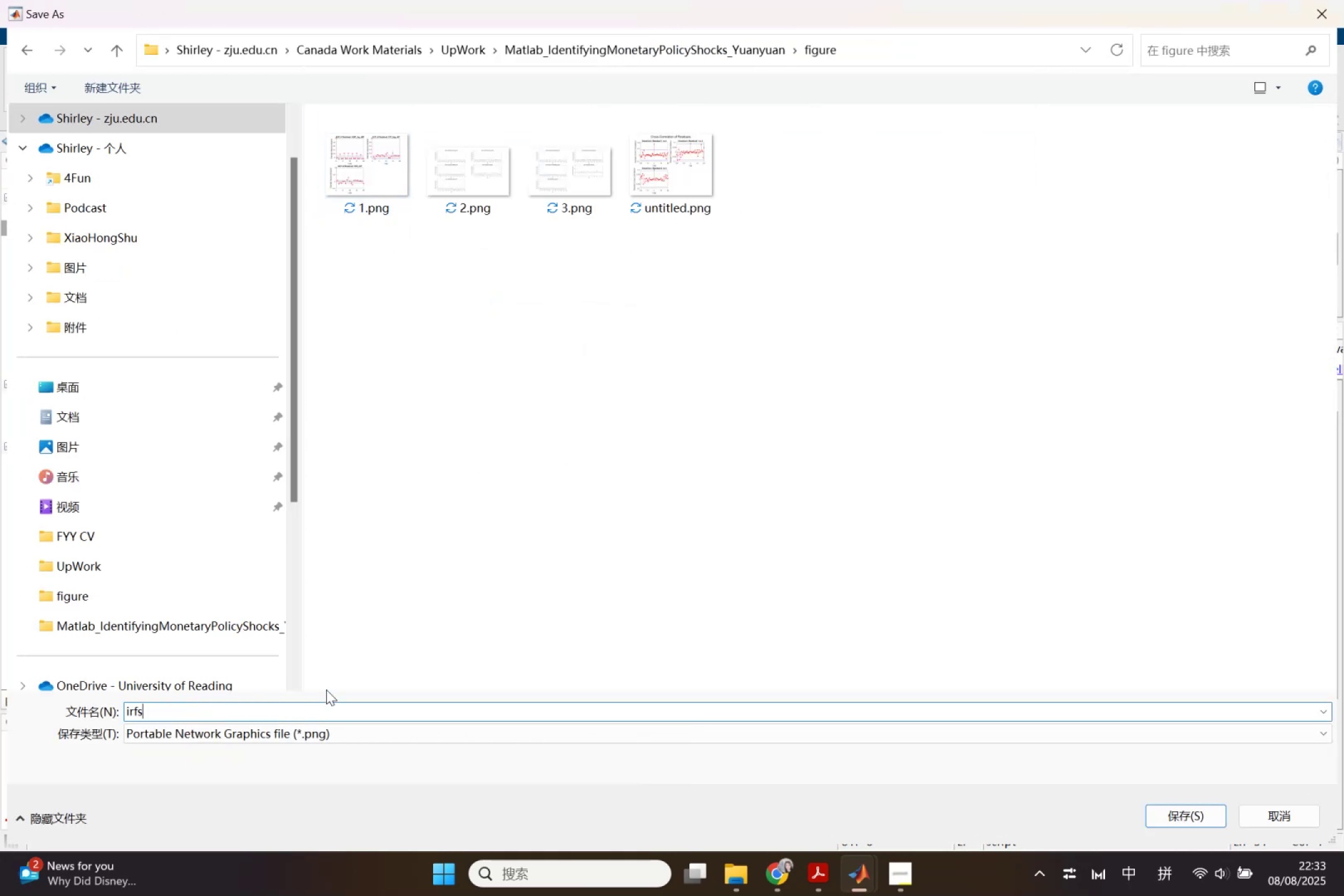 
key(Enter)
 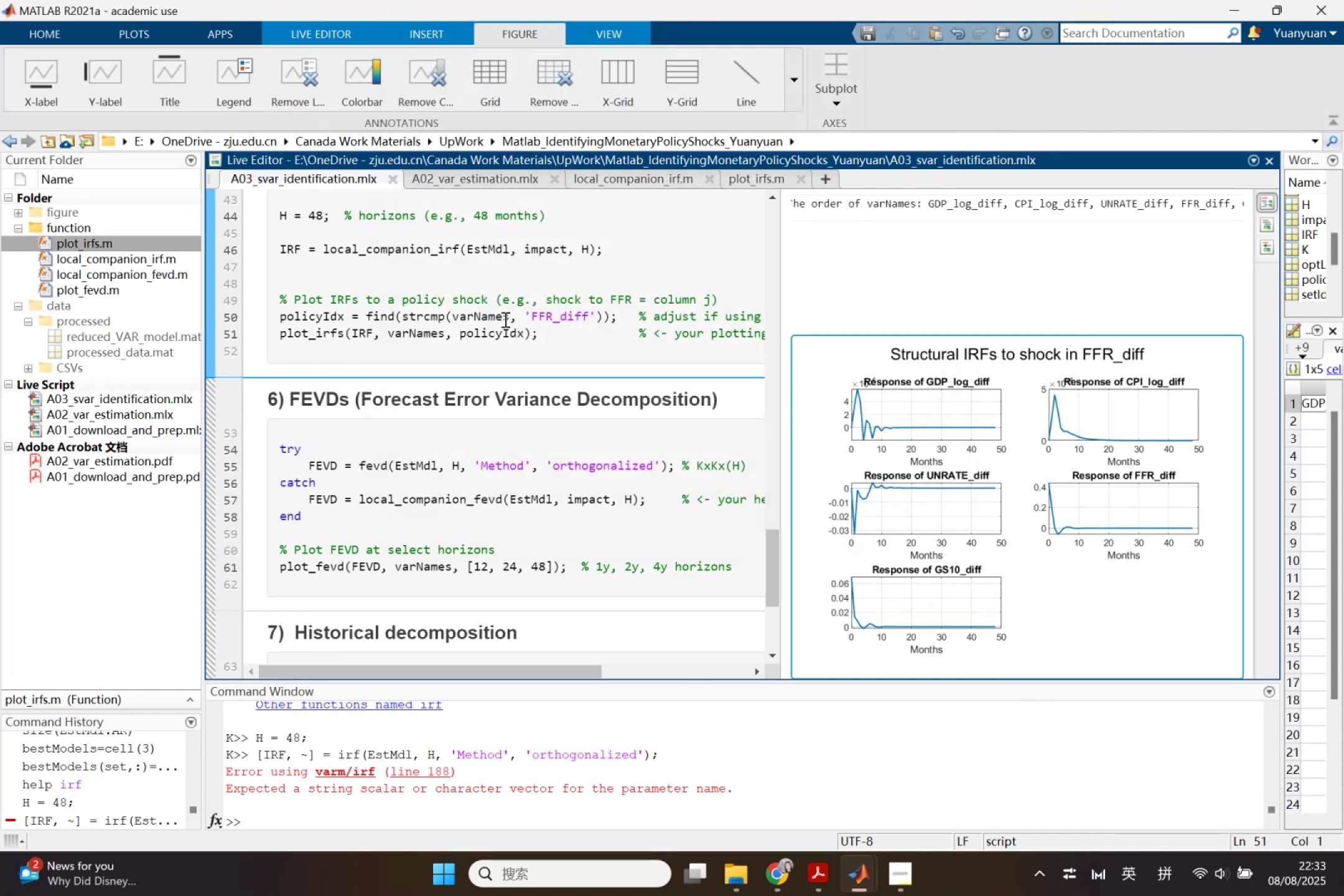 
wait(5.53)
 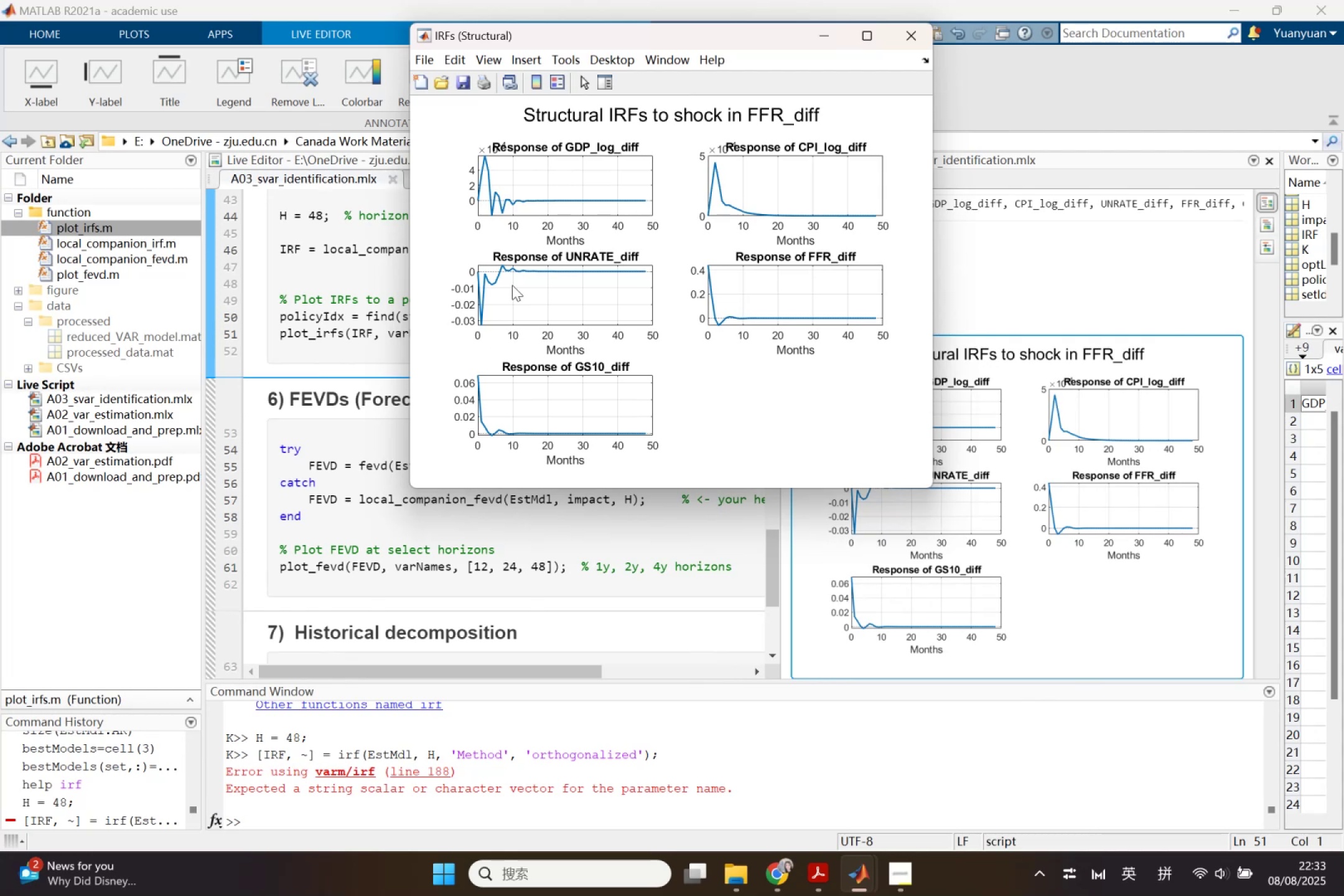 
left_click([12, 211])
 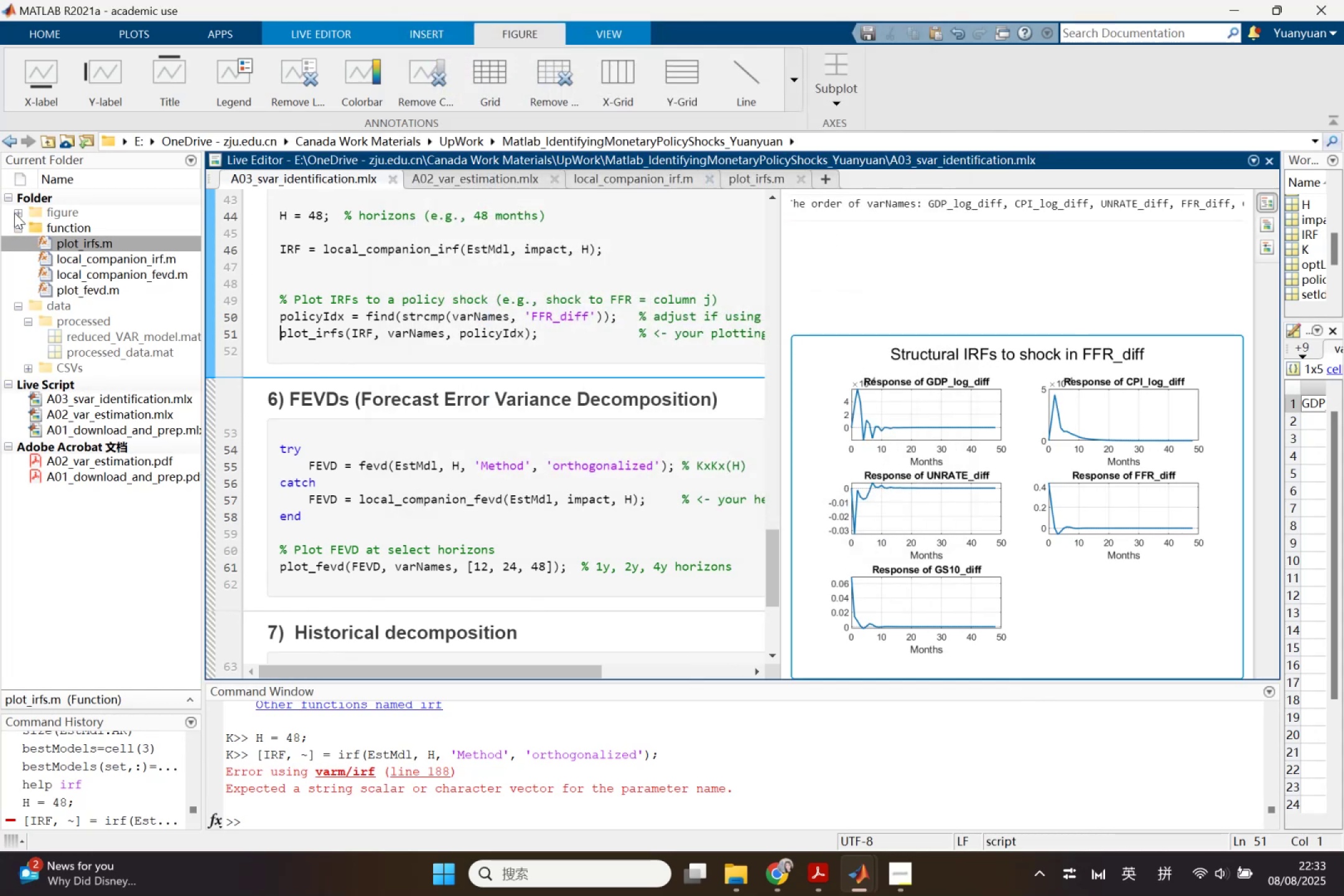 
left_click([14, 213])
 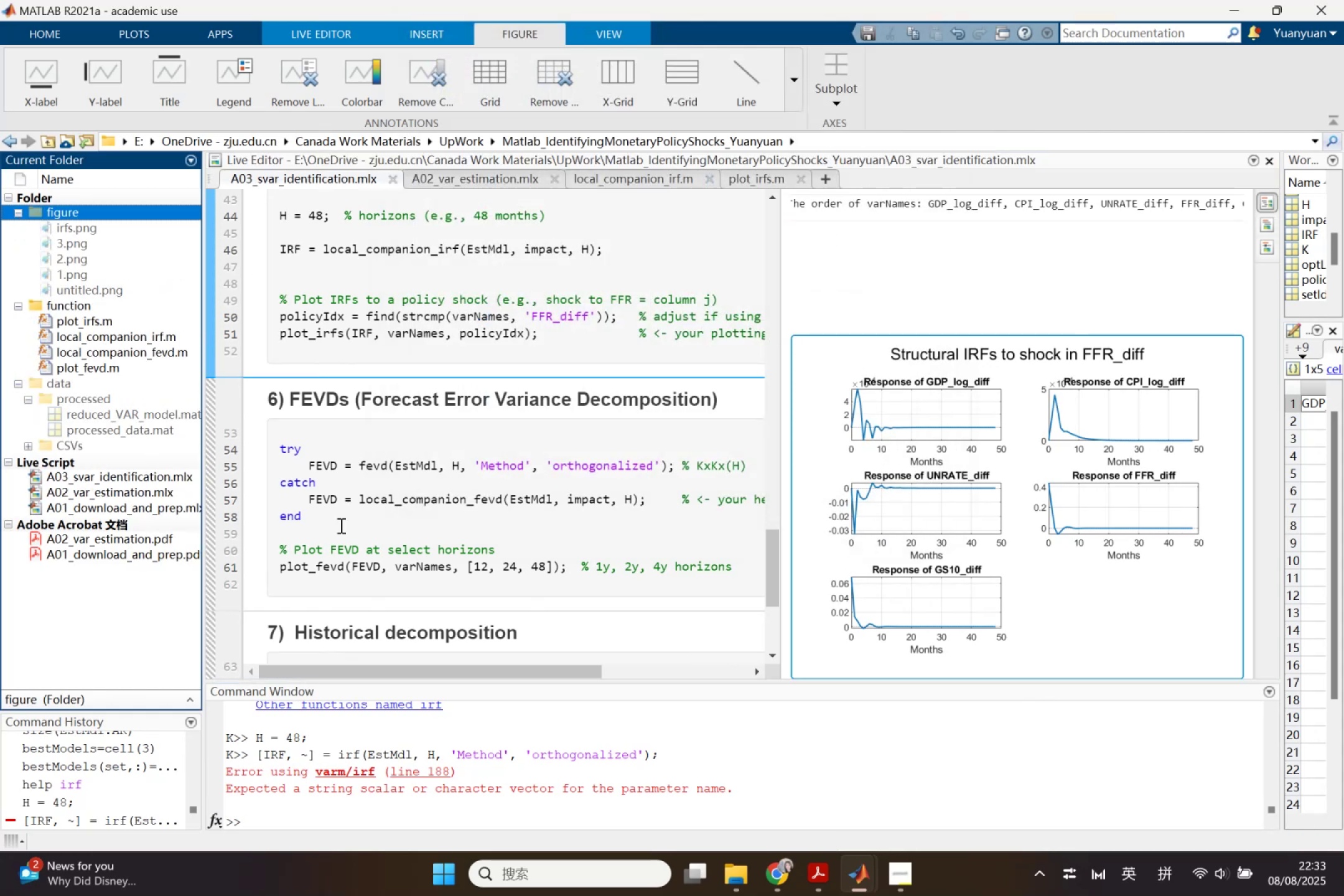 
left_click([729, 877])
 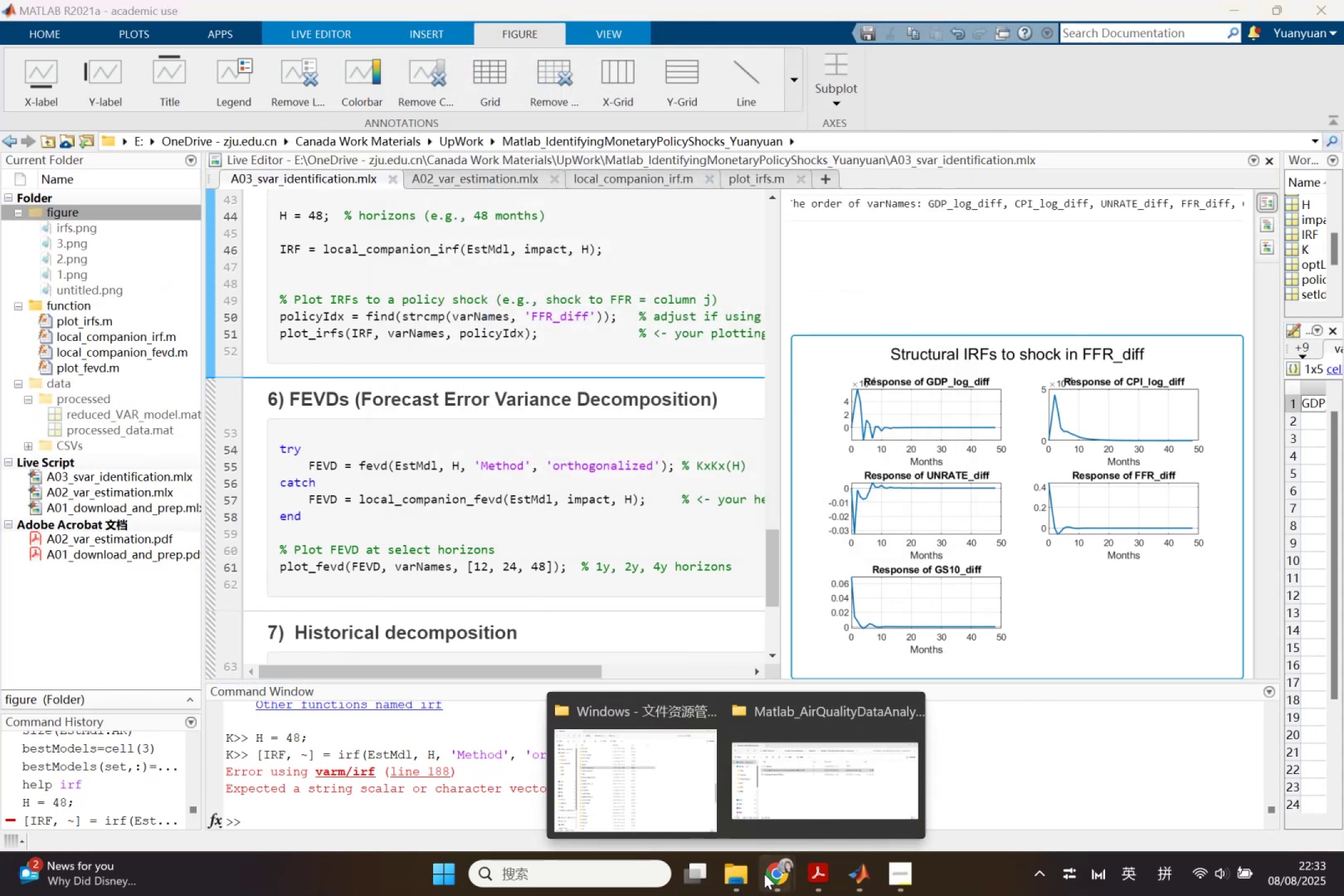 
left_click([764, 874])
 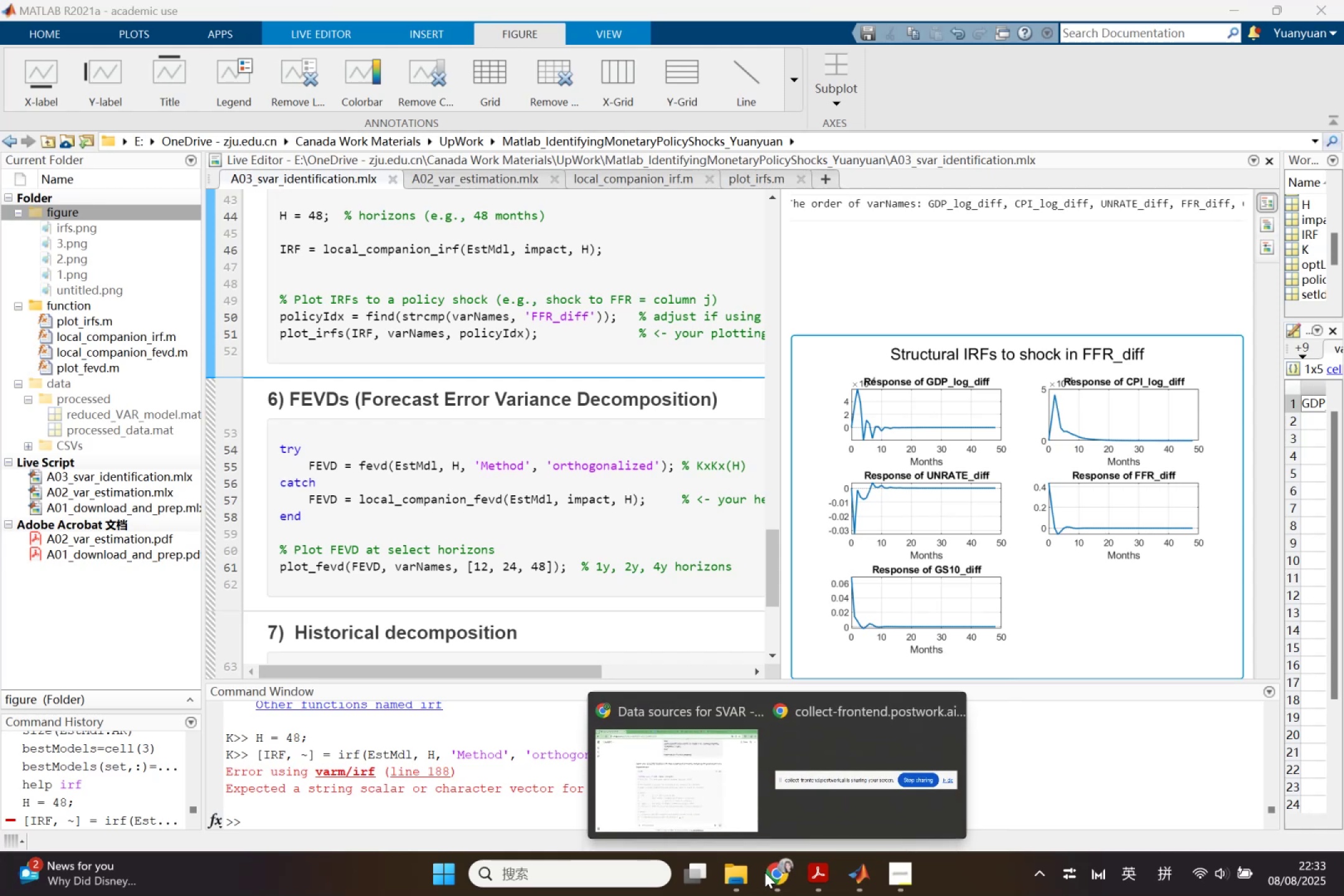 
left_click([714, 794])
 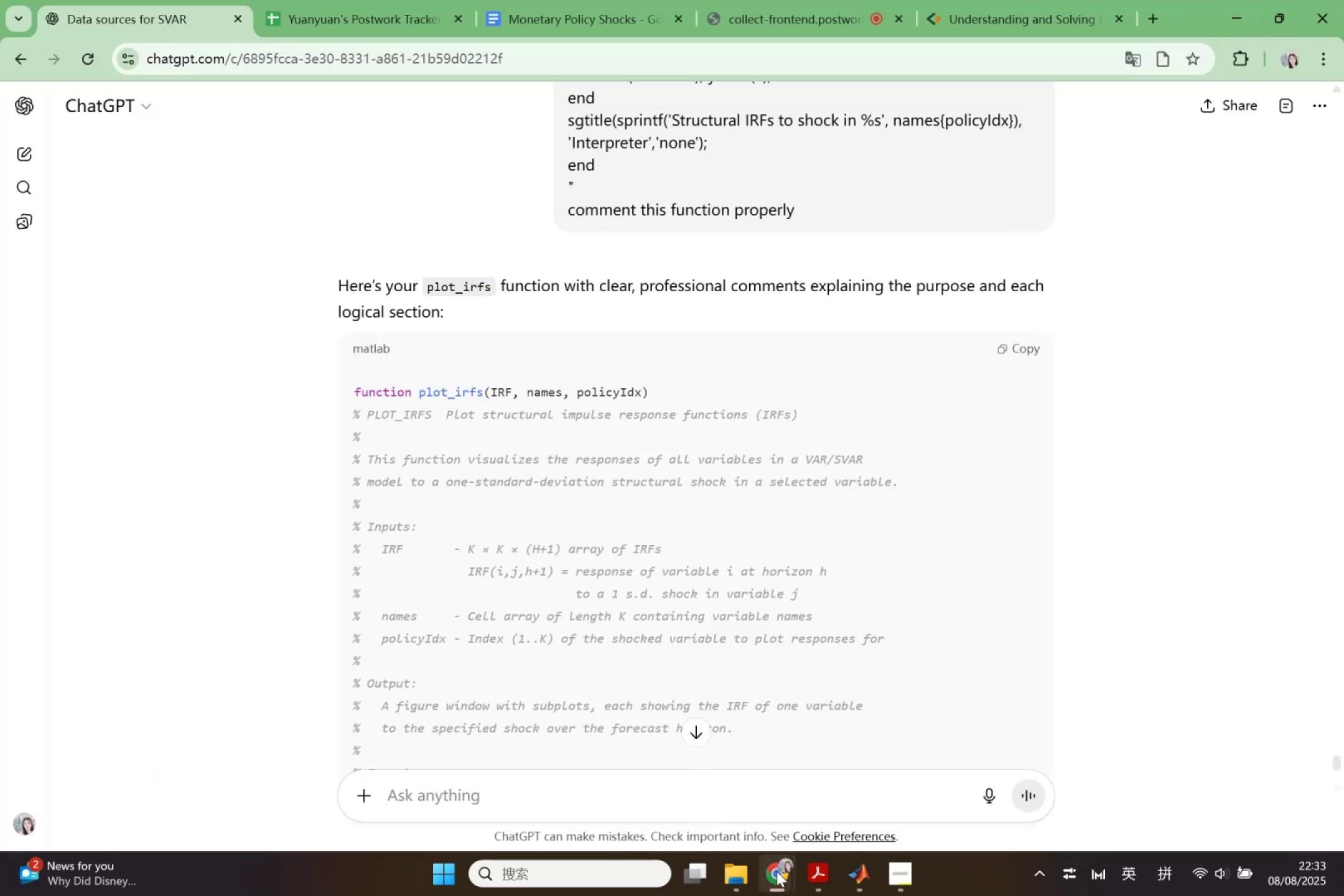 
left_click([738, 884])
 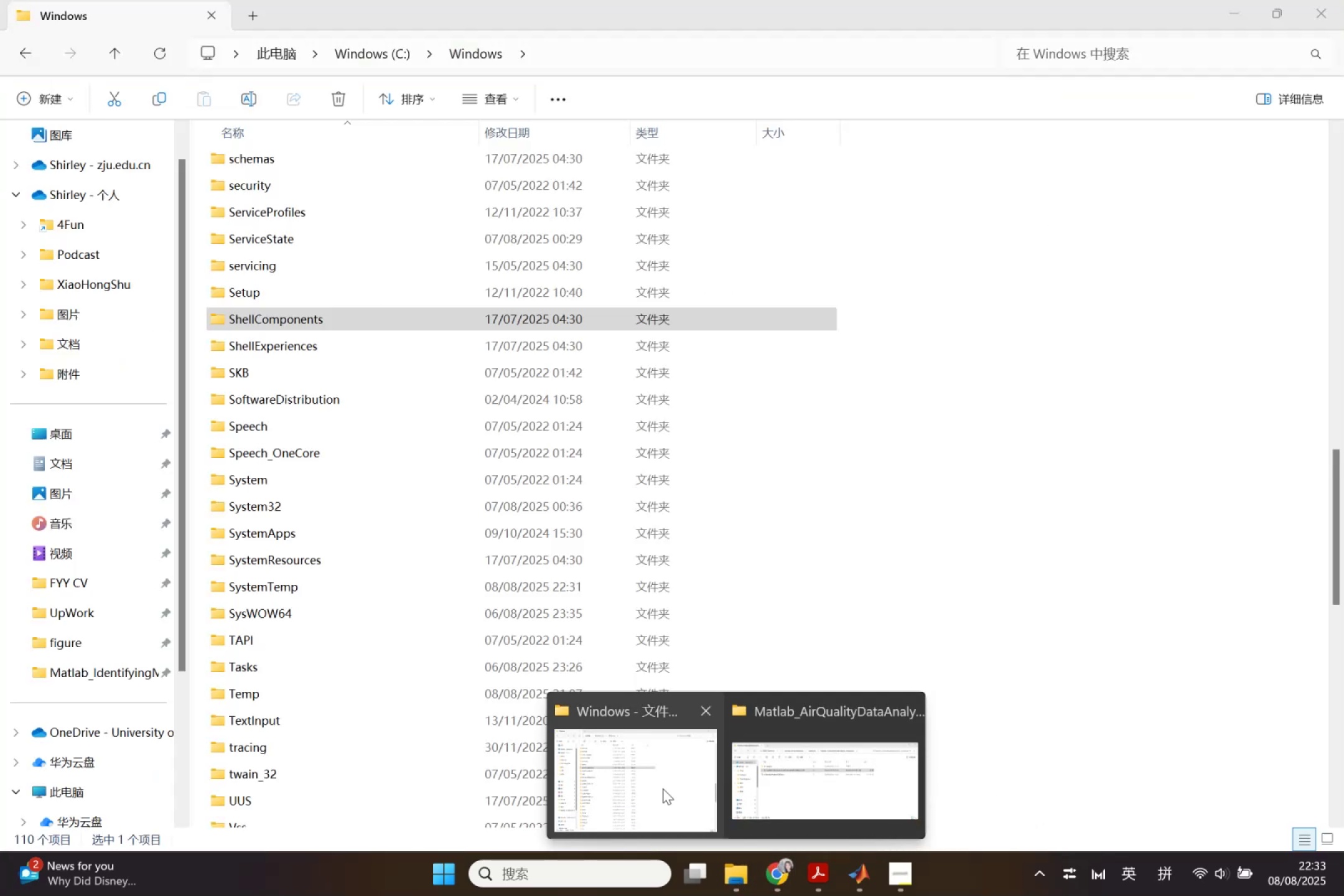 
left_click([663, 788])
 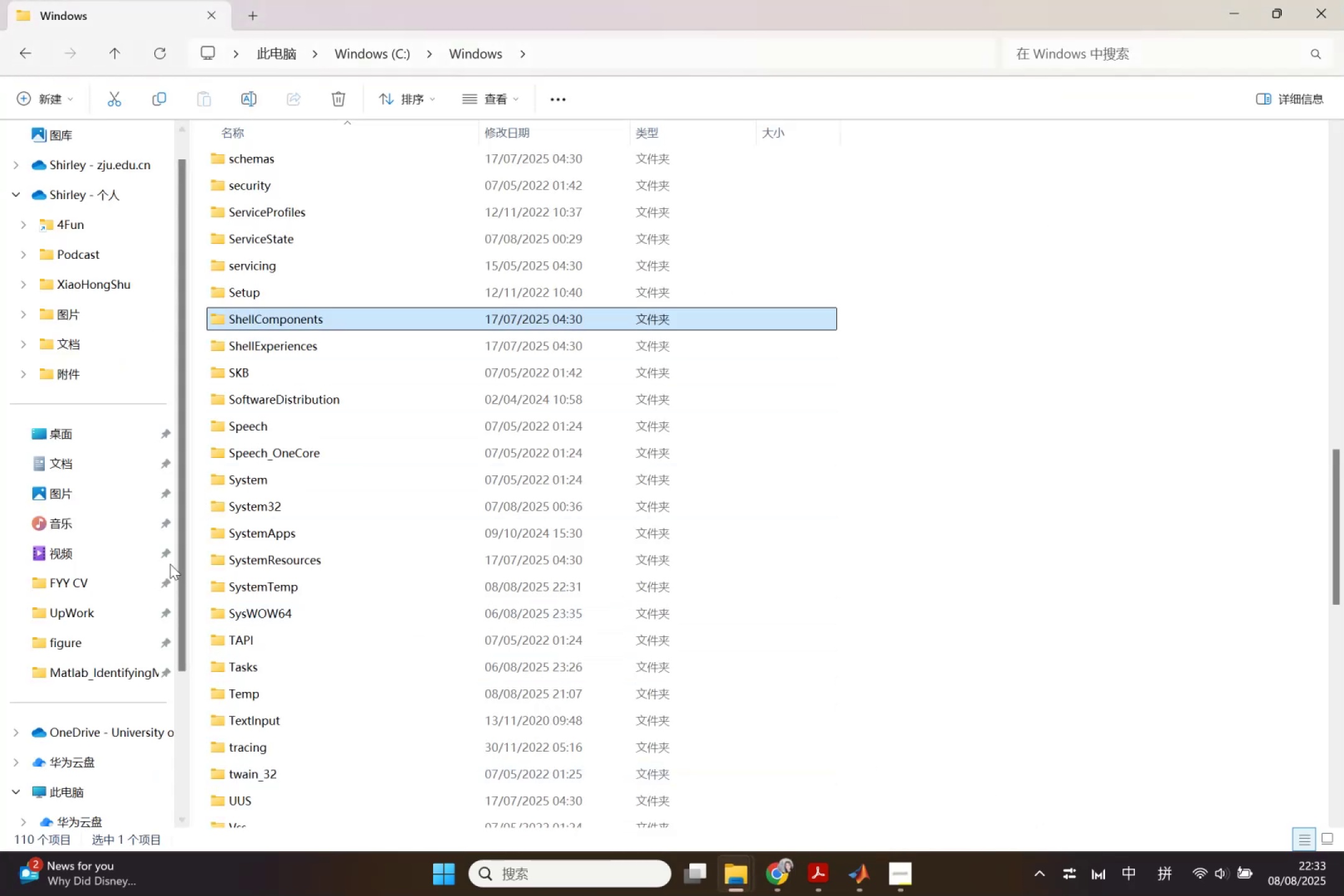 
left_click([121, 671])
 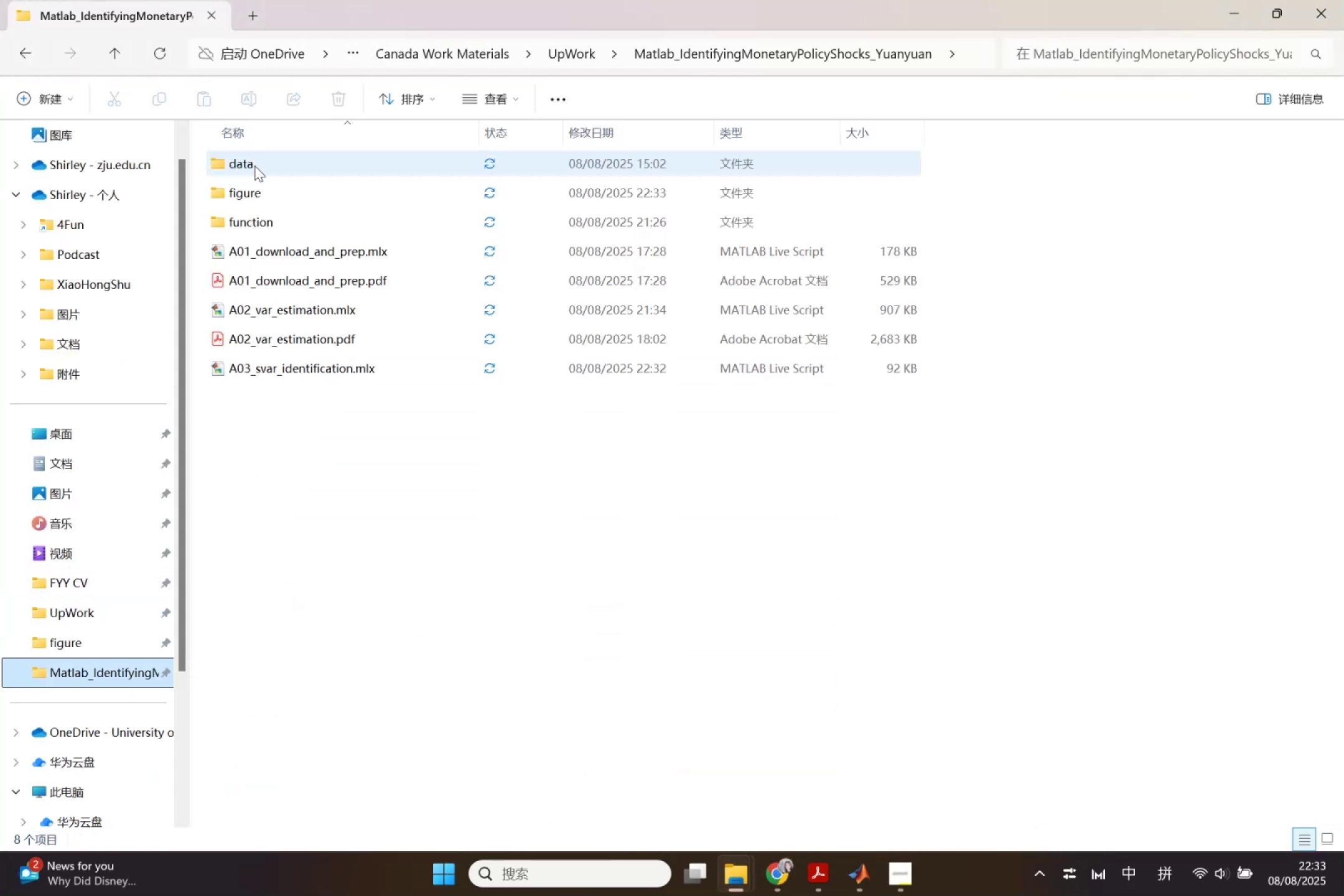 
double_click([255, 191])
 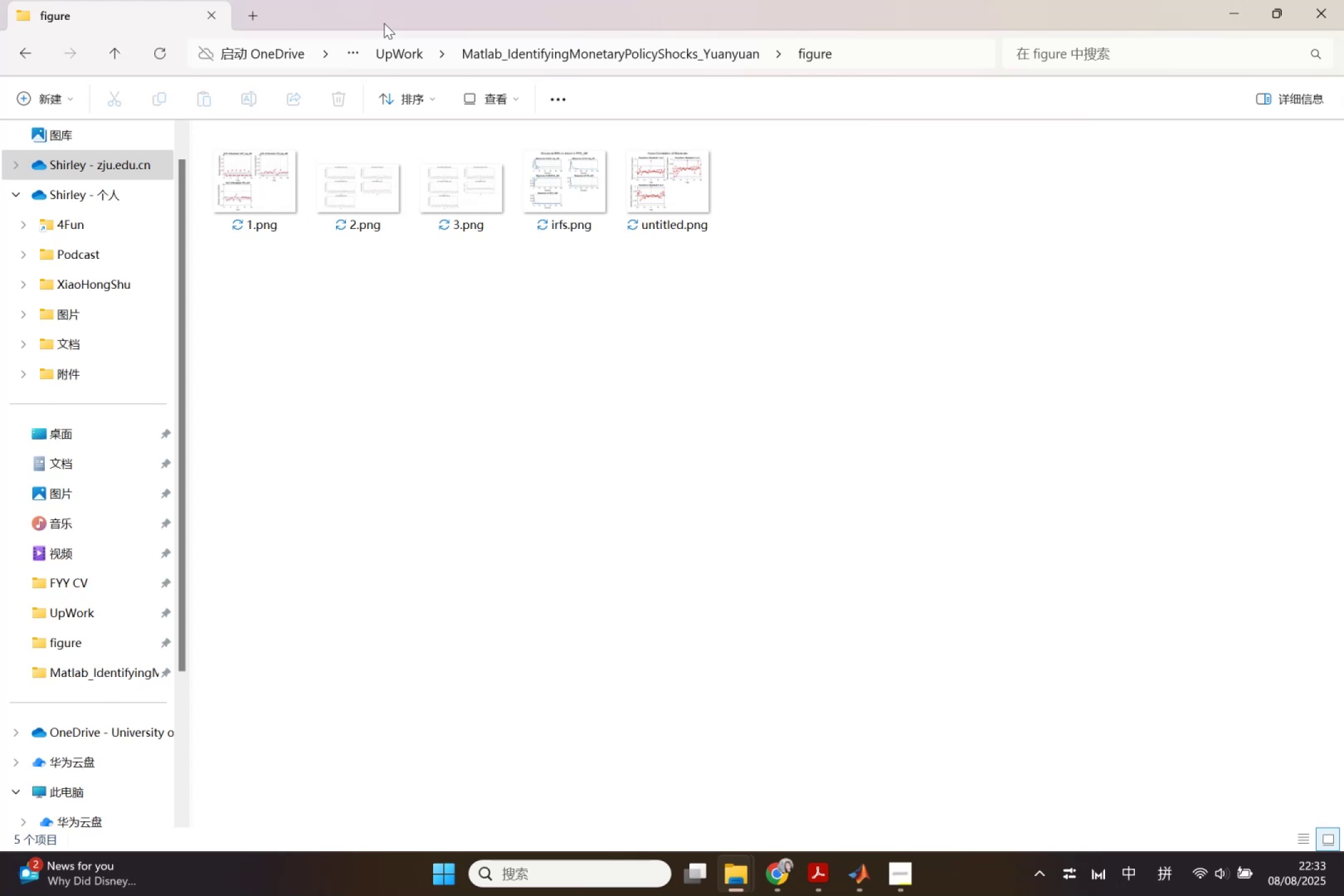 
left_click_drag(start_coordinate=[368, 11], to_coordinate=[933, 361])
 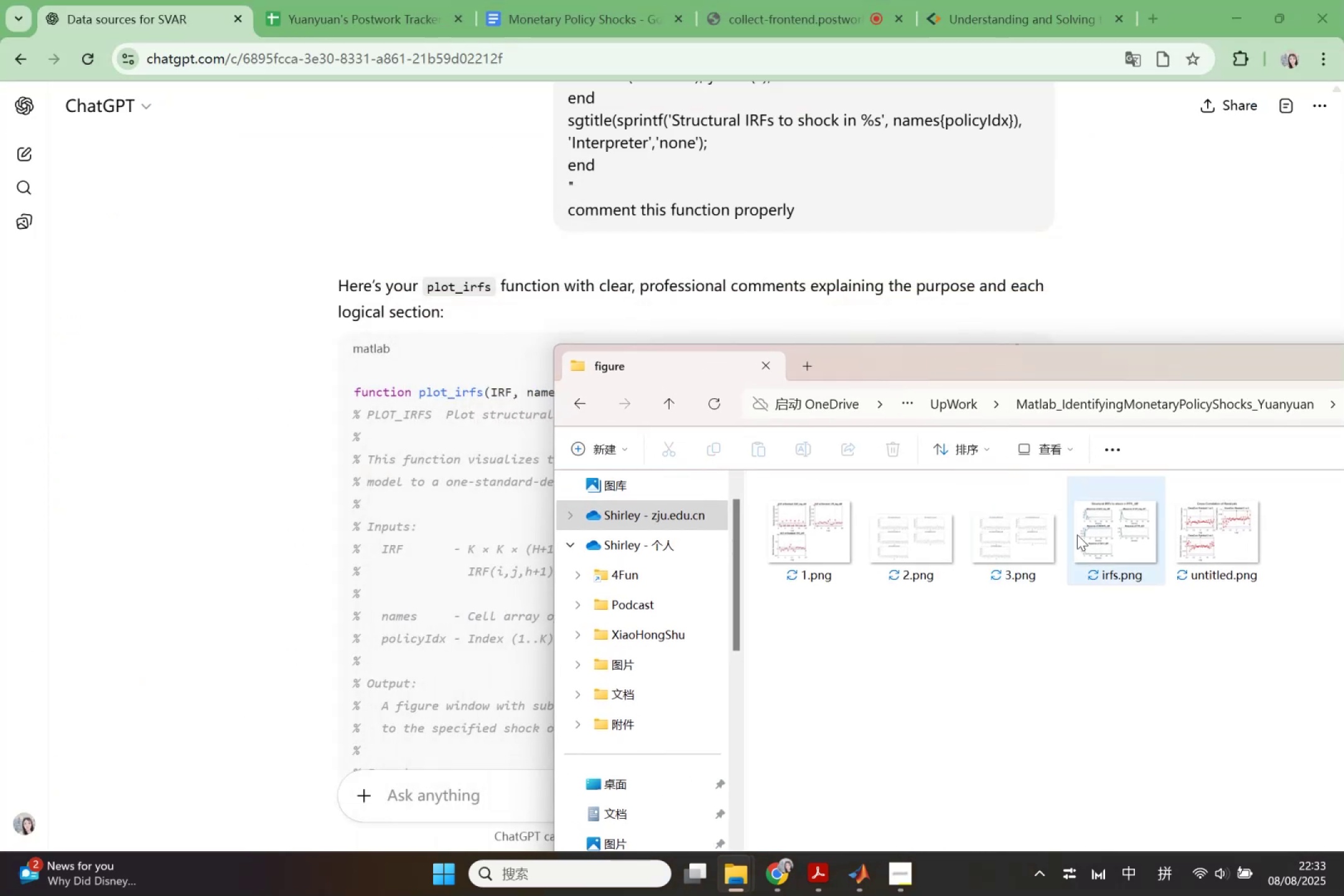 
left_click_drag(start_coordinate=[1080, 534], to_coordinate=[427, 711])
 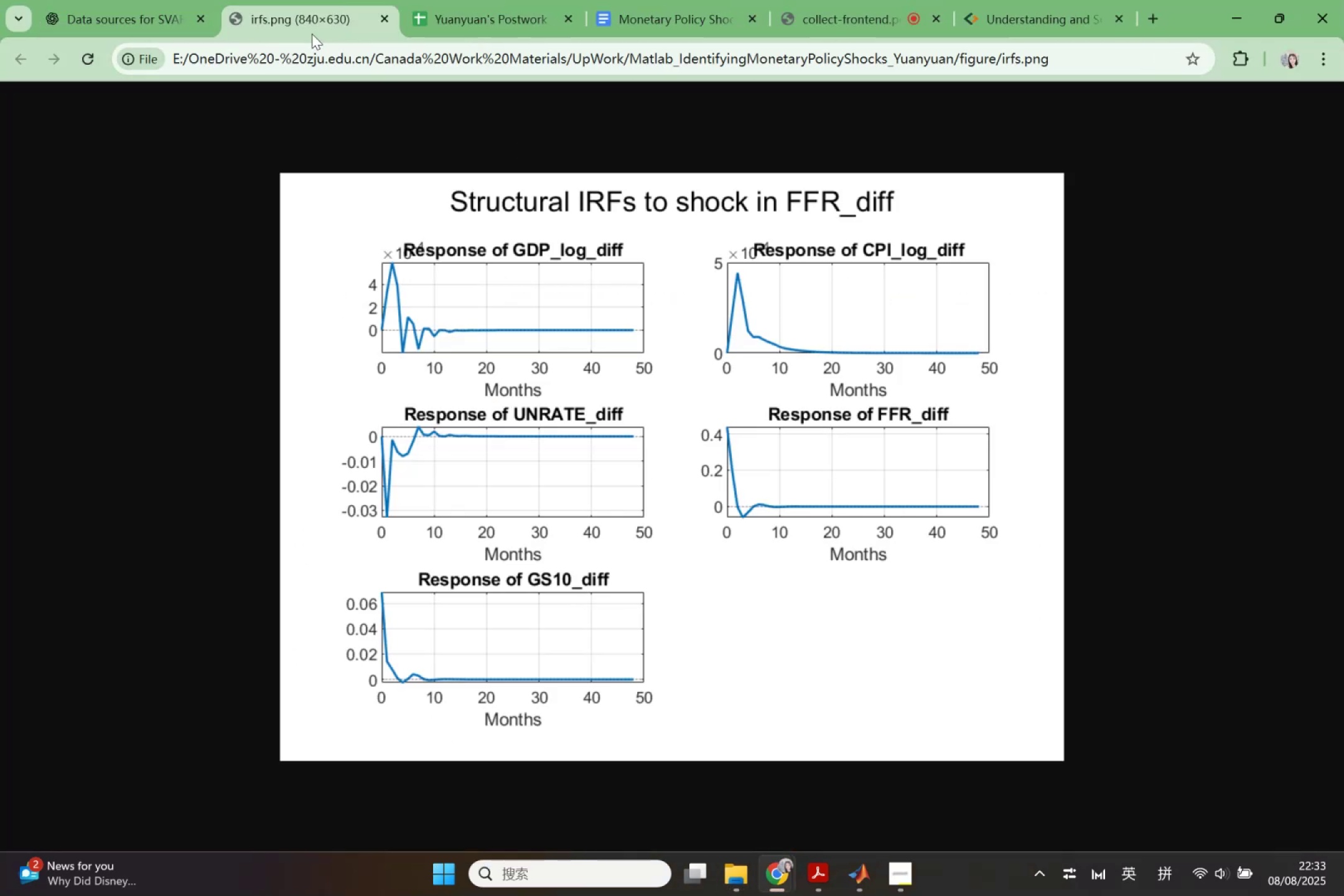 
left_click([380, 17])
 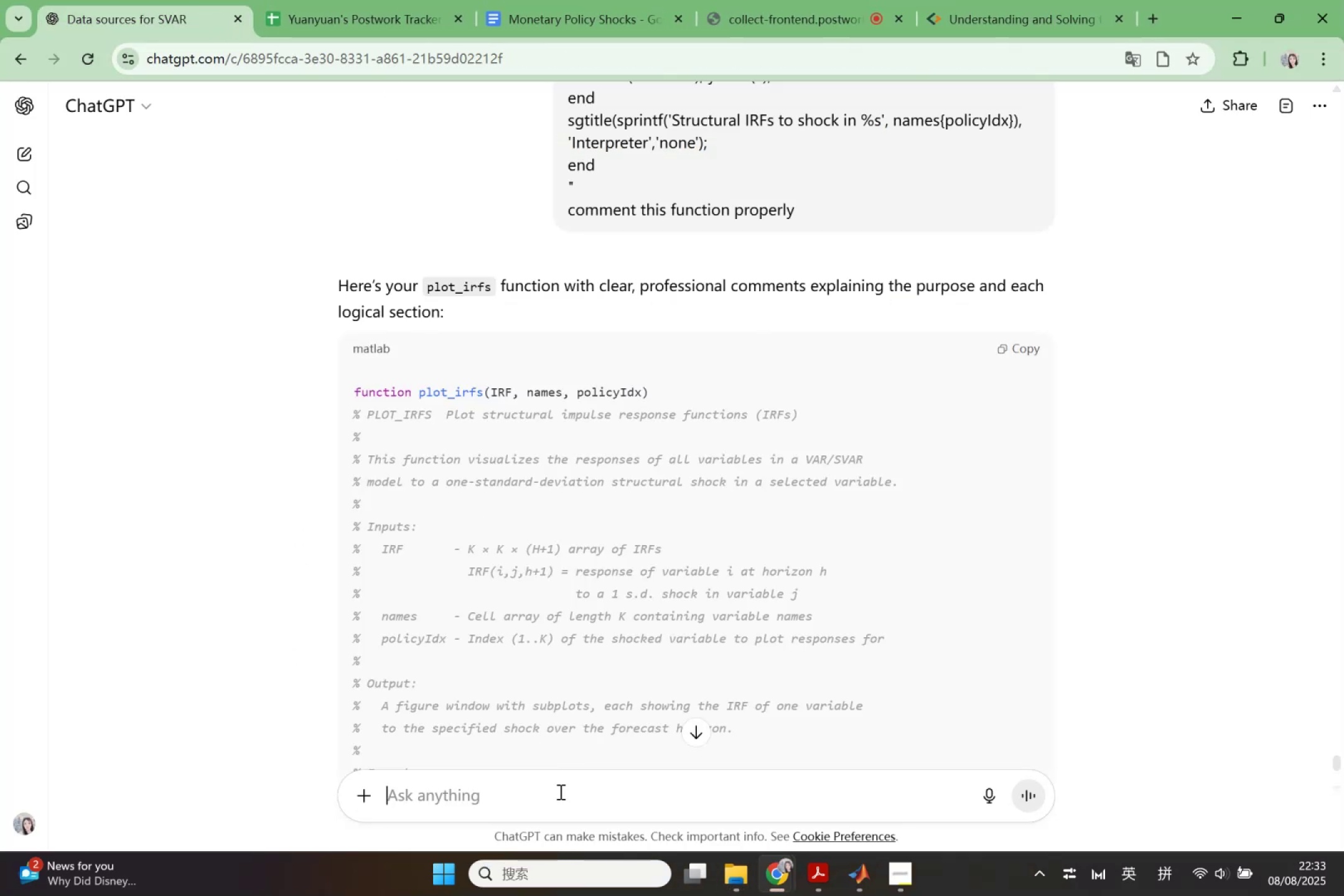 
mouse_move([789, 879])
 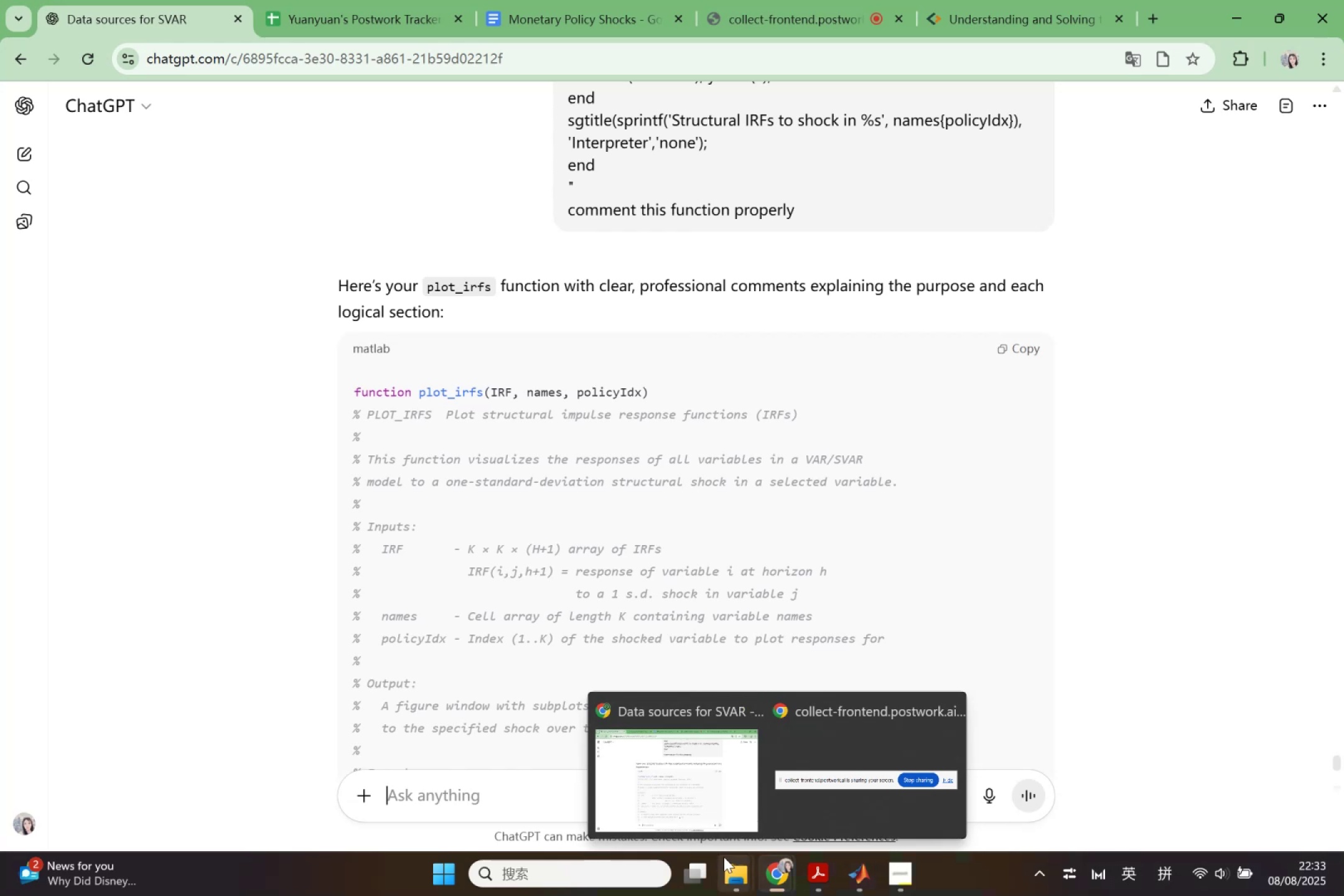 
left_click([728, 861])
 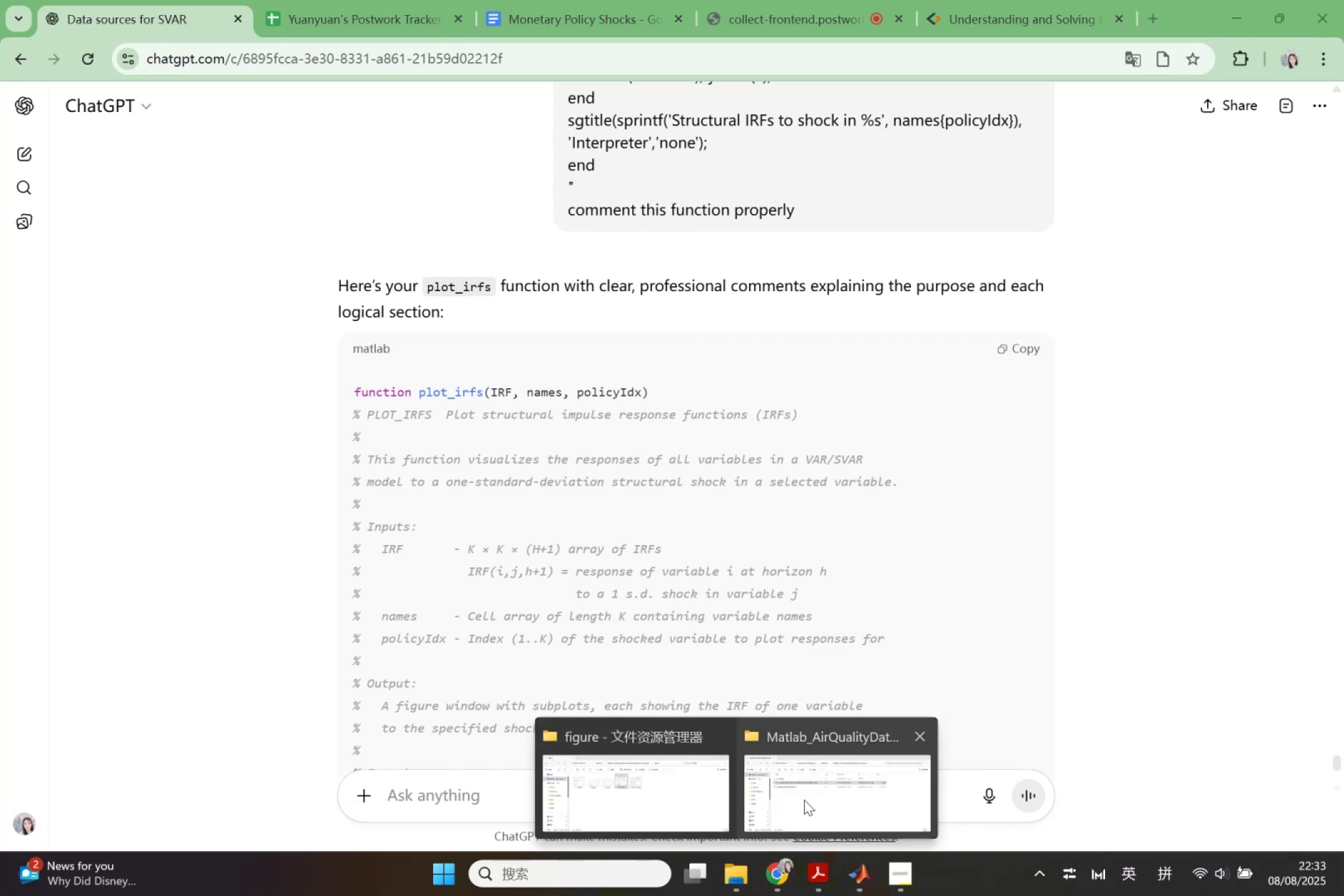 
left_click([805, 799])
 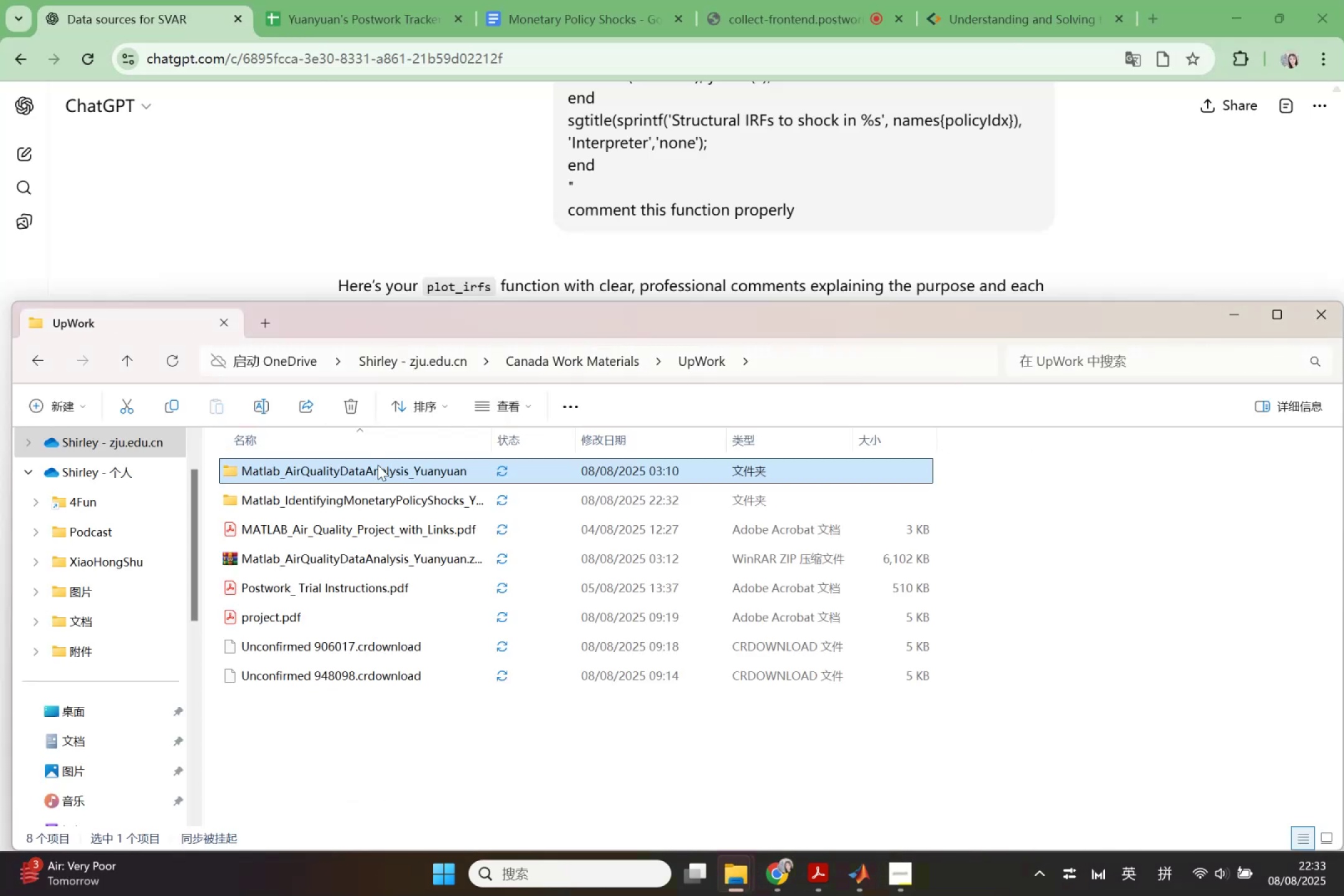 
double_click([424, 501])
 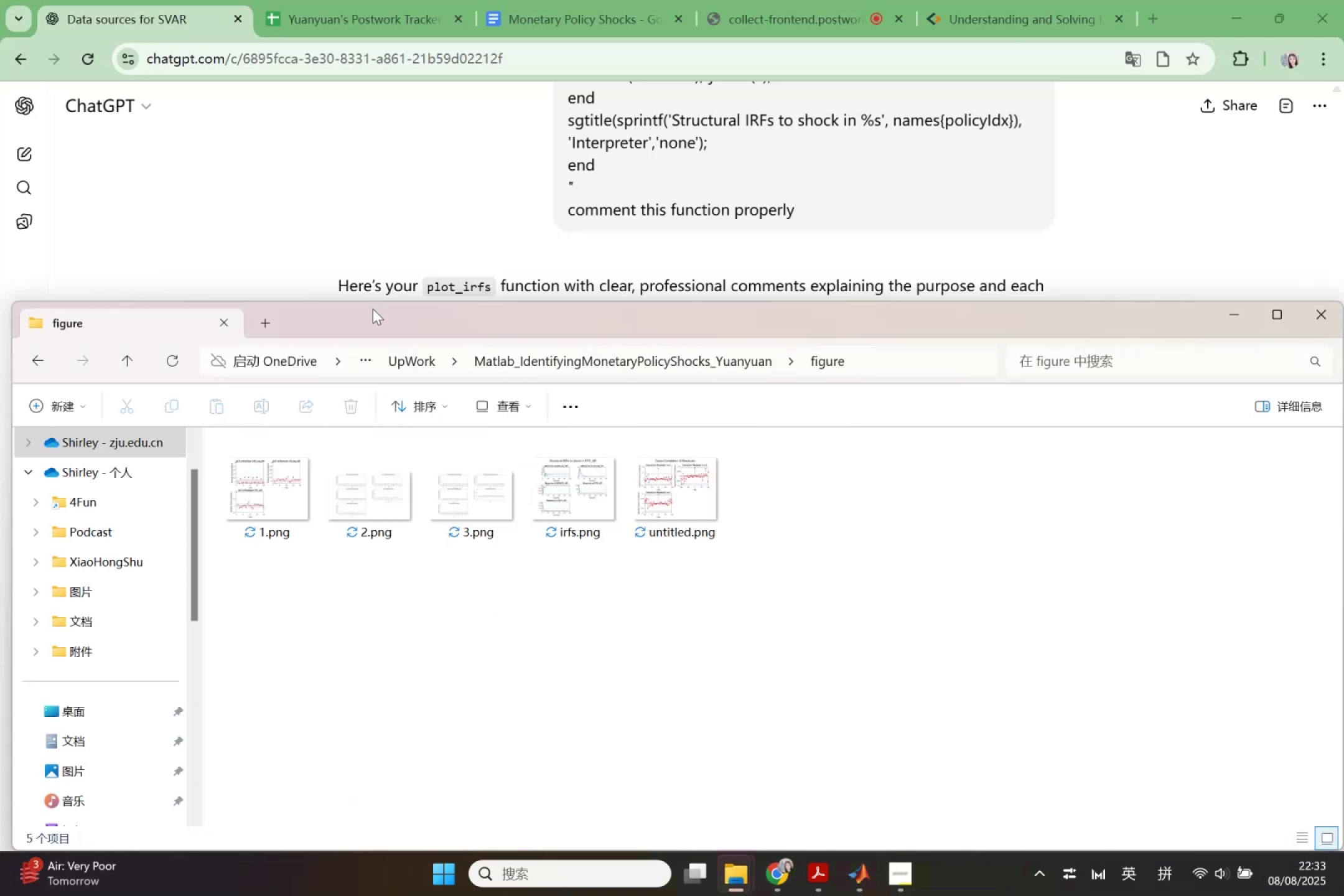 
left_click_drag(start_coordinate=[380, 312], to_coordinate=[454, 531])
 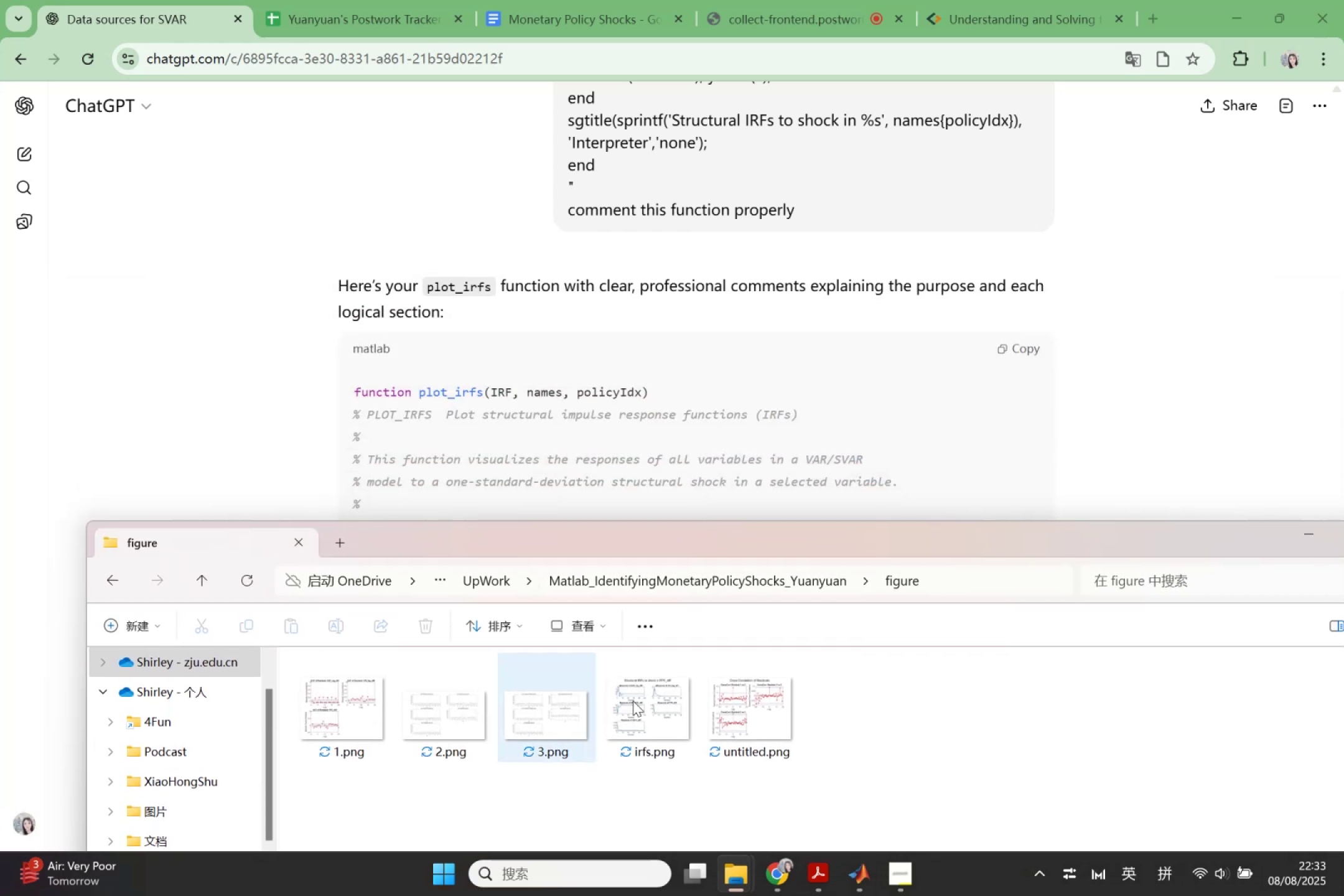 
left_click_drag(start_coordinate=[647, 721], to_coordinate=[597, 312])
 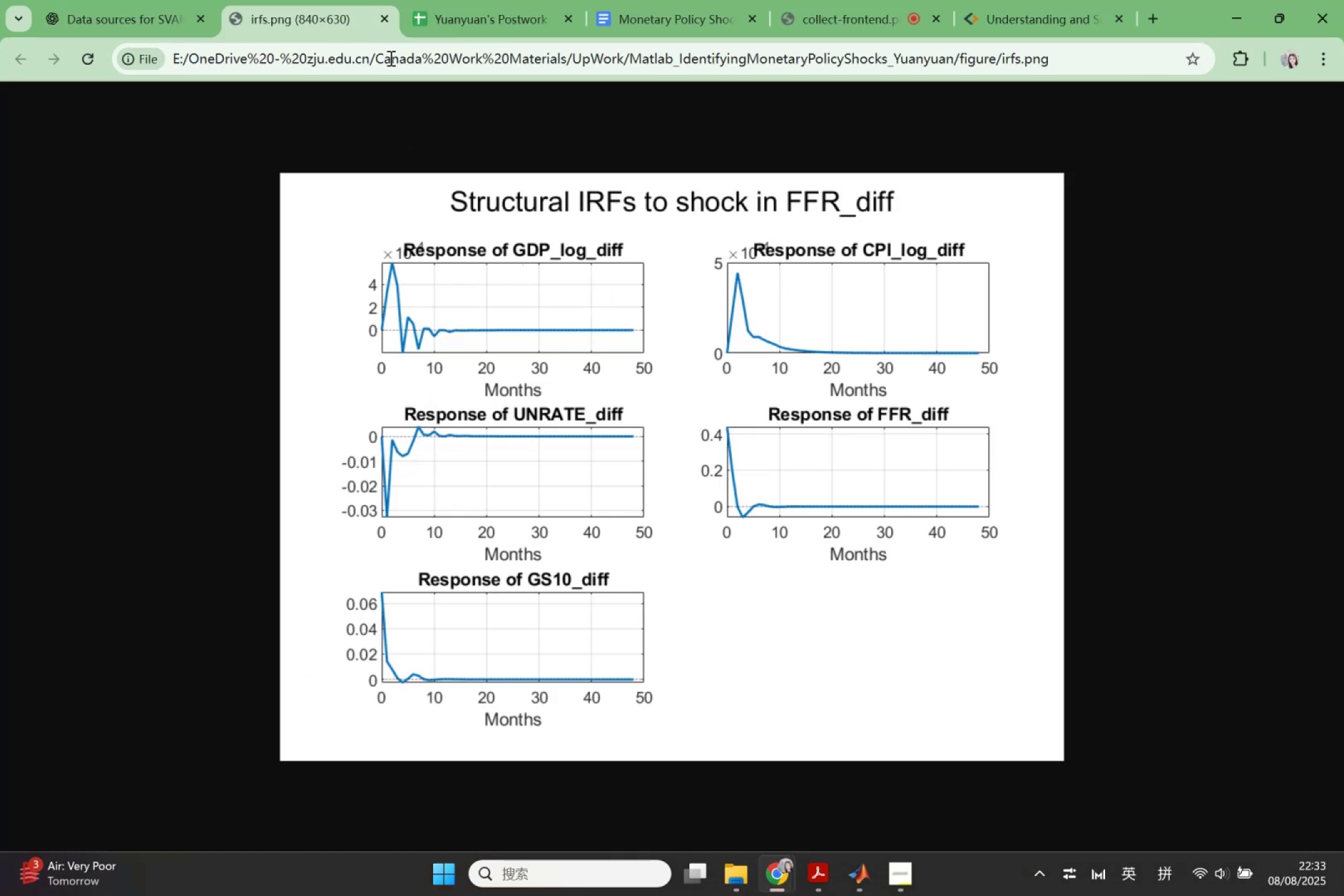 
left_click([381, 18])
 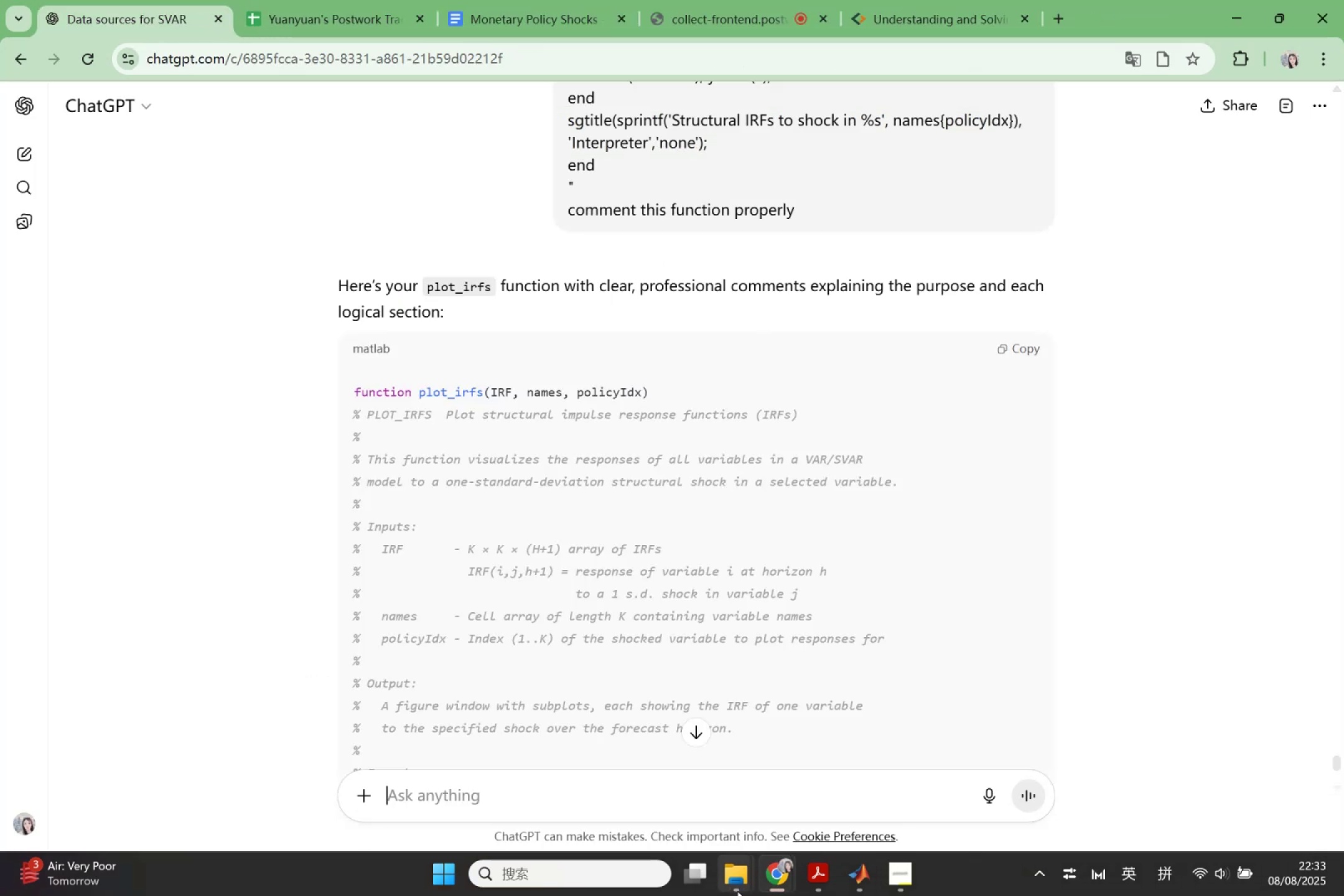 
scroll: coordinate [609, 679], scroll_direction: down, amount: 3.0
 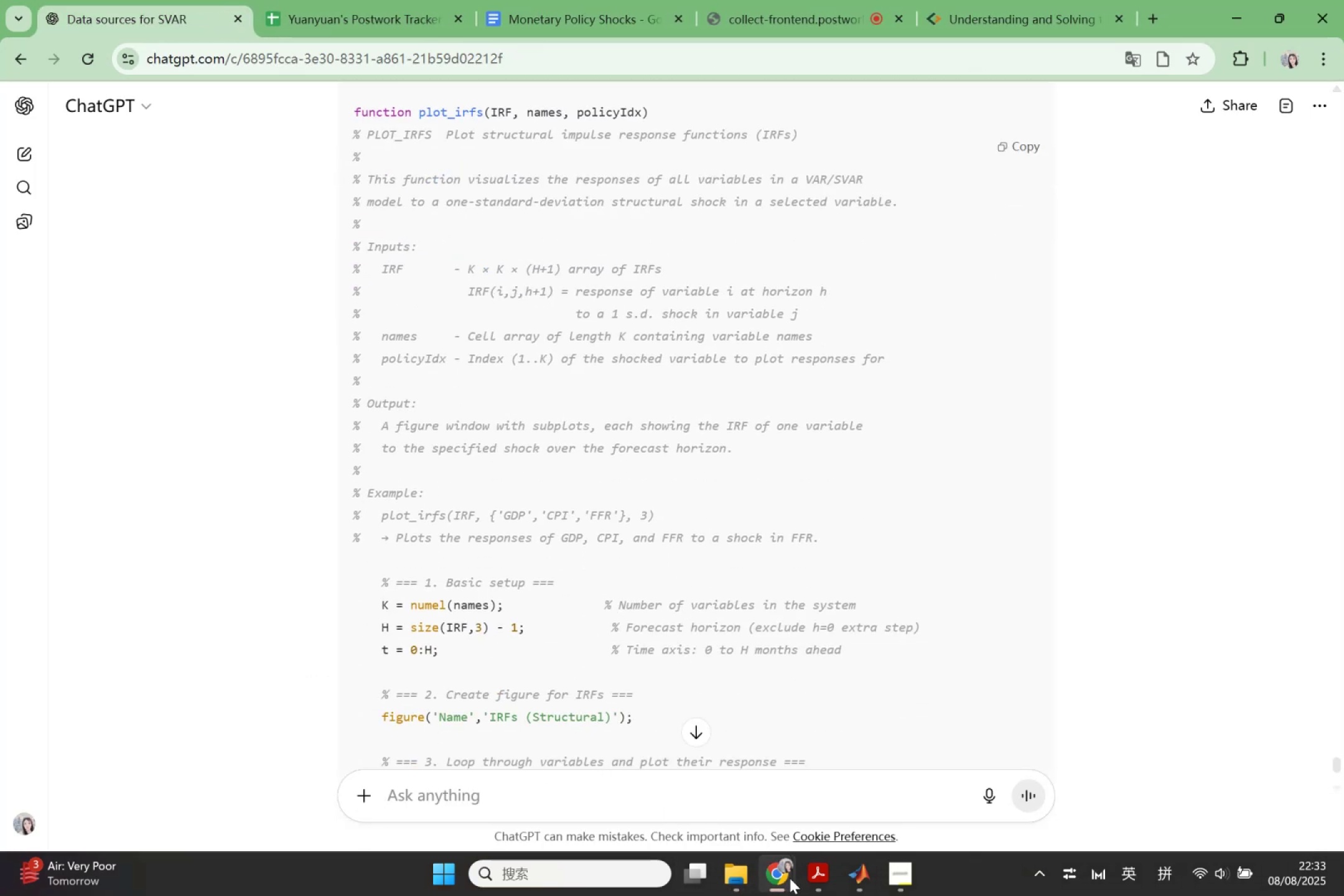 
left_click([783, 877])
 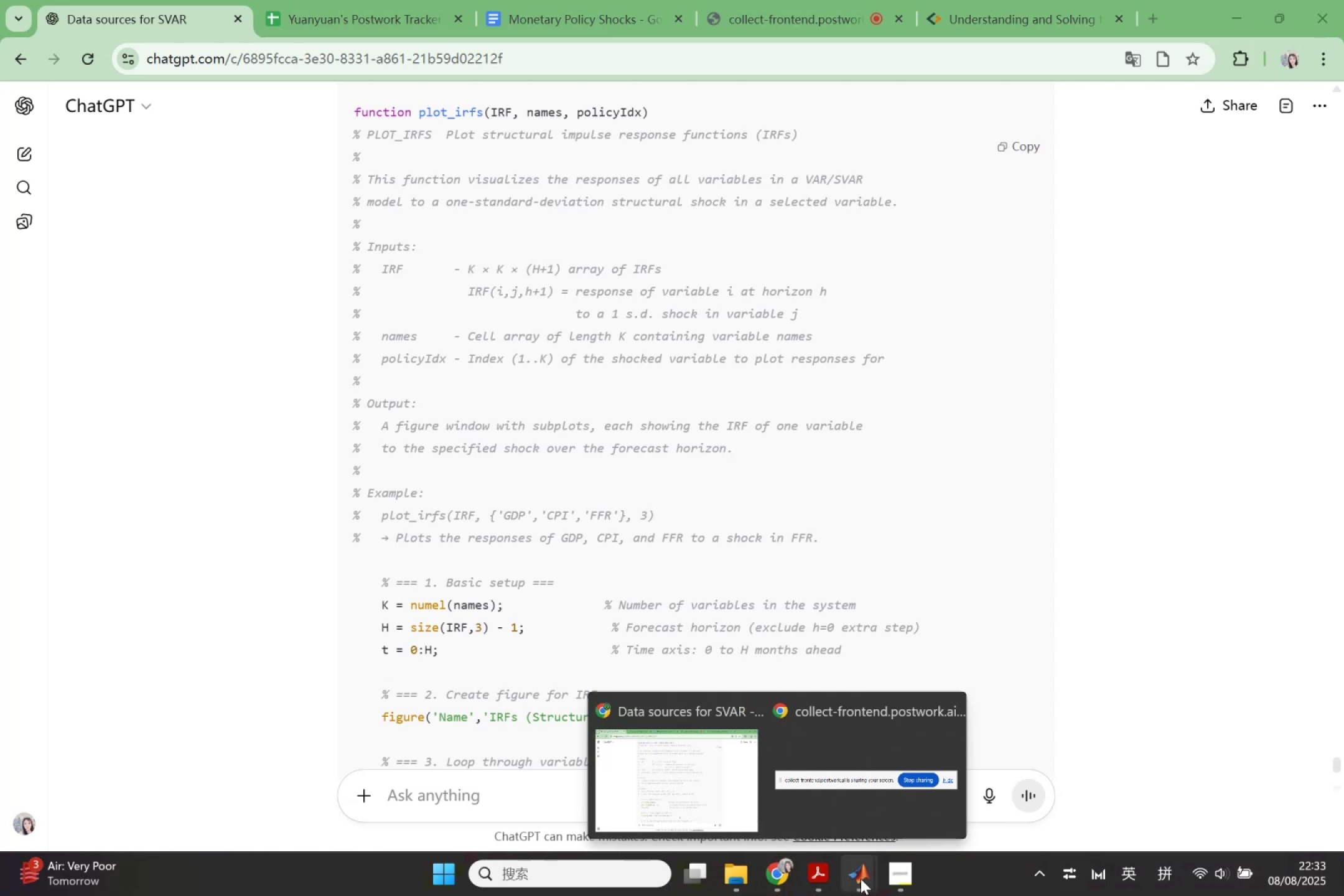 
left_click([737, 871])
 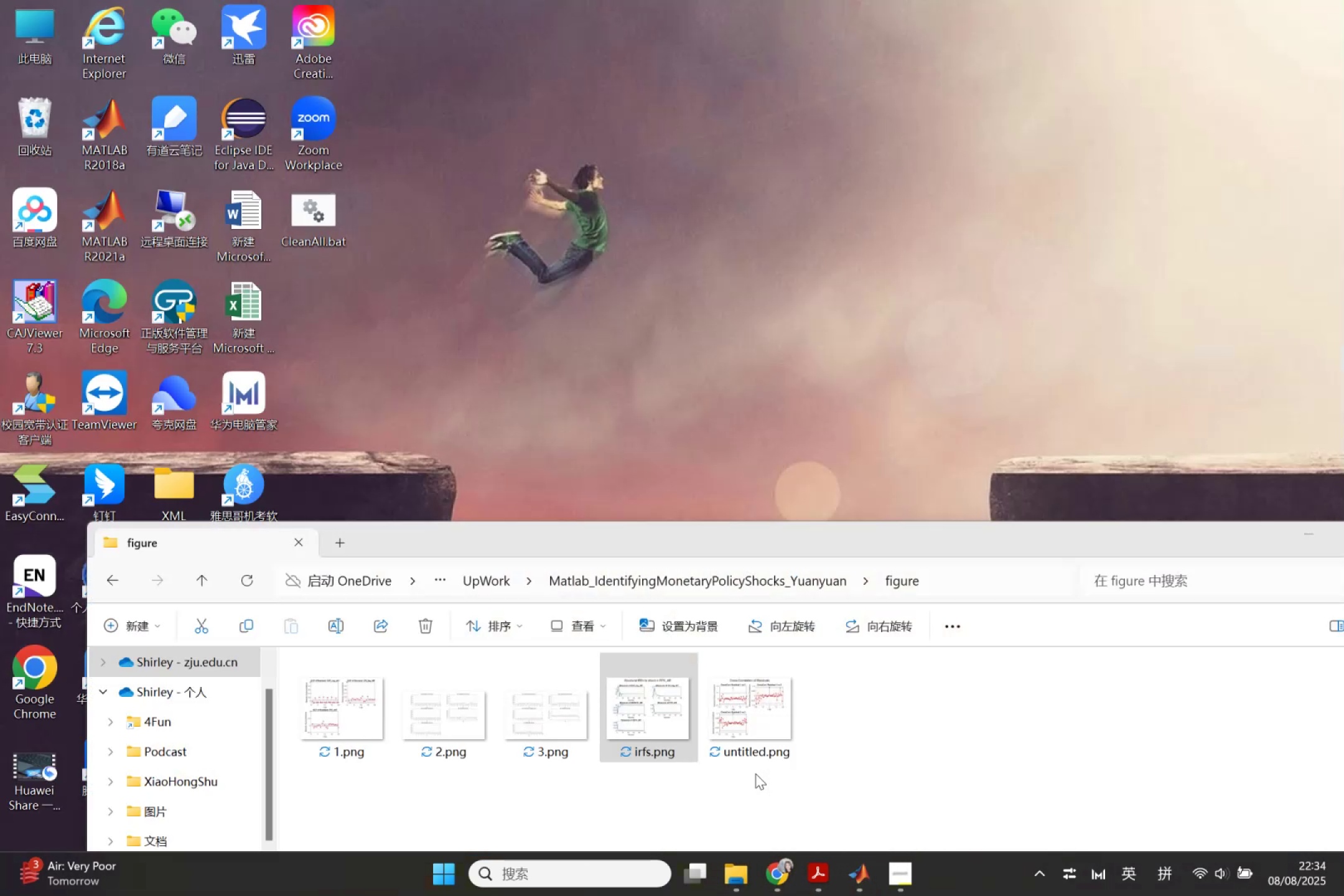 
left_click_drag(start_coordinate=[494, 548], to_coordinate=[990, 498])
 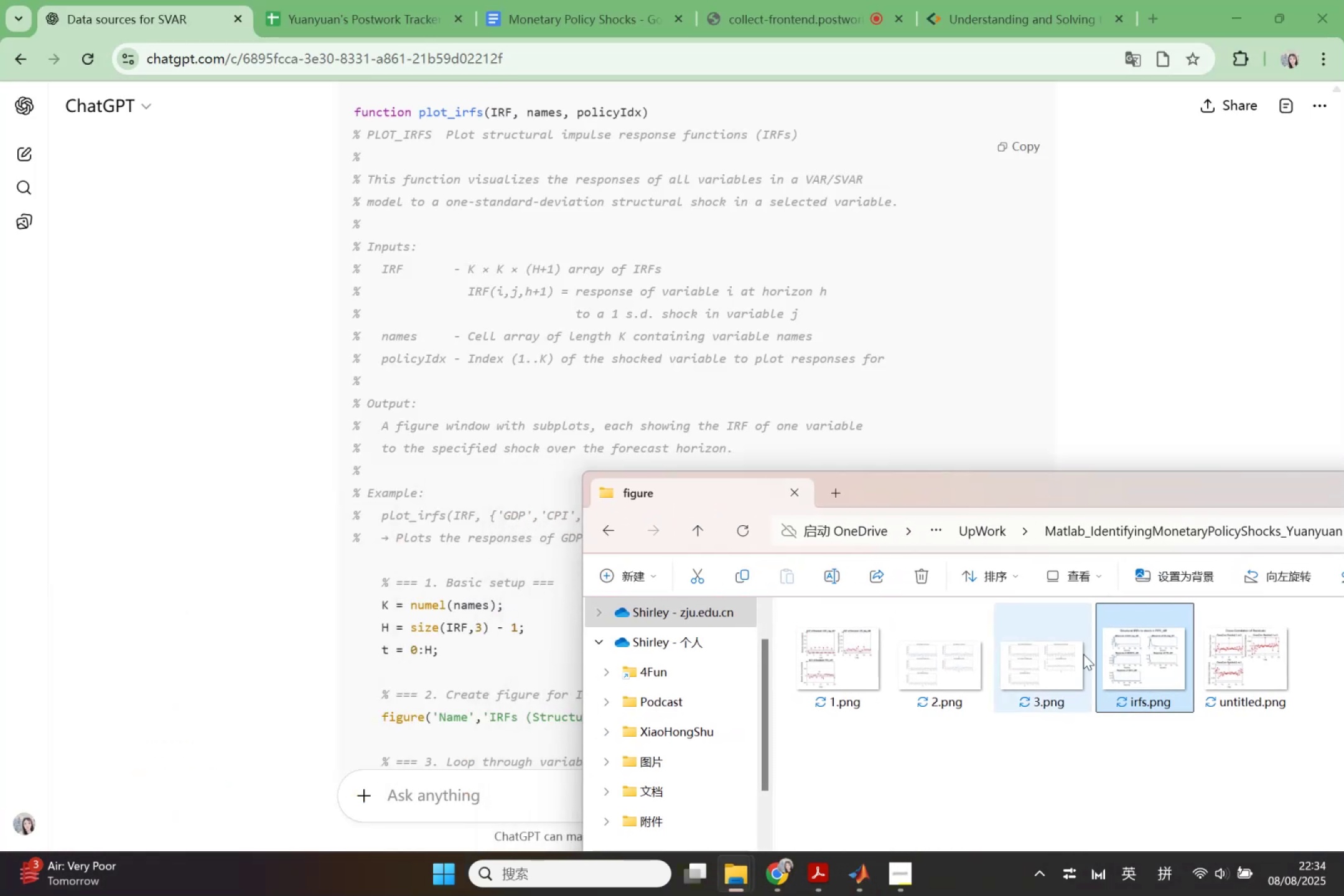 
left_click_drag(start_coordinate=[1145, 660], to_coordinate=[1122, 702])
 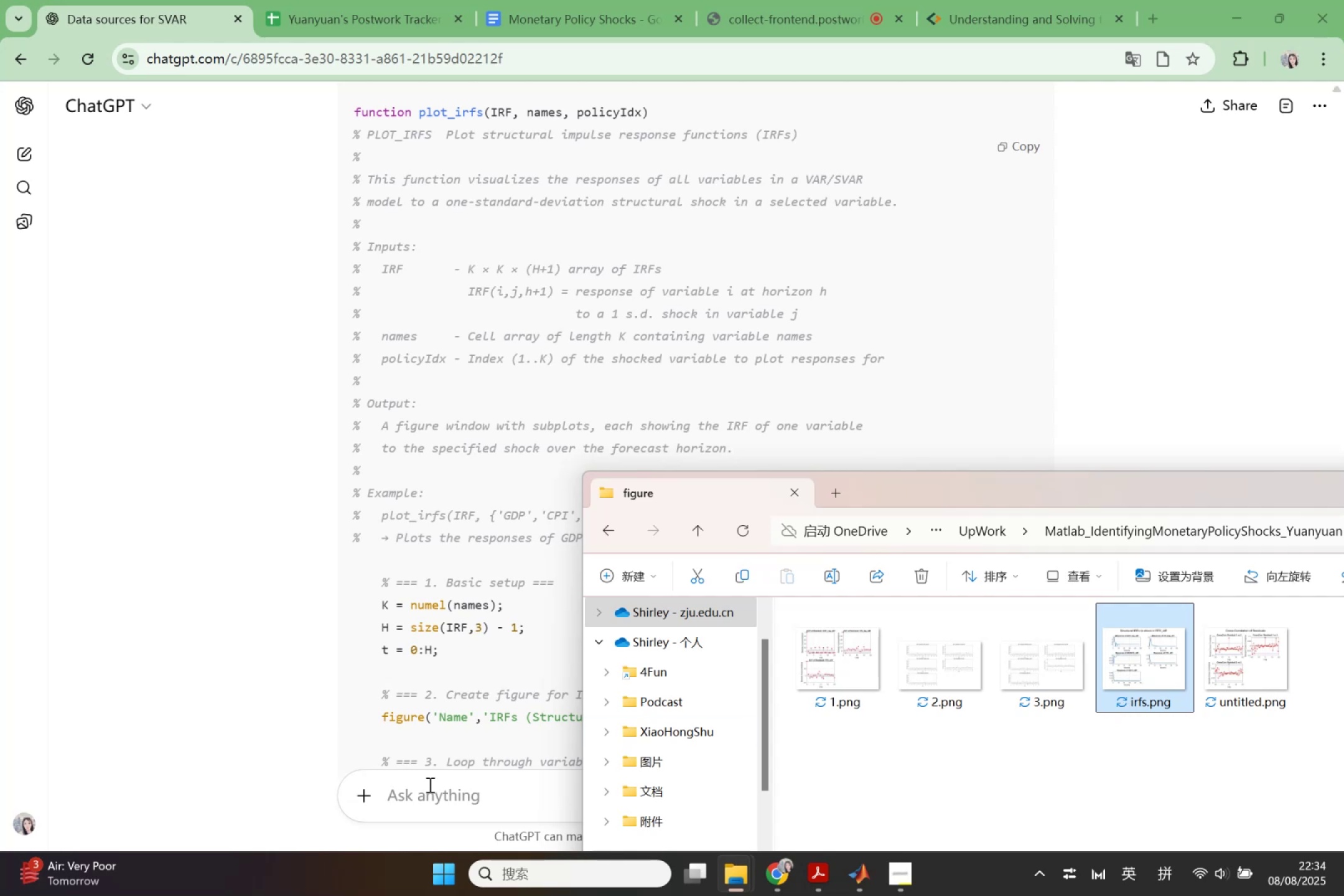 
mouse_move([369, 793])
 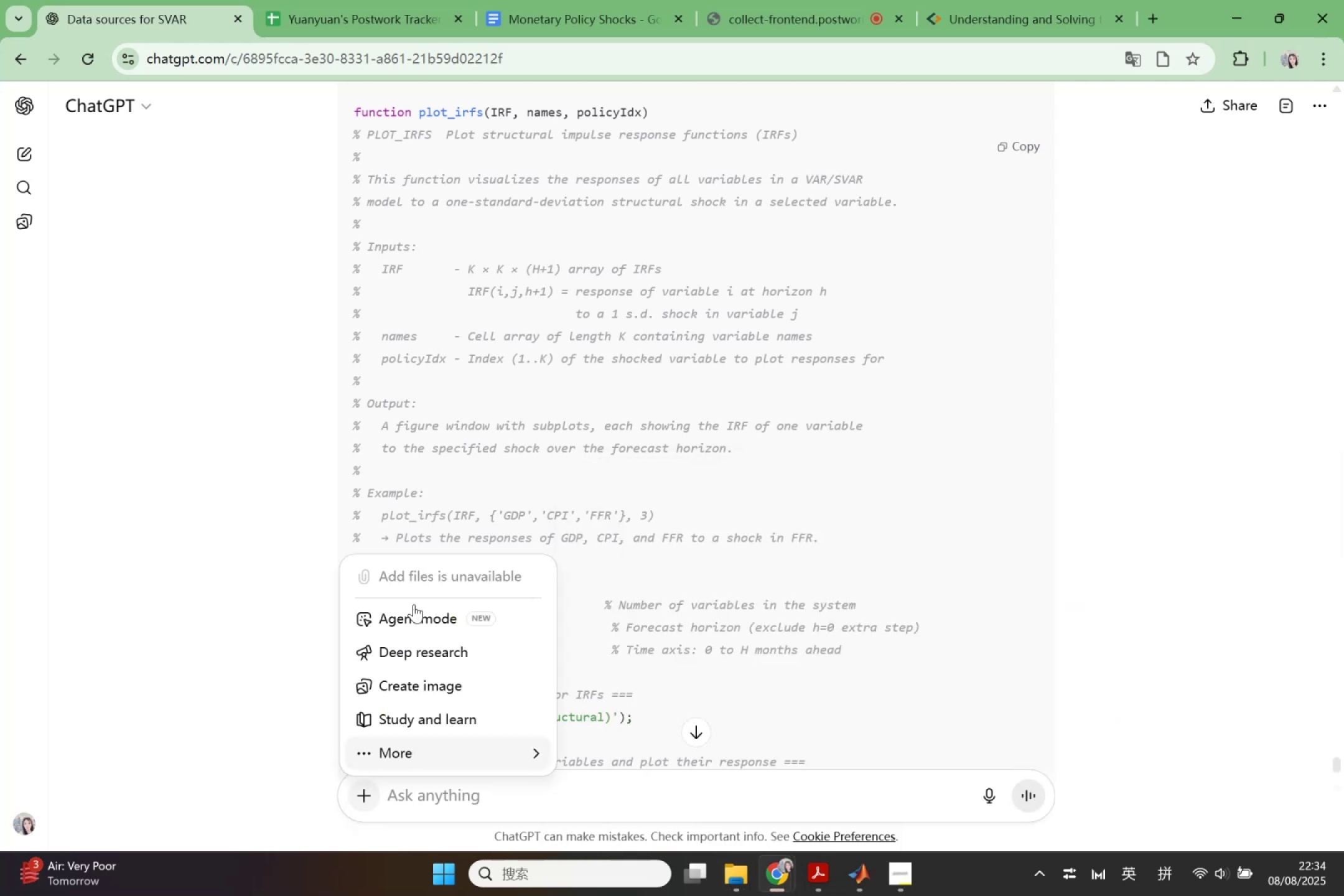 
left_click([418, 586])
 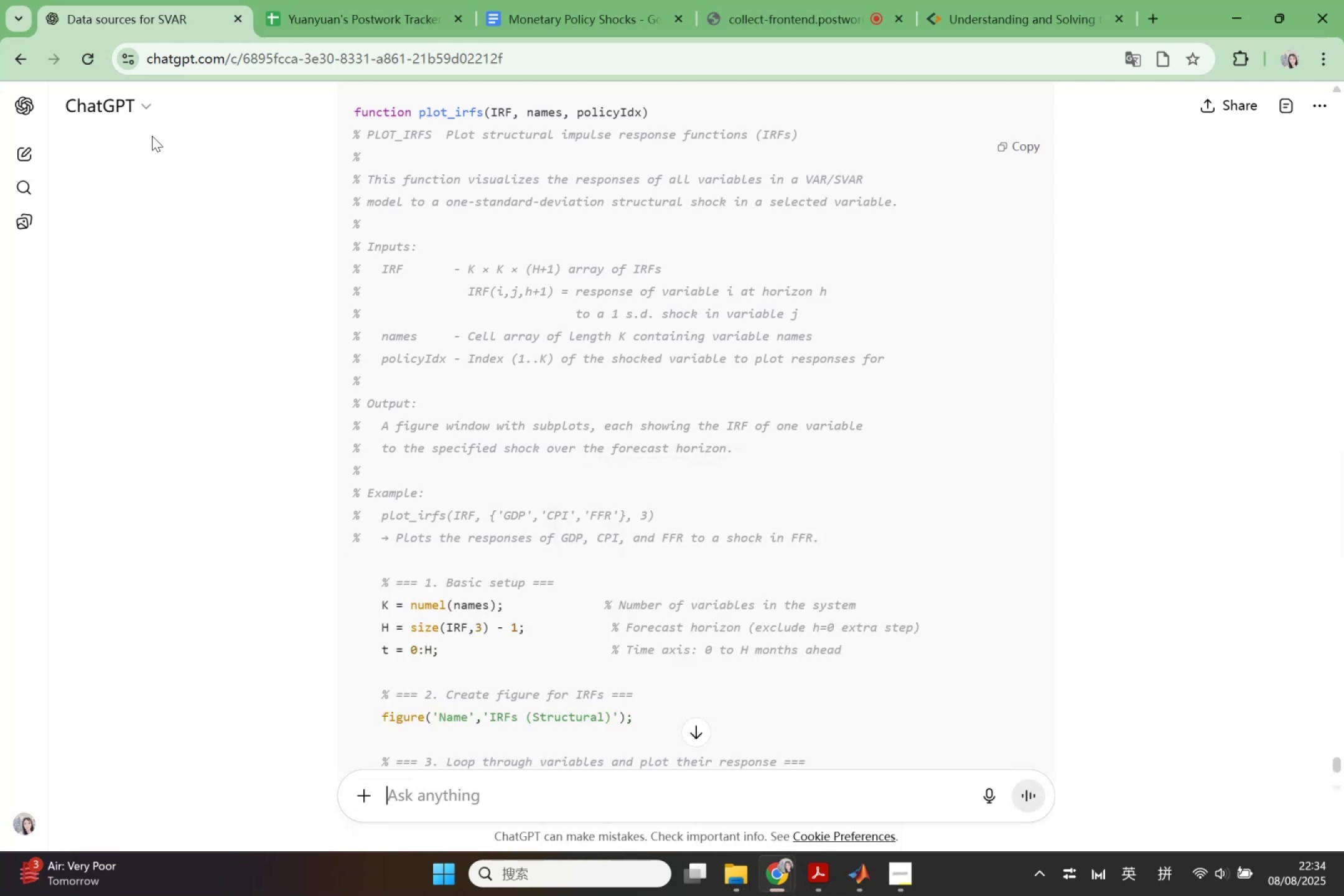 
left_click([129, 108])
 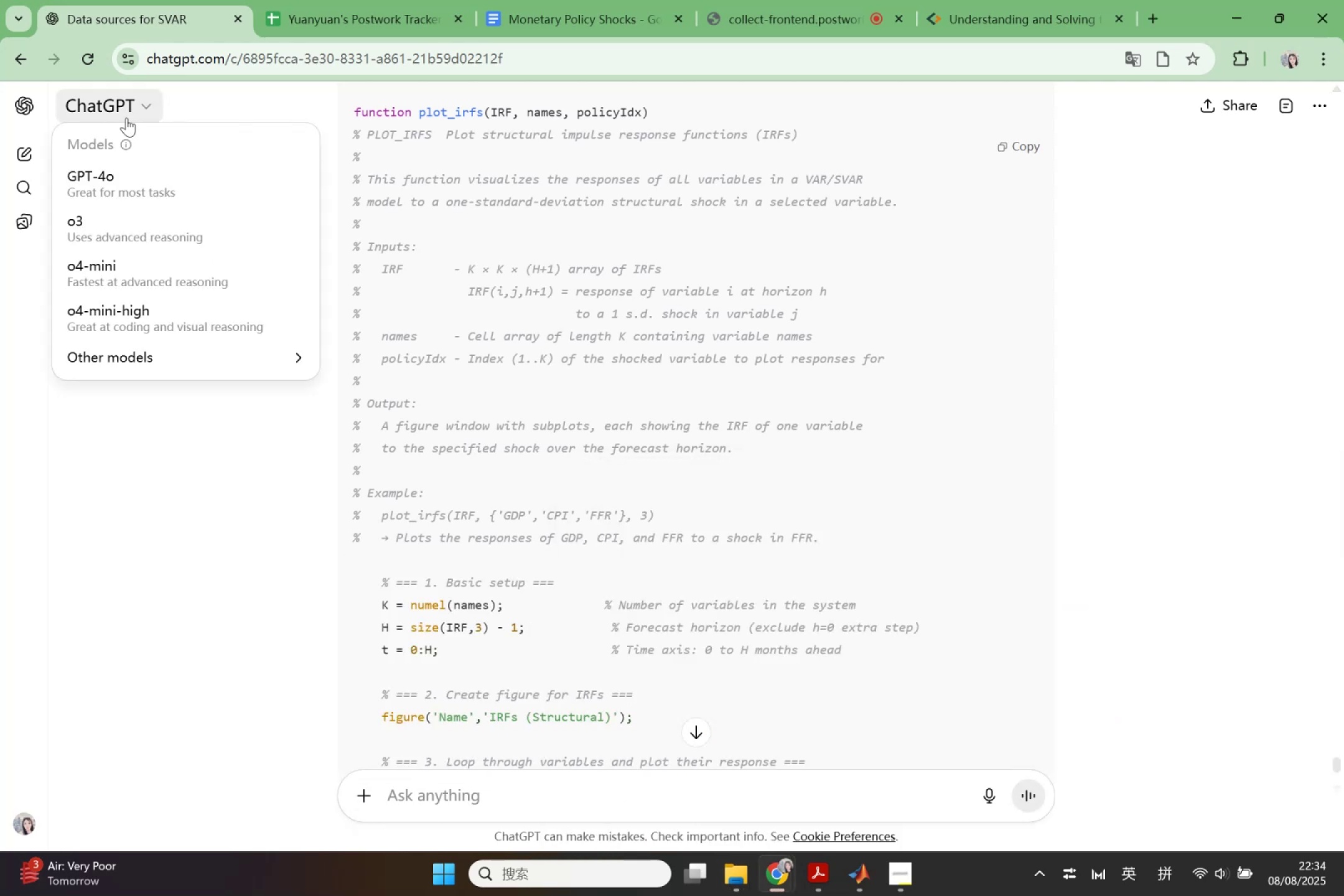 
left_click([122, 179])
 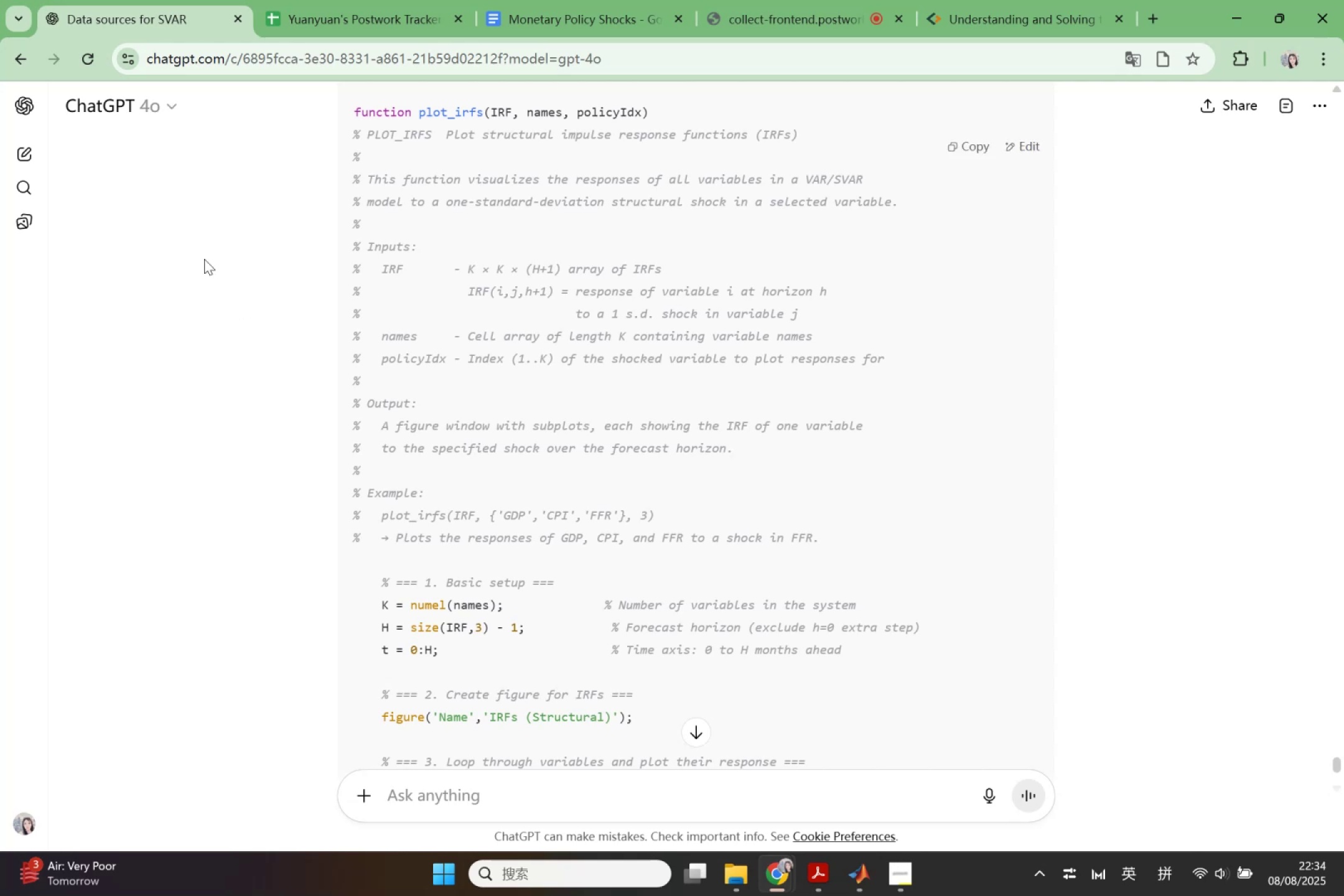 
mouse_move([385, 778])
 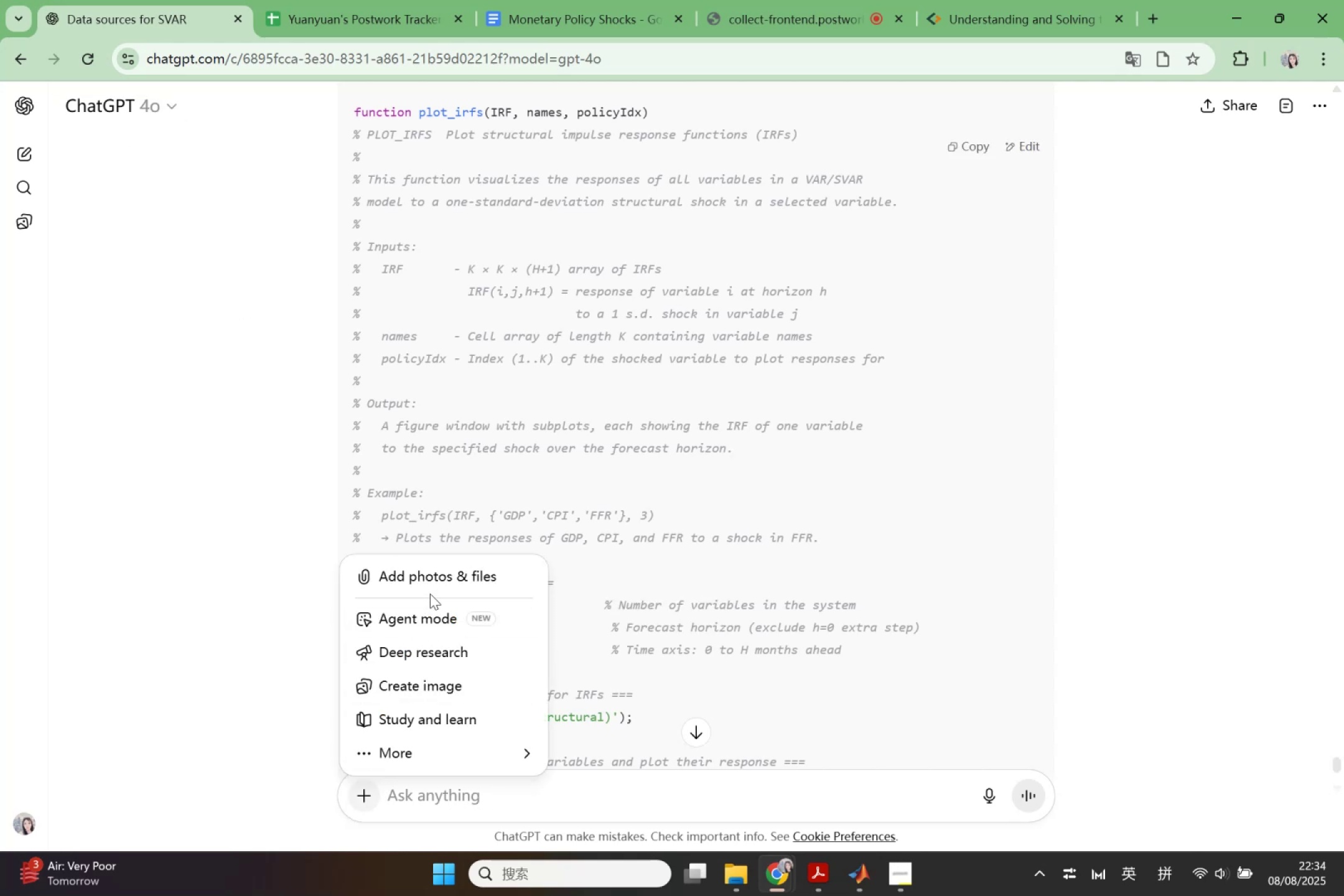 
left_click([431, 587])
 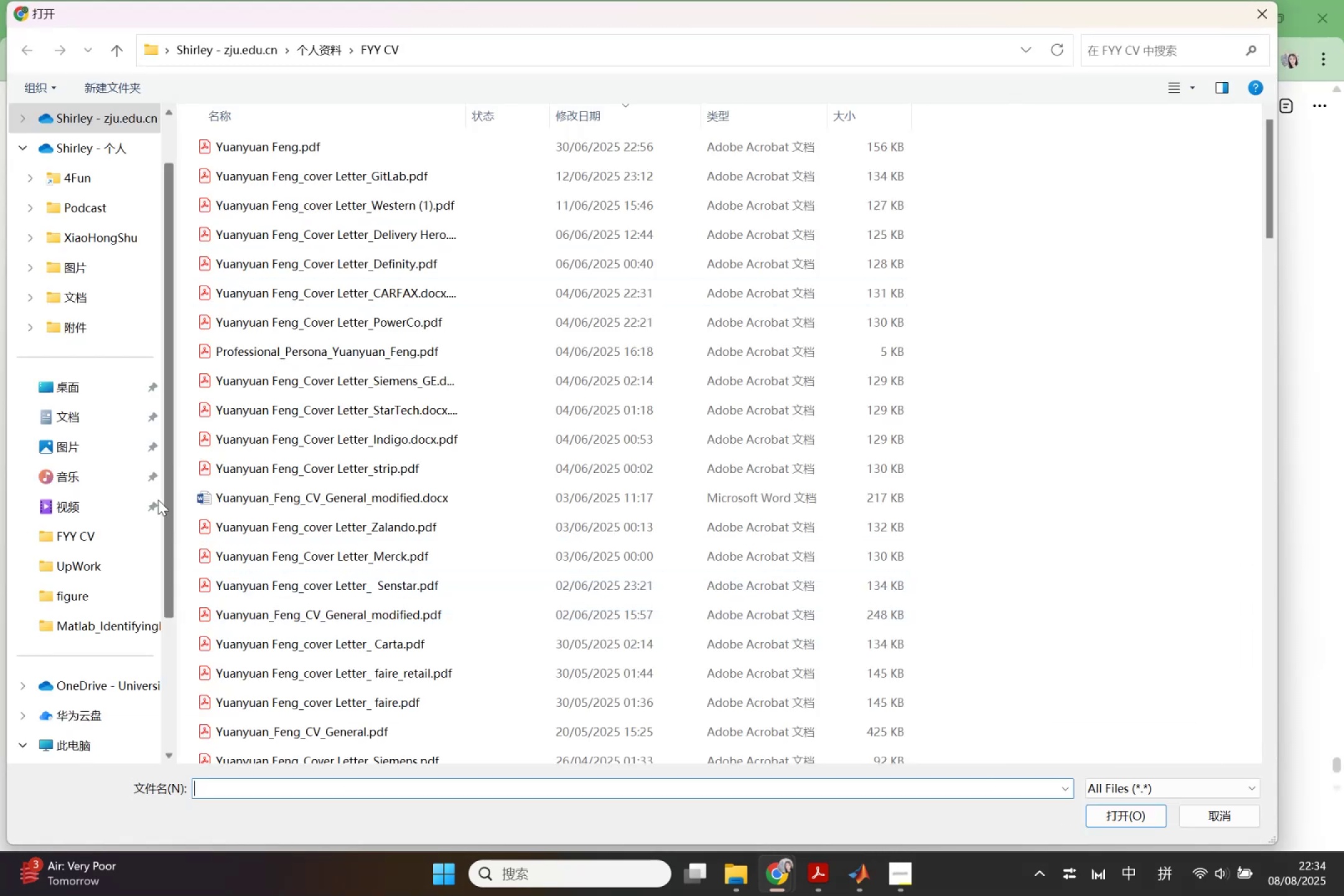 
left_click([106, 620])
 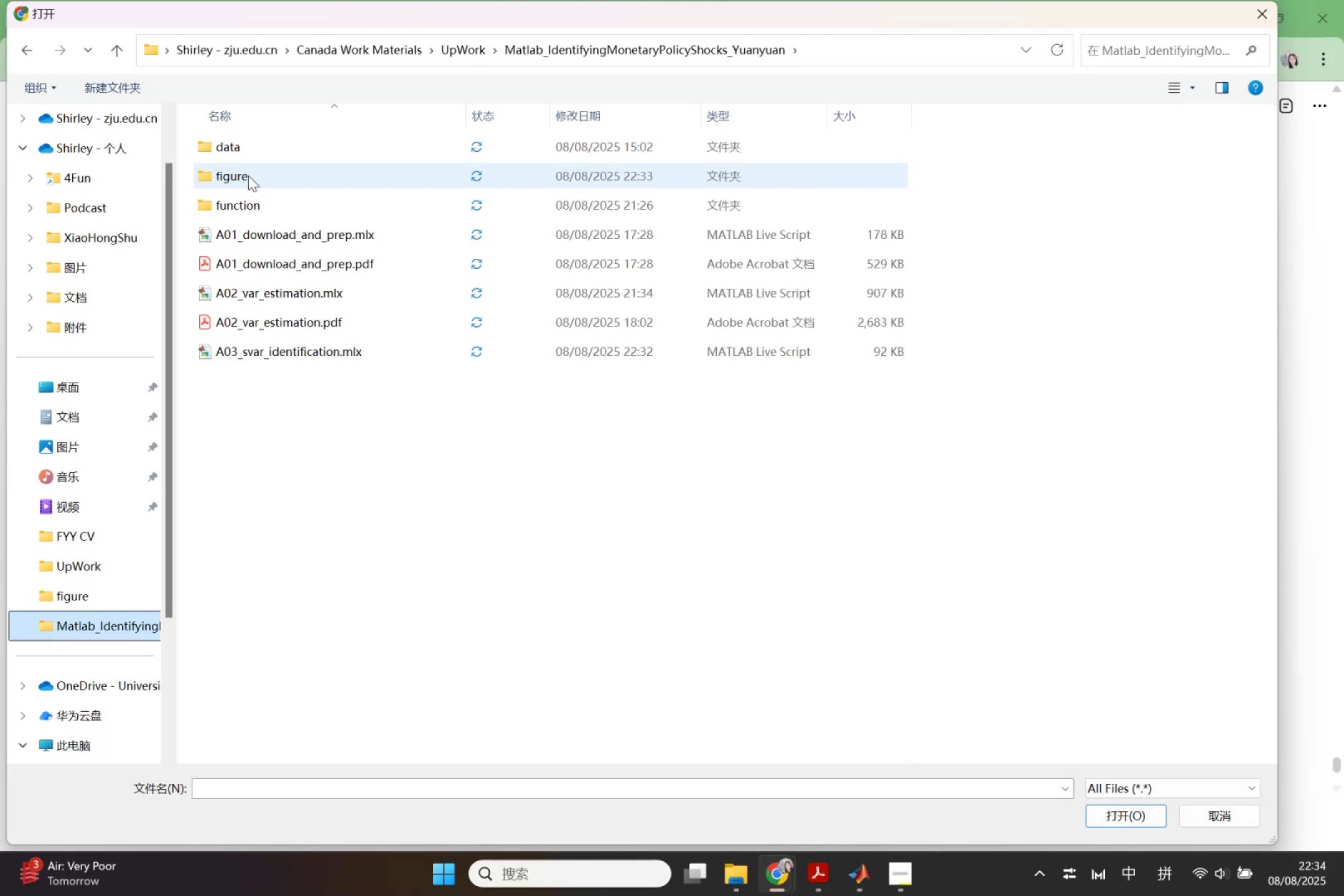 
double_click([248, 175])
 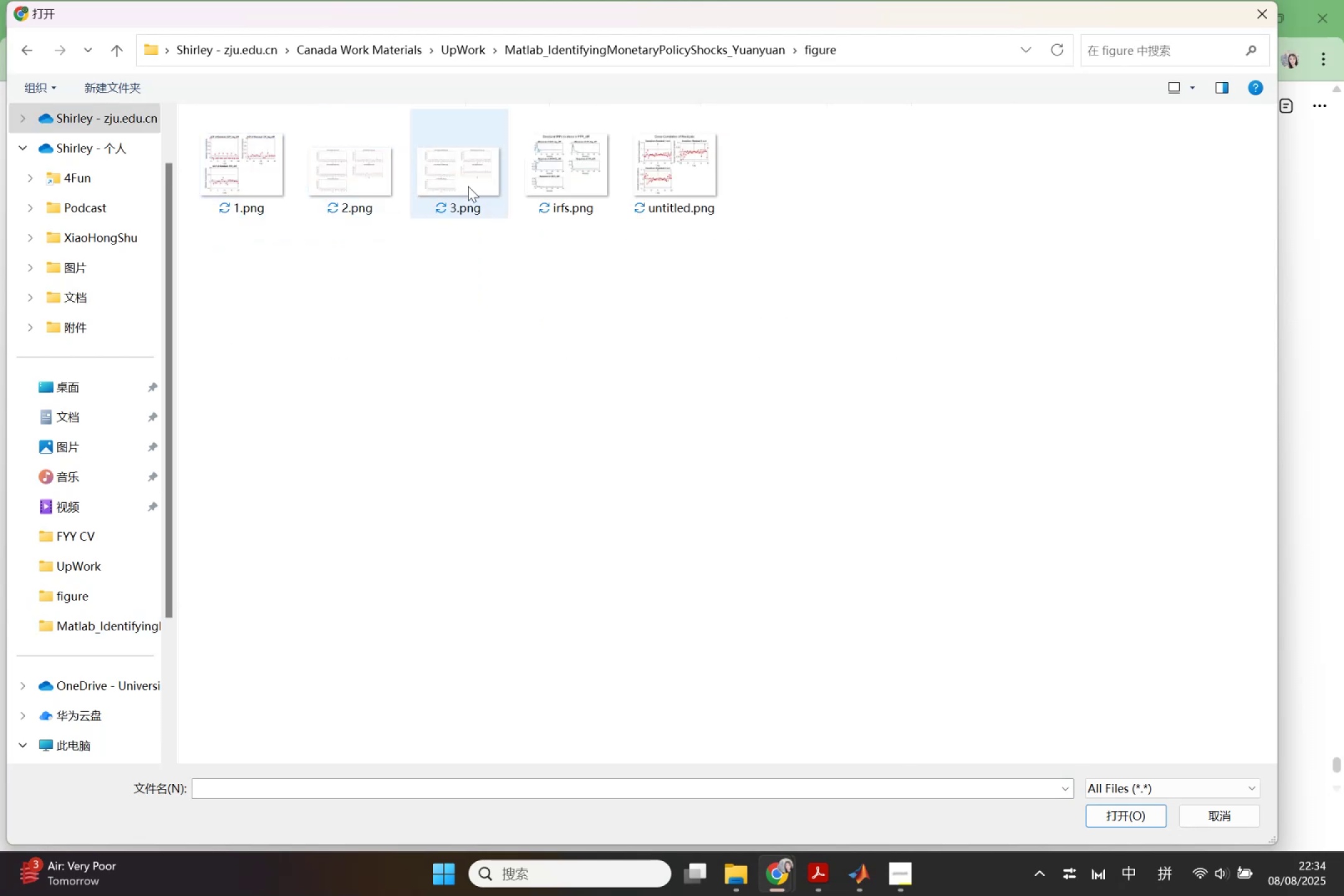 
double_click([550, 178])
 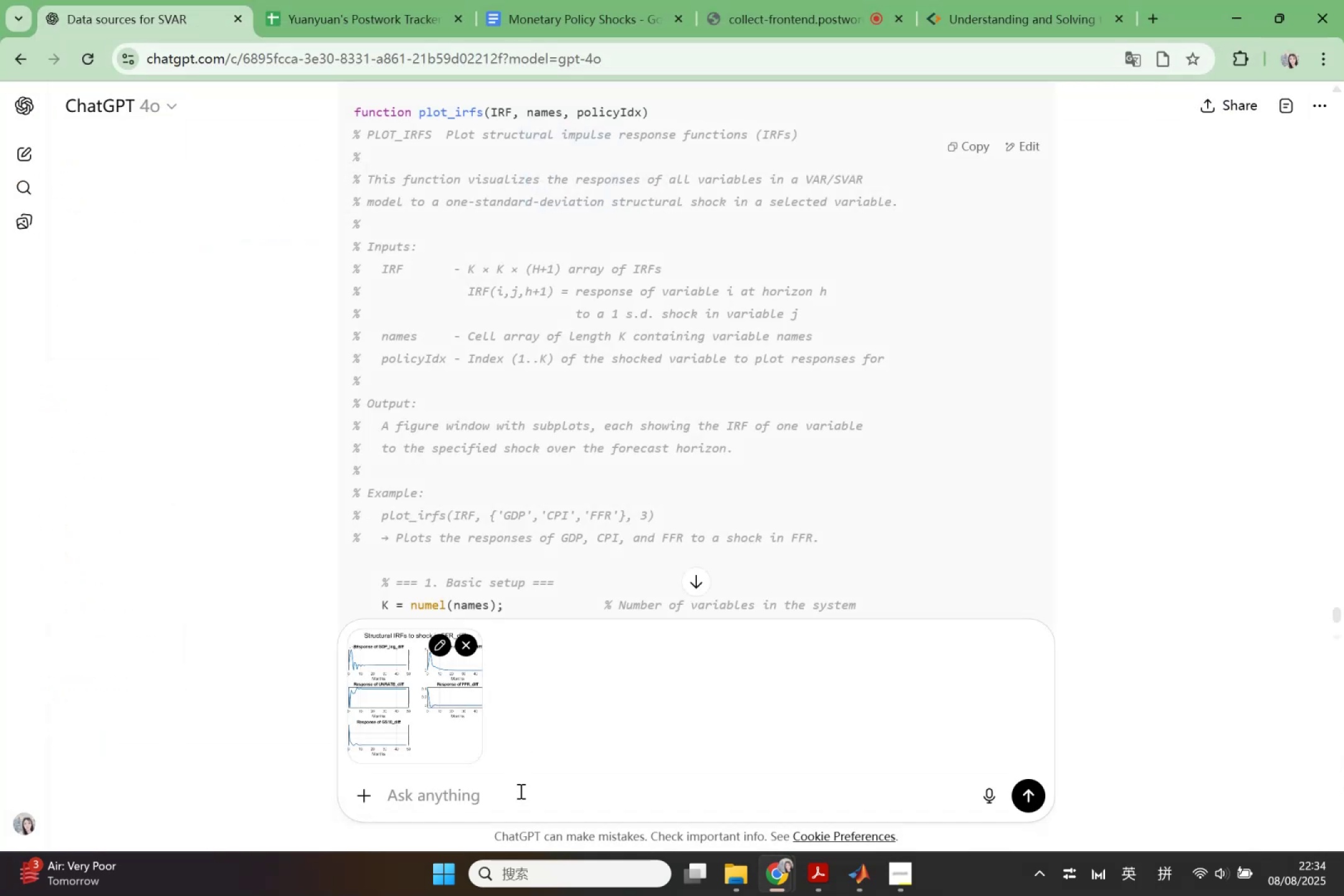 
type(help explain a)
key(Backspace)
key(Backspace)
key(Backspace)
key(Backspace)
key(Backspace)
key(Backspace)
key(Backspace)
key(Backspace)
key(Backspace)
type(ang)
key(Backspace)
type(alysi)
key(Backspace)
type(e and w)
 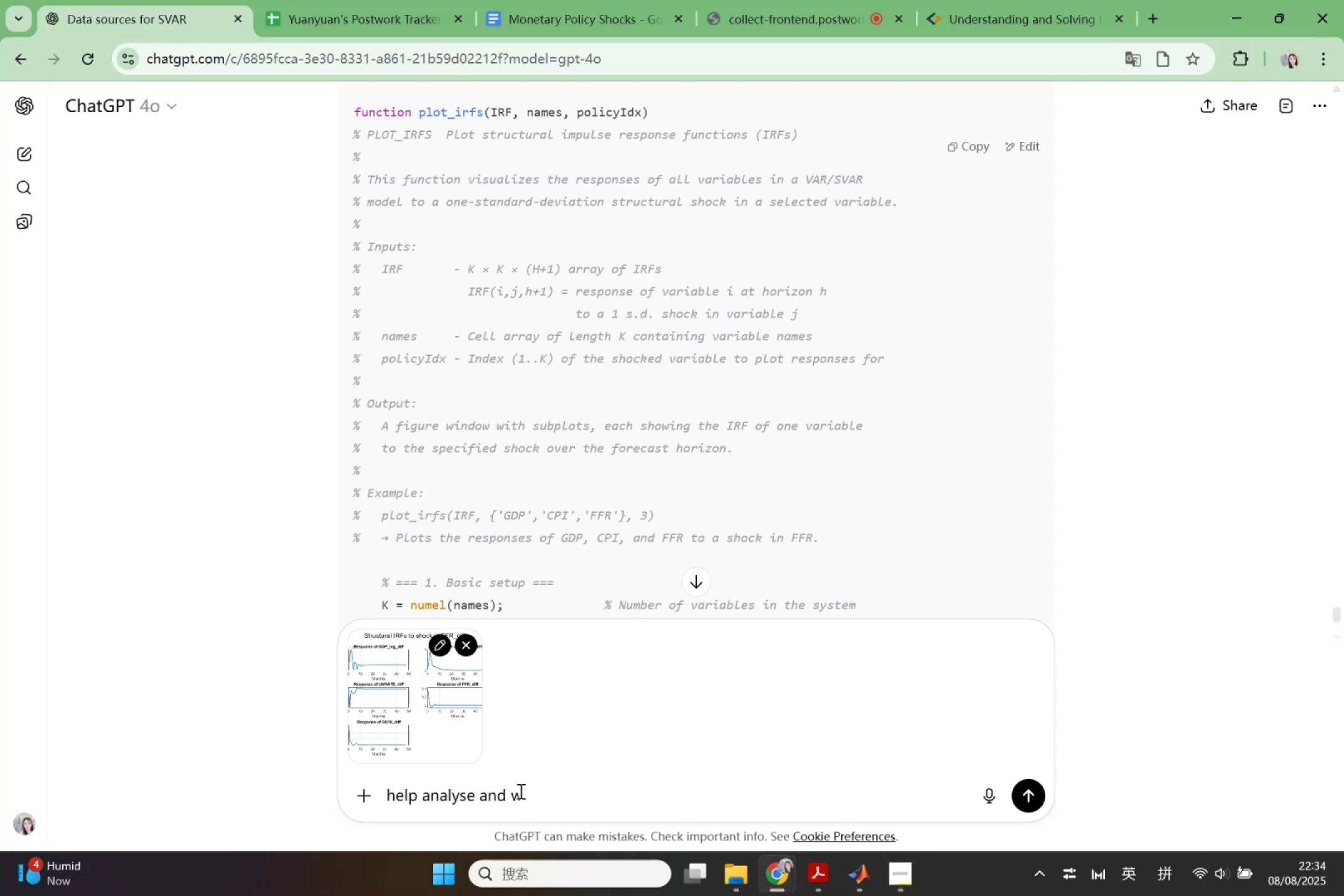 
hold_key(key=ArrowLeft, duration=0.92)
 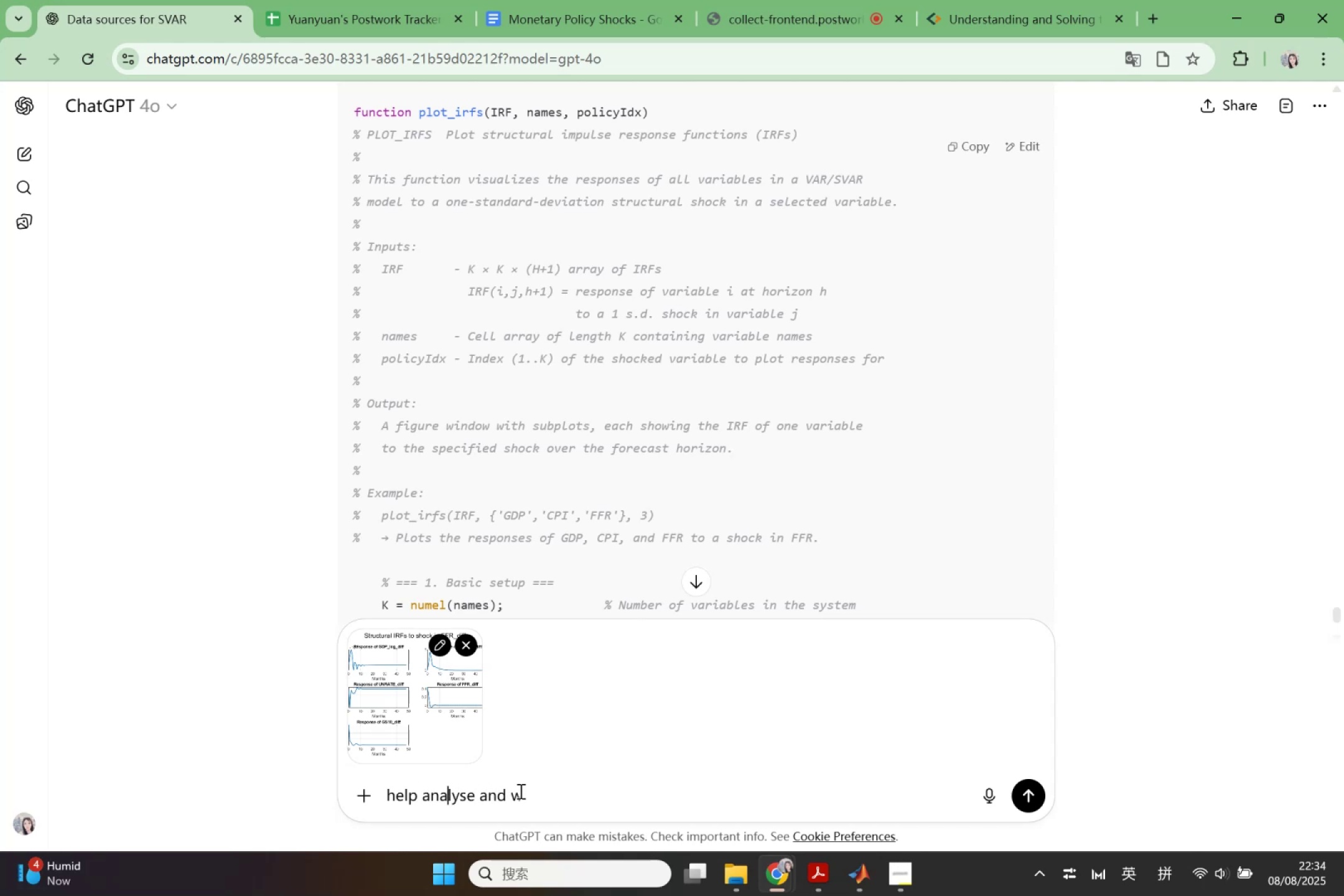 
key(ArrowLeft)
 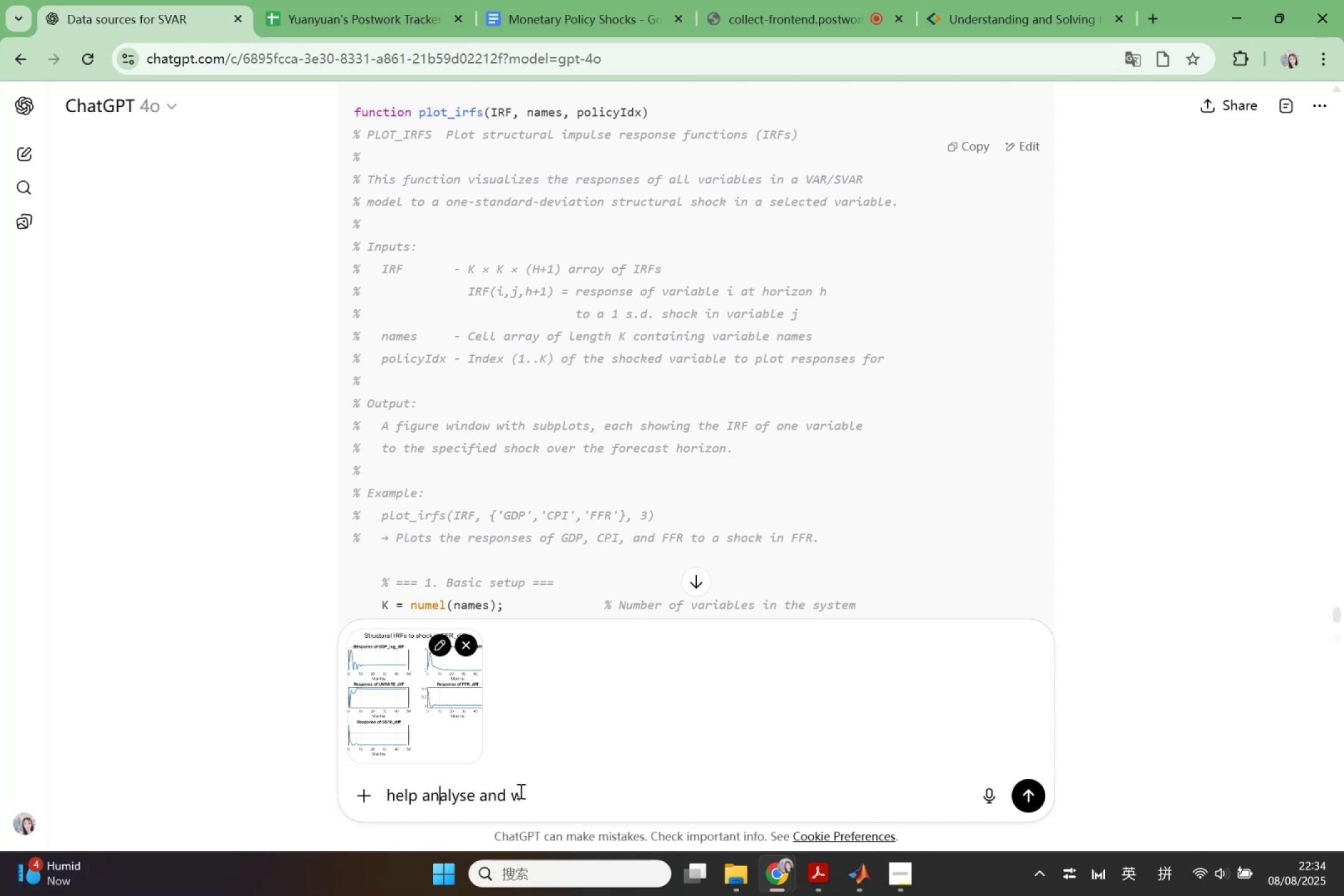 
key(ArrowLeft)
 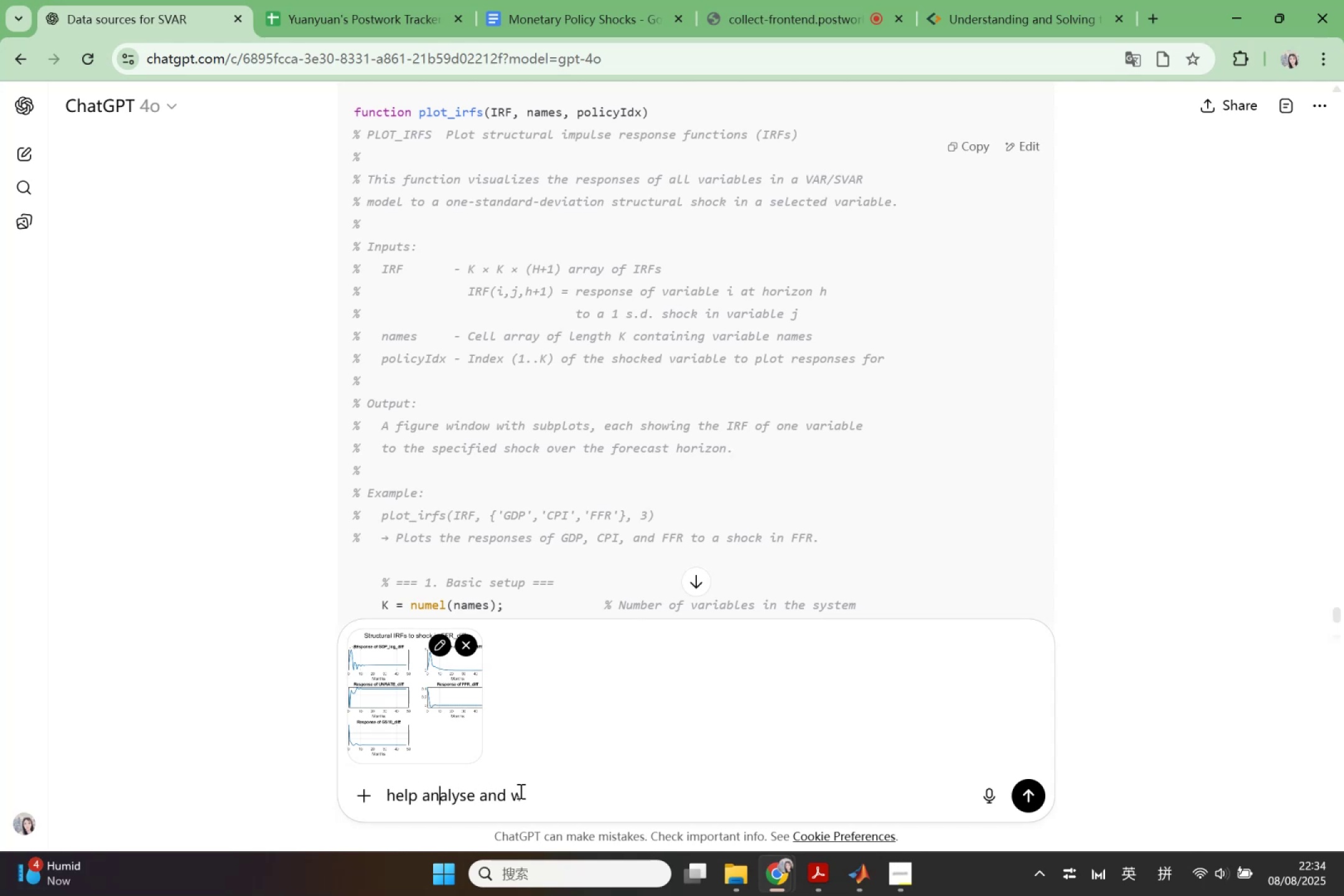 
key(ArrowLeft)
 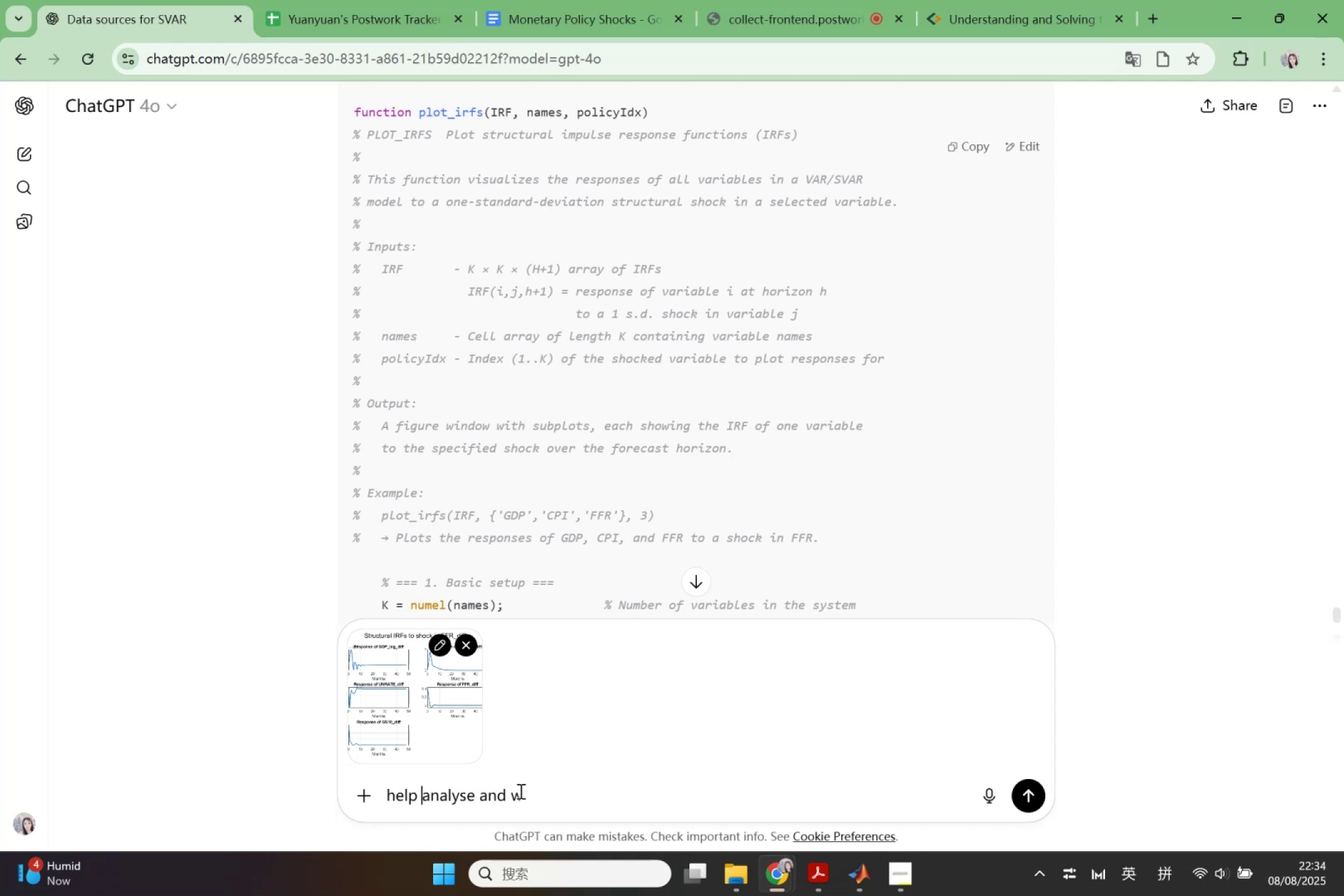 
type(me )
 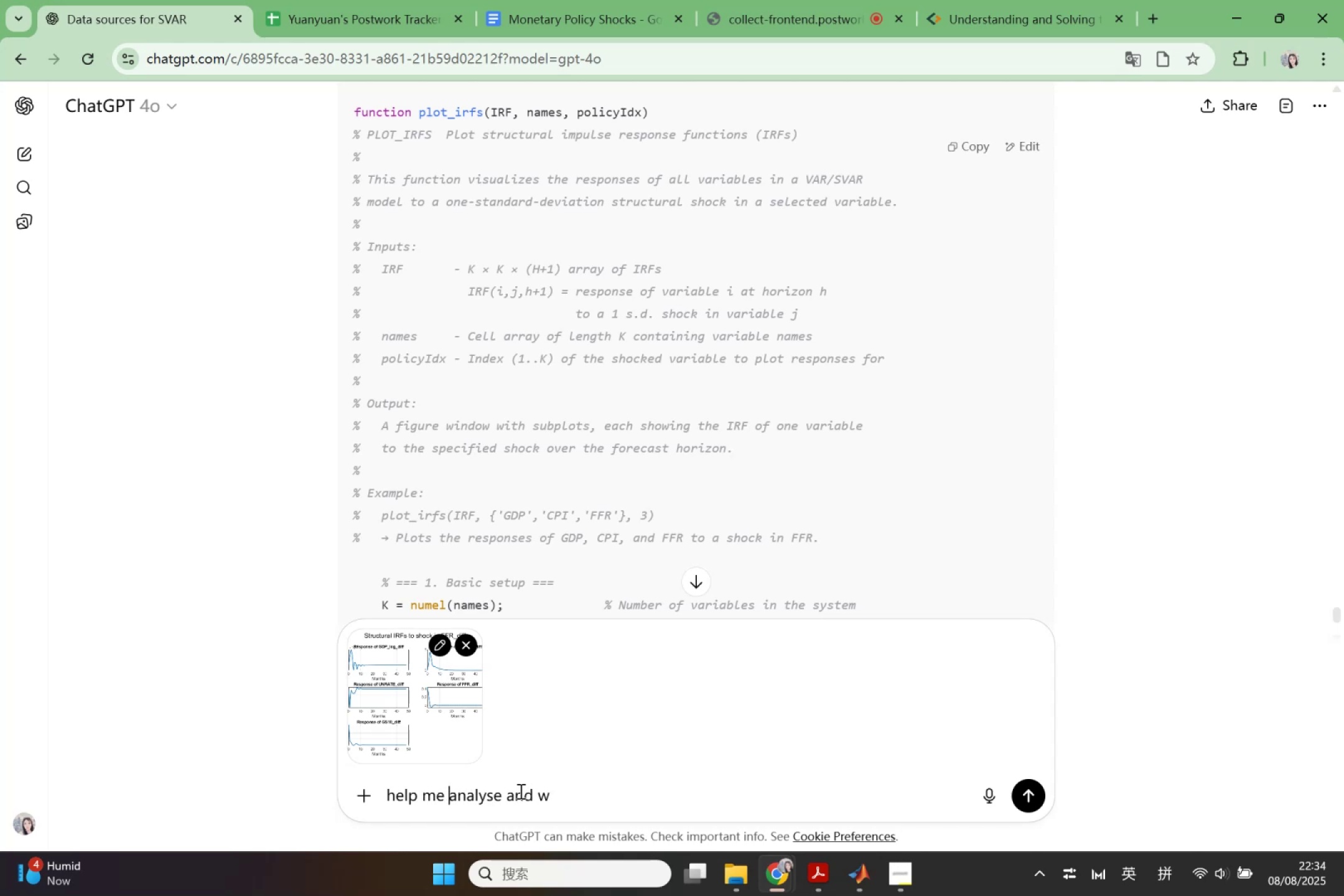 
hold_key(key=ArrowRight, duration=0.99)
 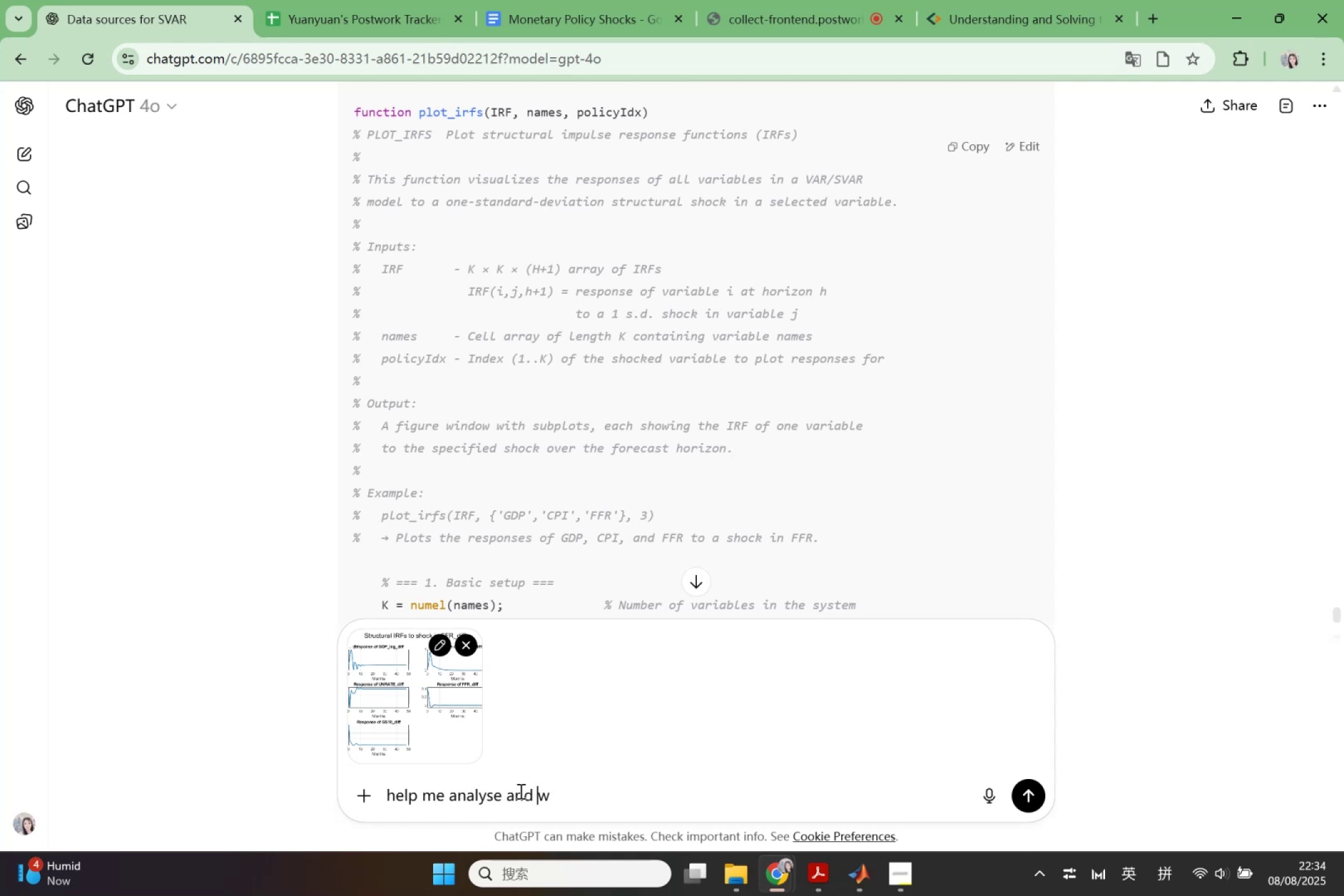 
key(ArrowRight)
 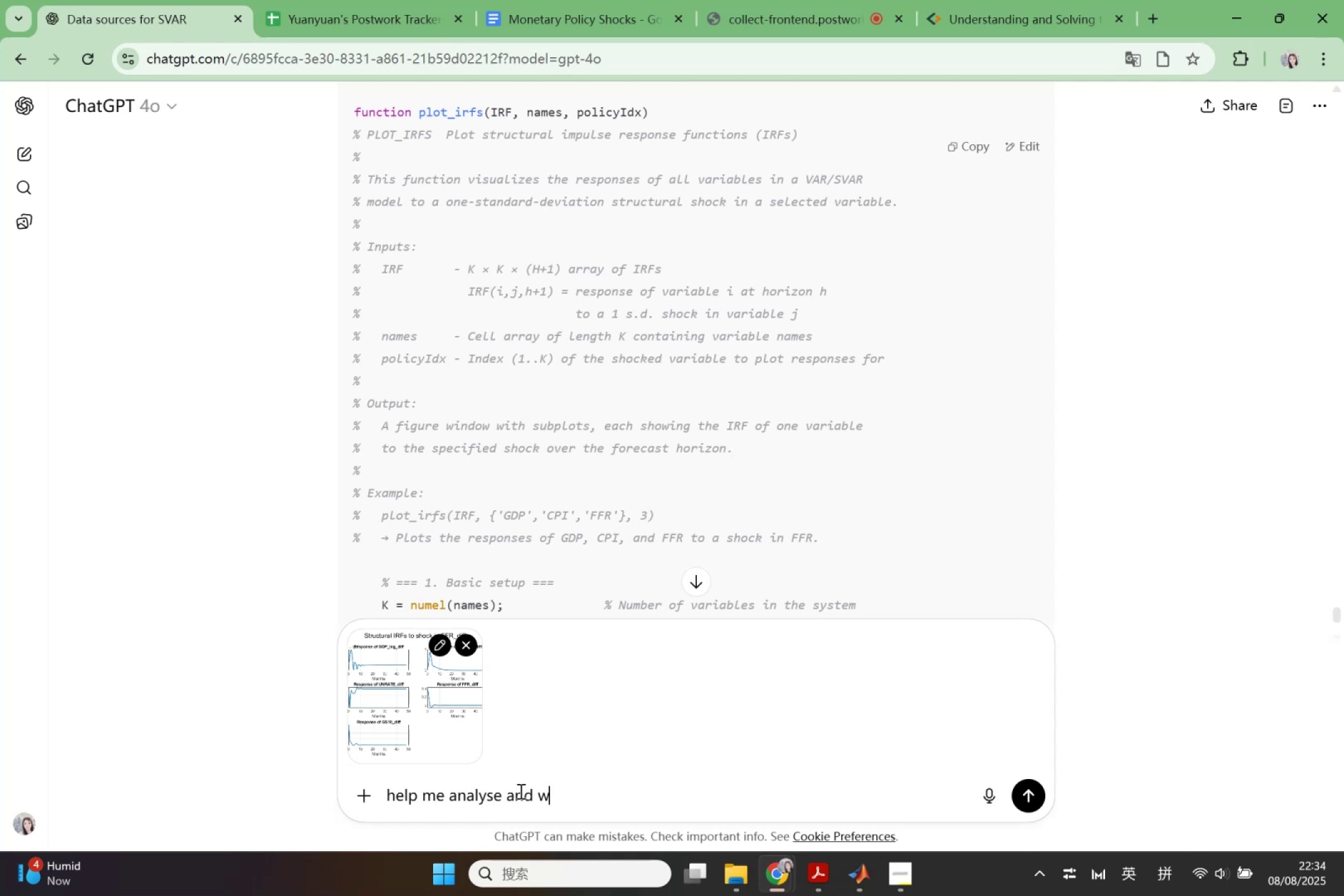 
key(Backspace)
type(expalin)
key(Backspace)
key(Backspace)
key(Backspace)
key(Backspace)
type(lain thse)
key(Backspace)
key(Backspace)
type(ese result in enlish)
key(Backspace)
key(Backspace)
key(Backspace)
key(Backspace)
type(gh)
key(Backspace)
type(lish and chinese)
 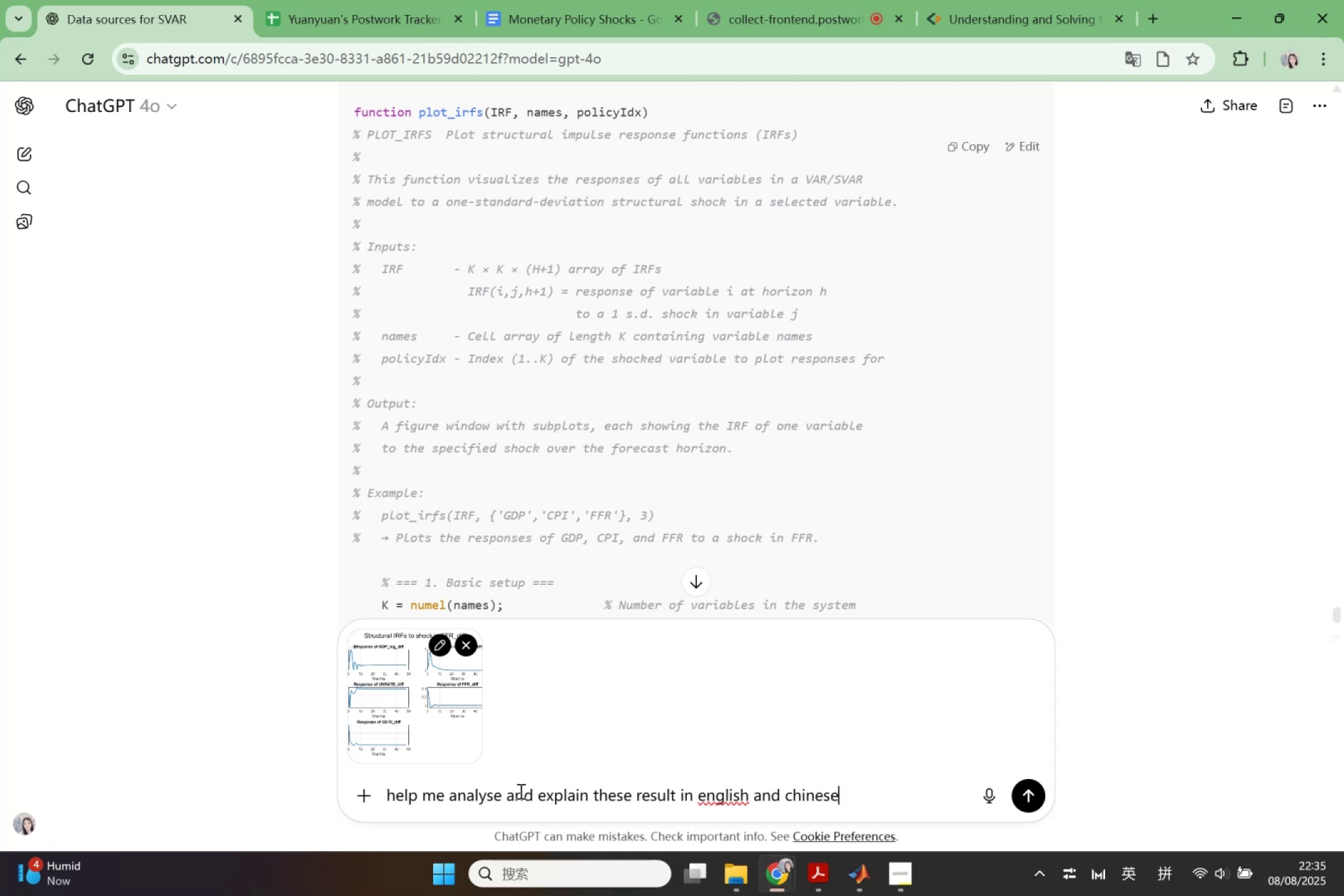 
key(Enter)
 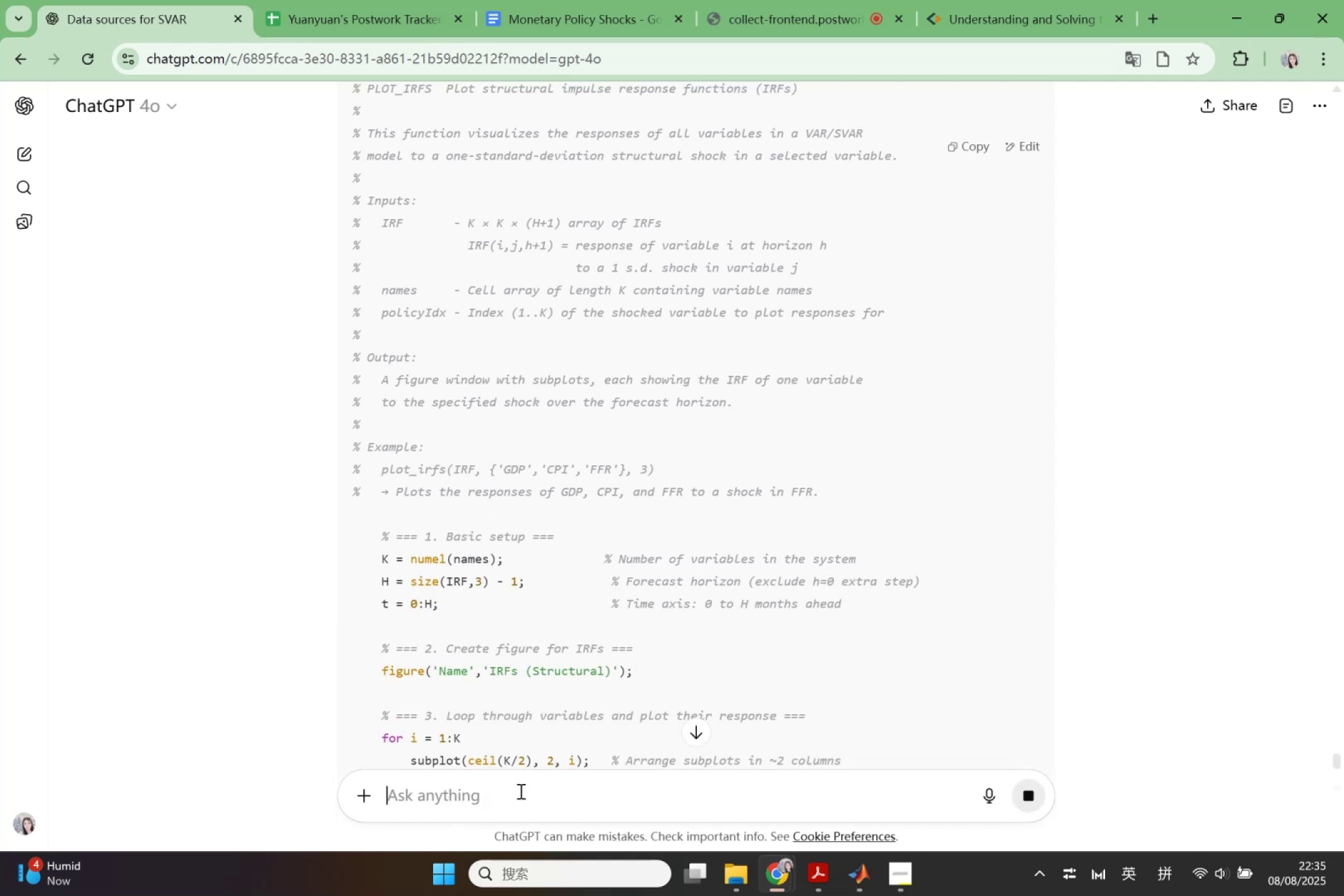 
scroll: coordinate [582, 512], scroll_direction: up, amount: 13.0
 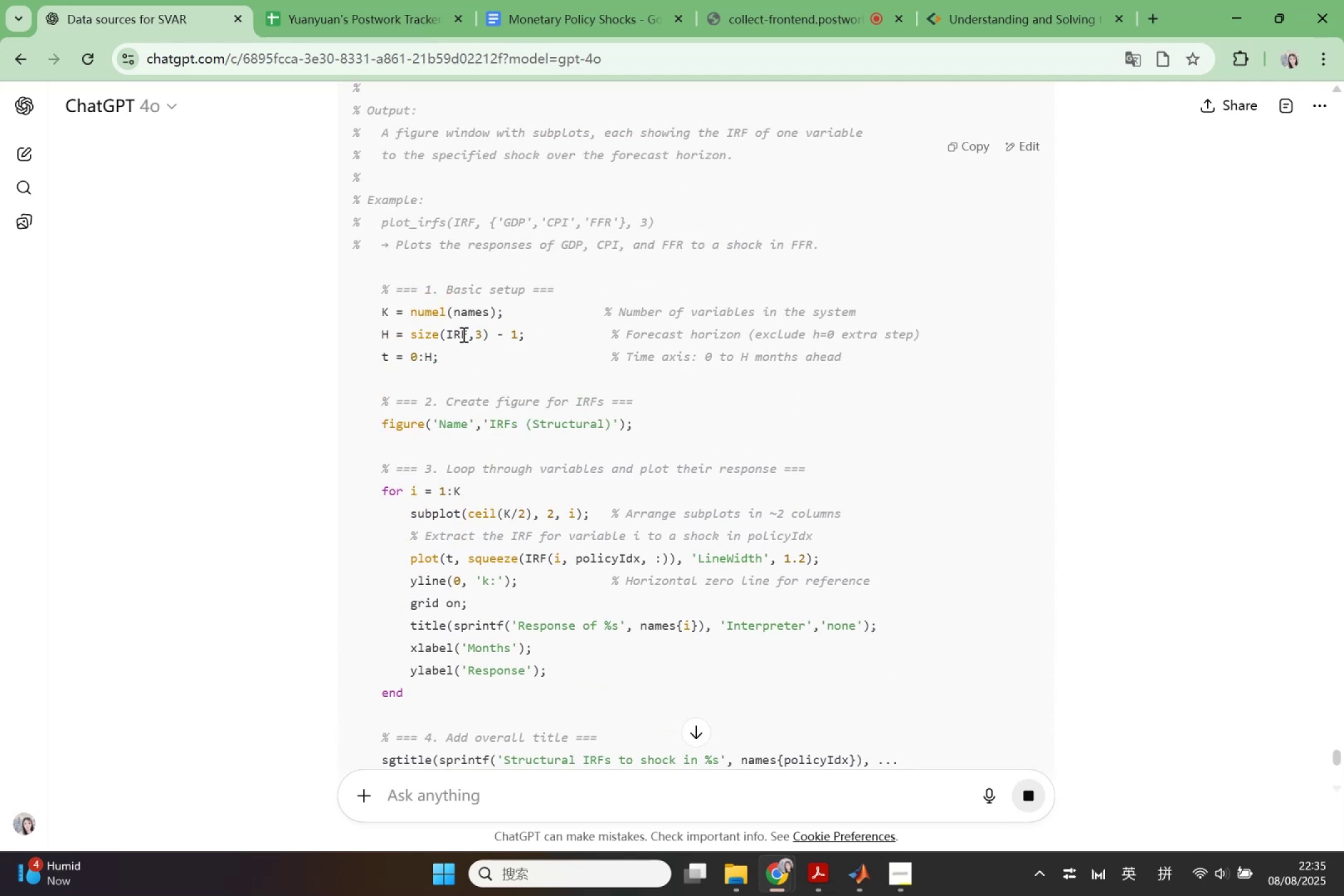 
left_click([462, 334])
 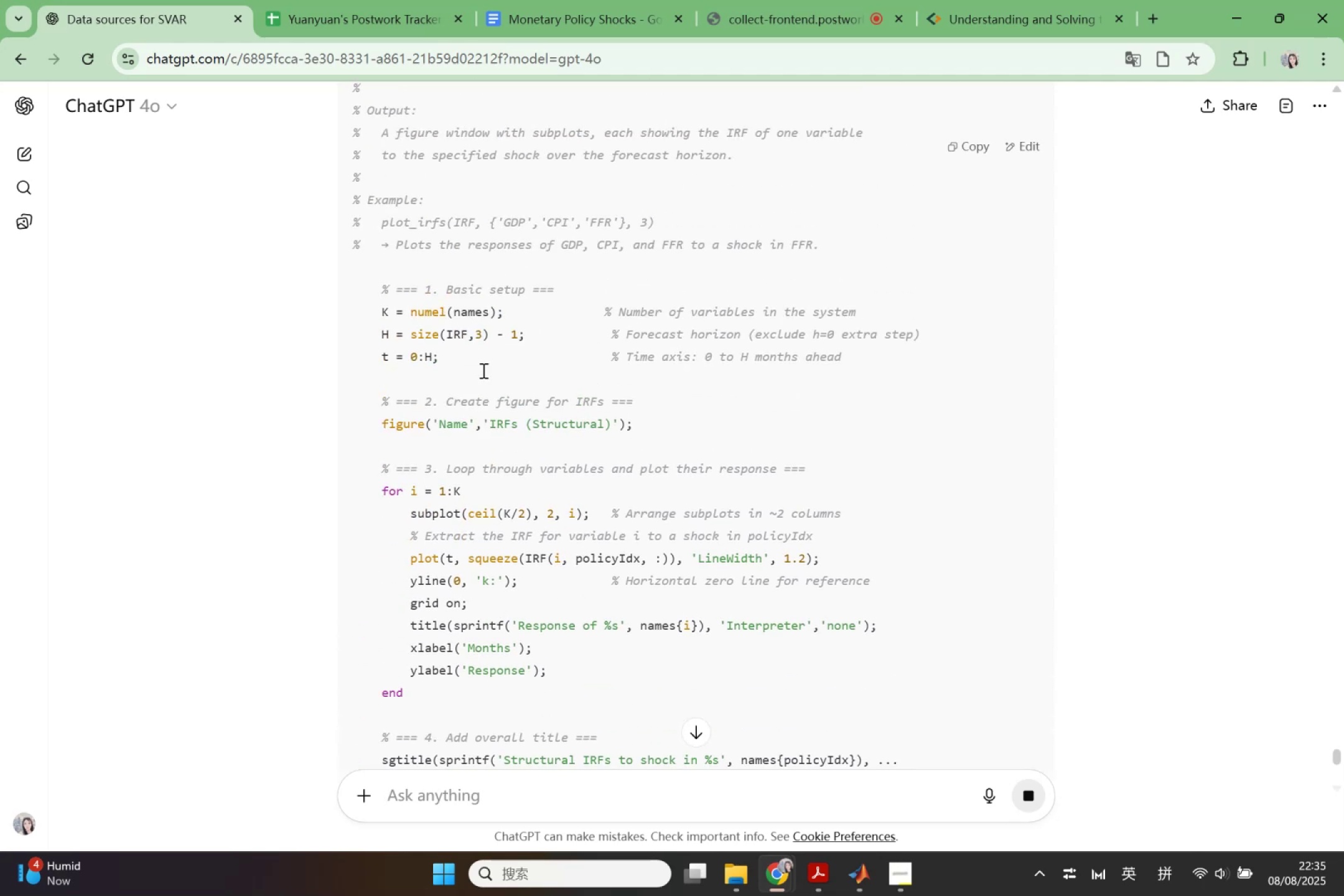 
scroll: coordinate [560, 539], scroll_direction: up, amount: 4.0
 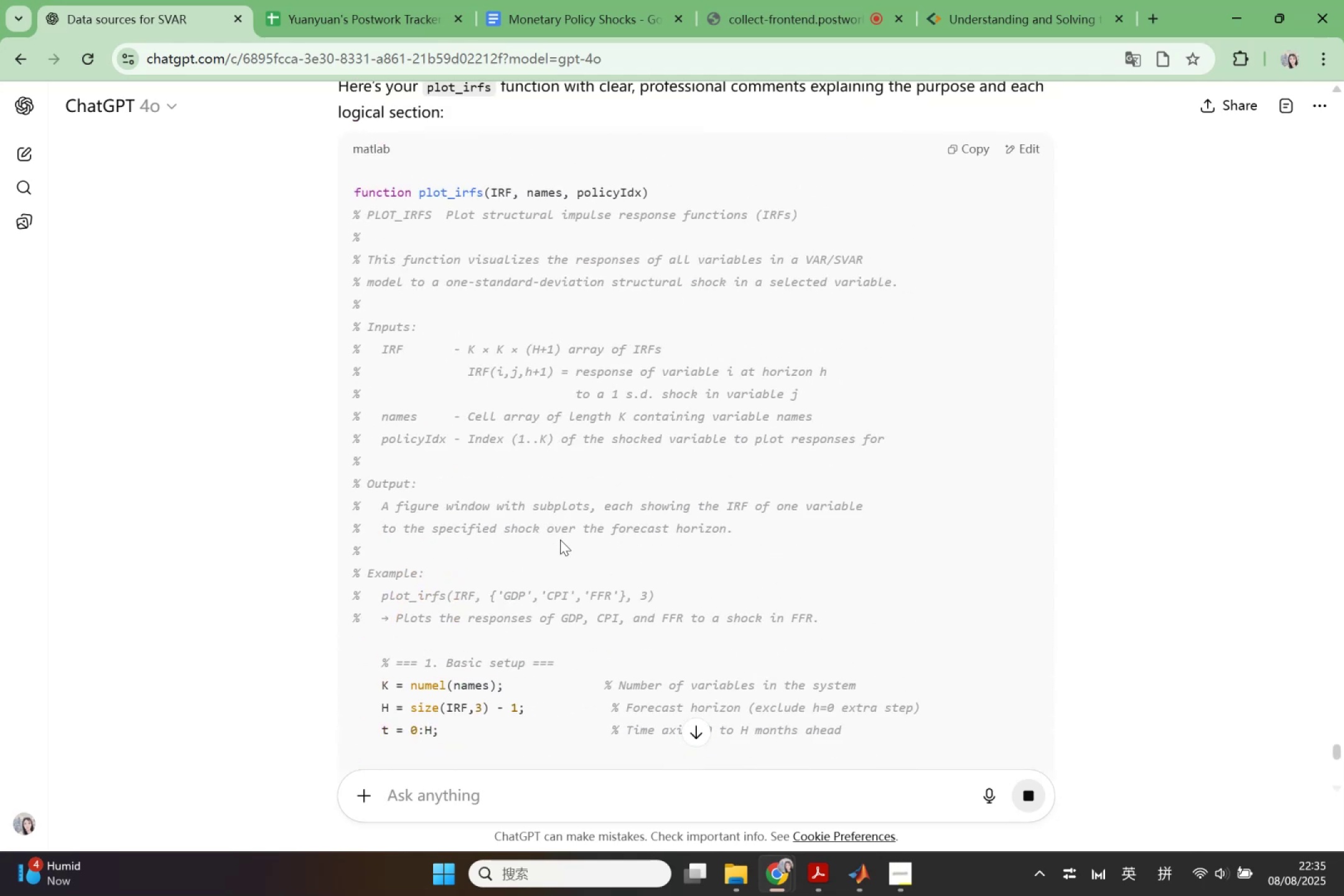 
scroll: coordinate [560, 539], scroll_direction: down, amount: 2.0
 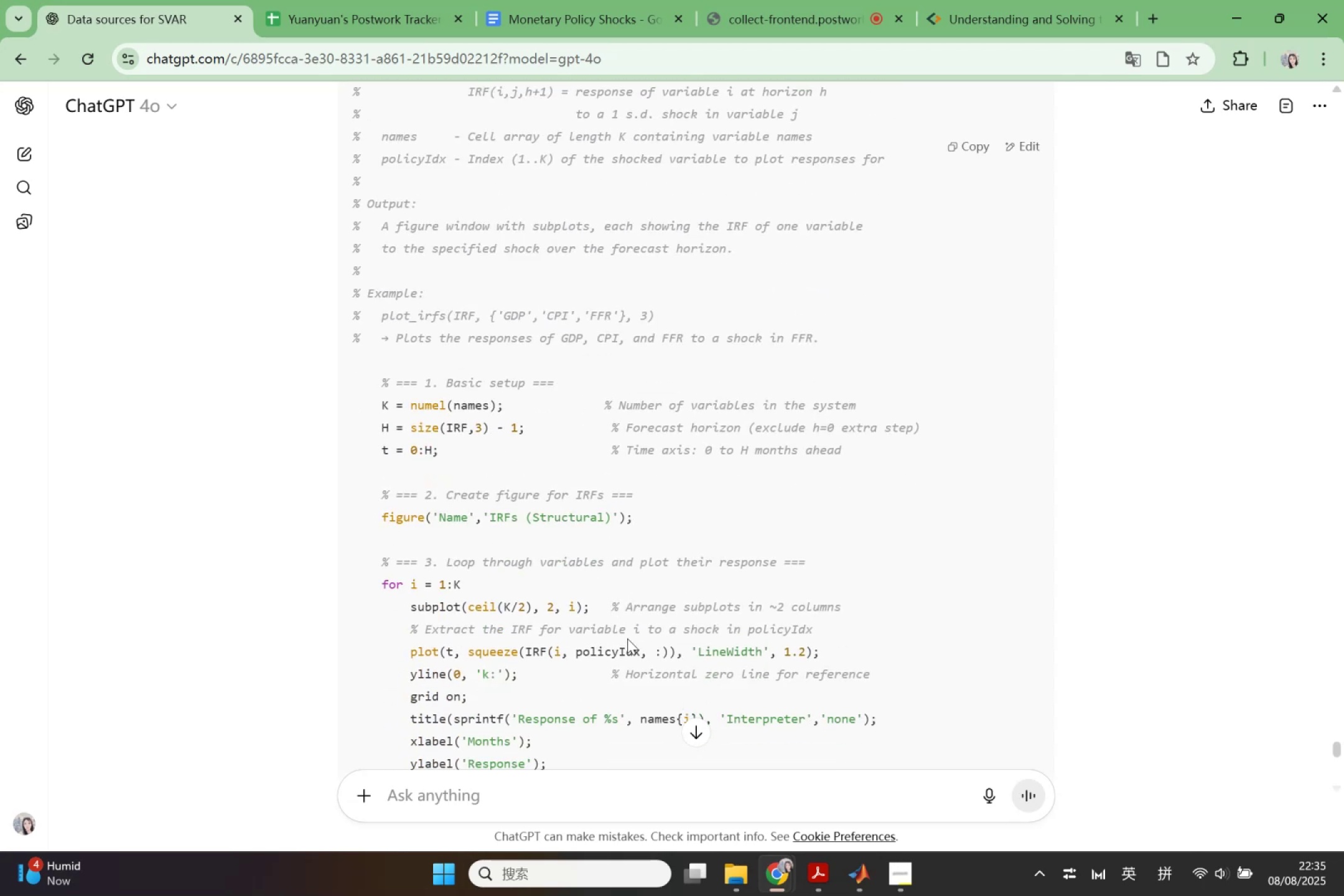 
wait(12.56)
 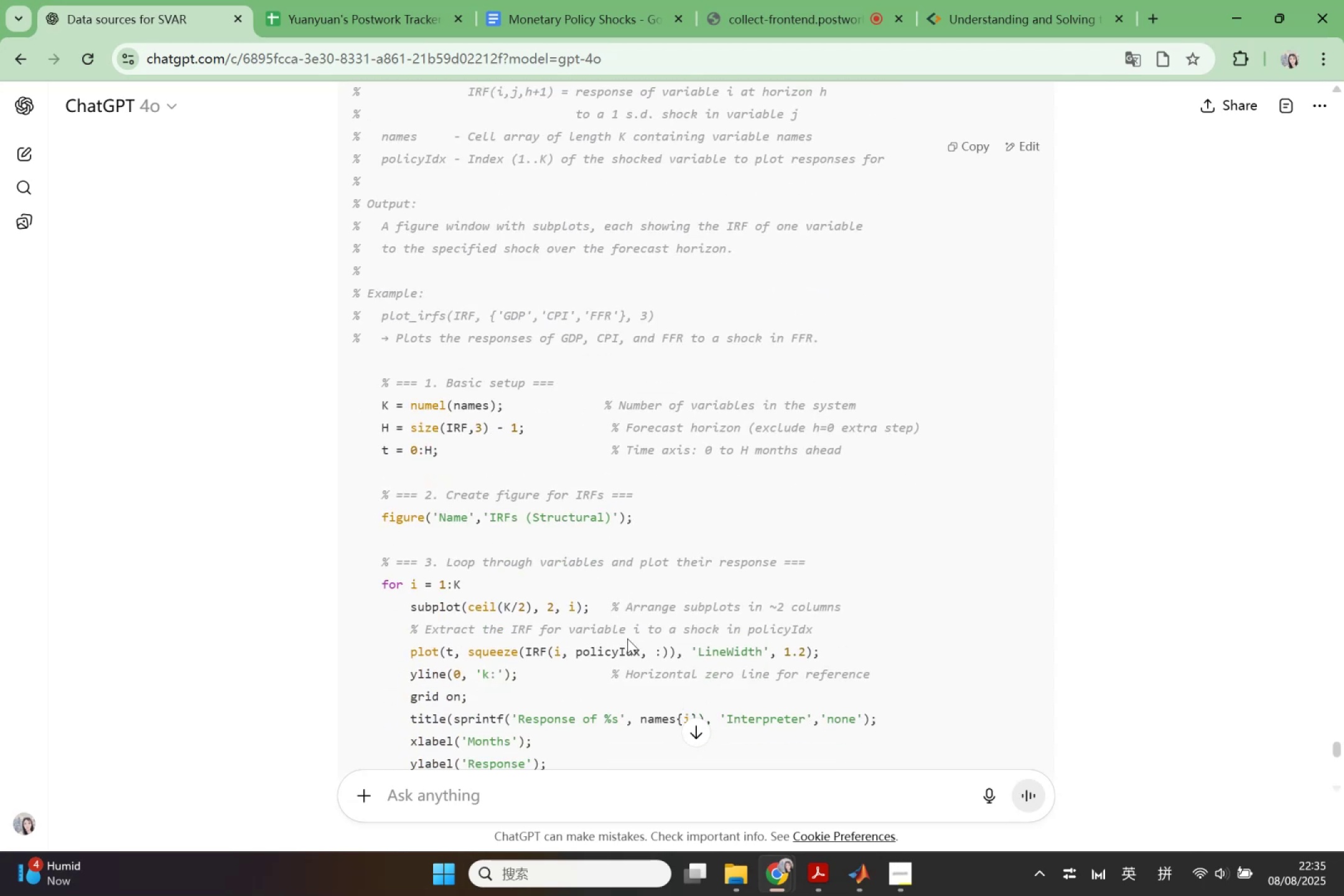 
scroll: coordinate [829, 567], scroll_direction: down, amount: 1.0
 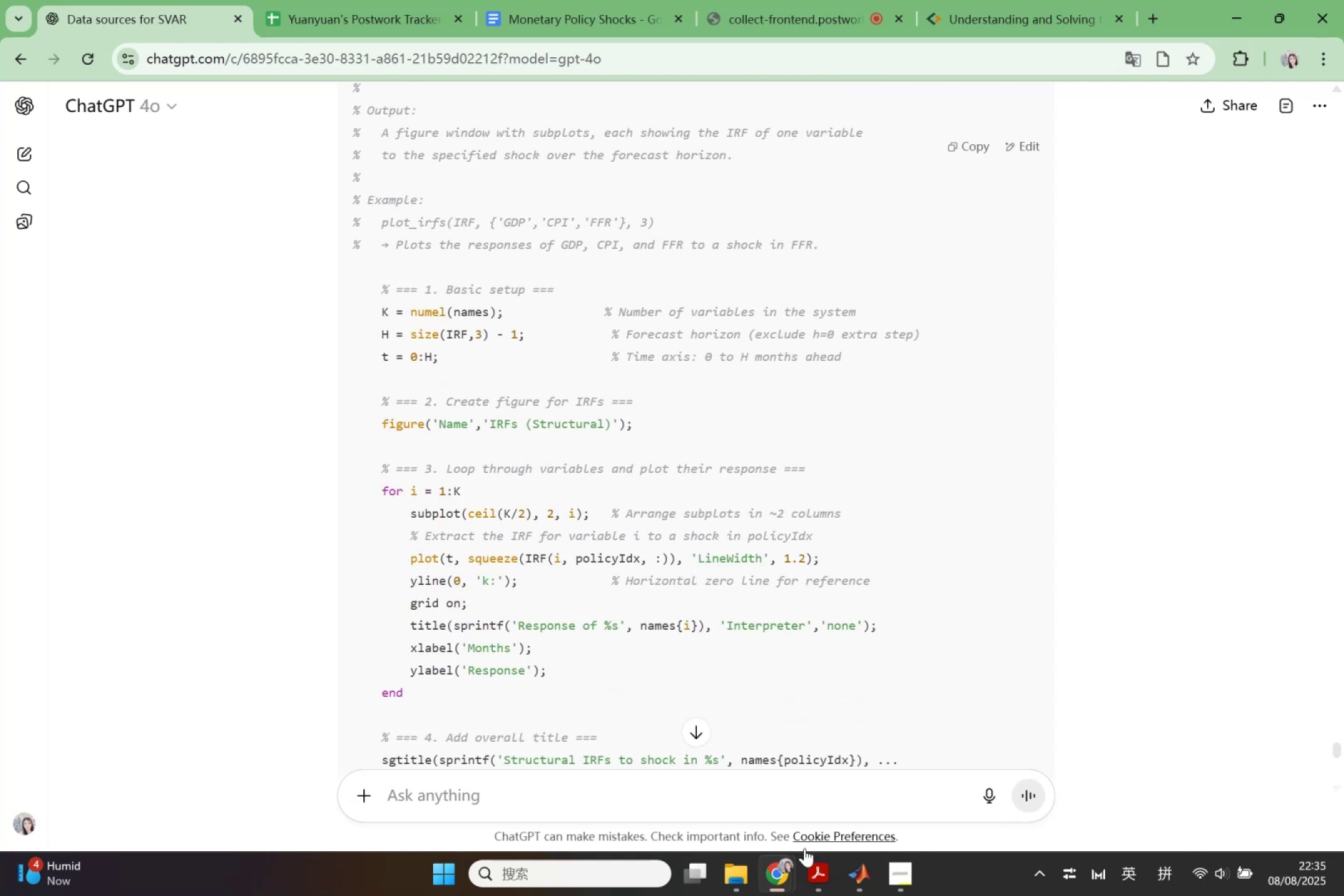 
left_click([852, 879])
 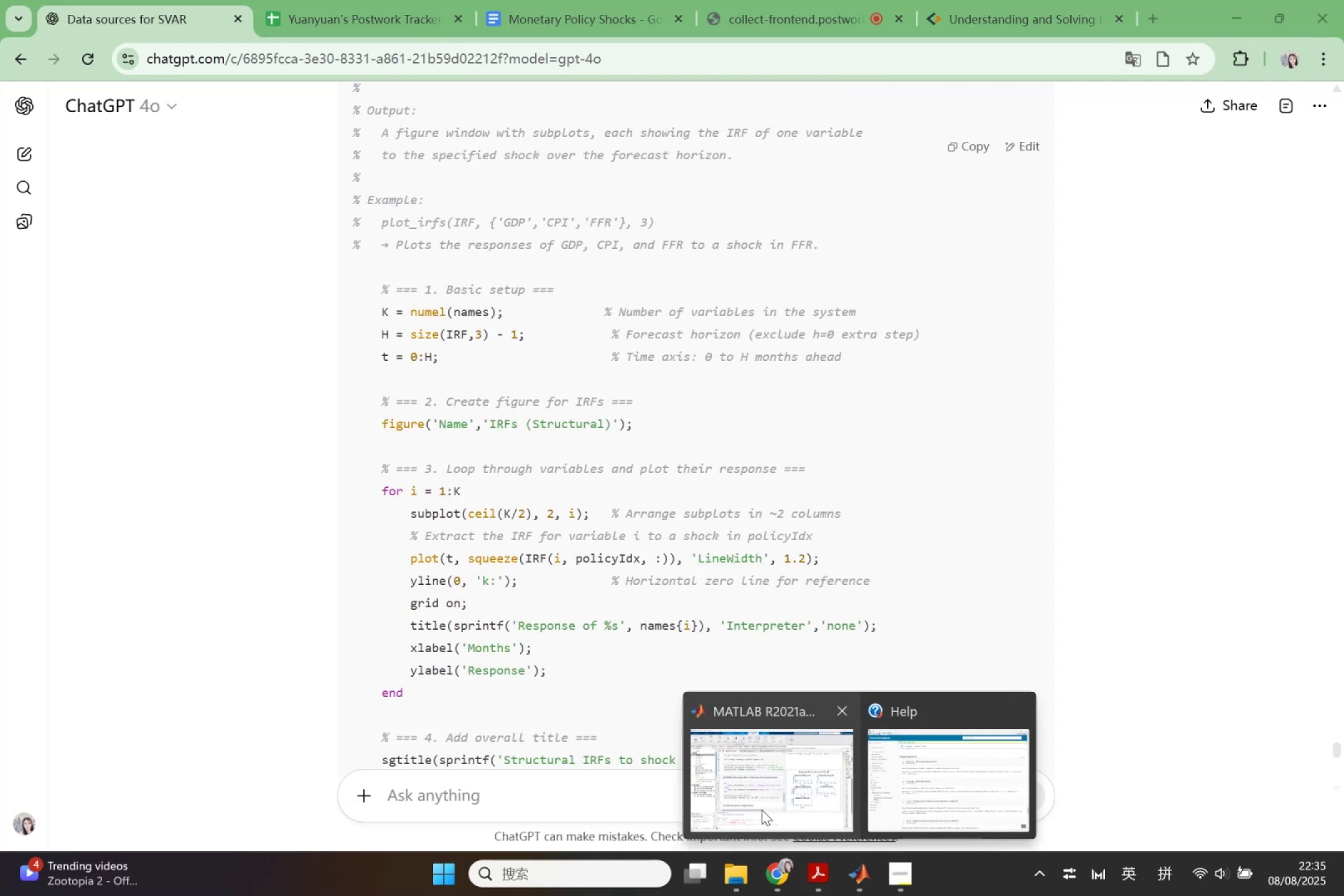 
left_click([762, 810])
 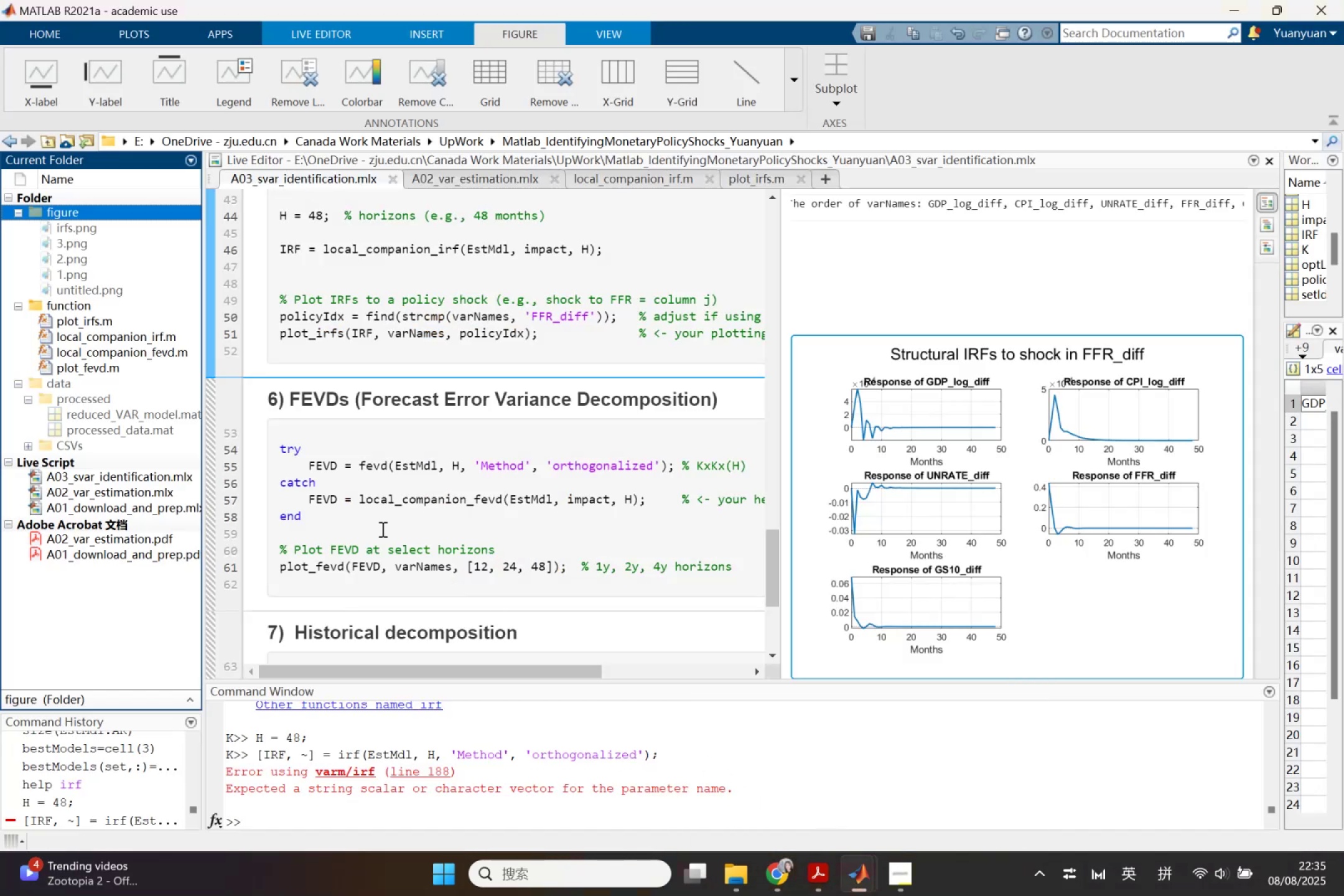 
scroll: coordinate [396, 563], scroll_direction: up, amount: 1.0
 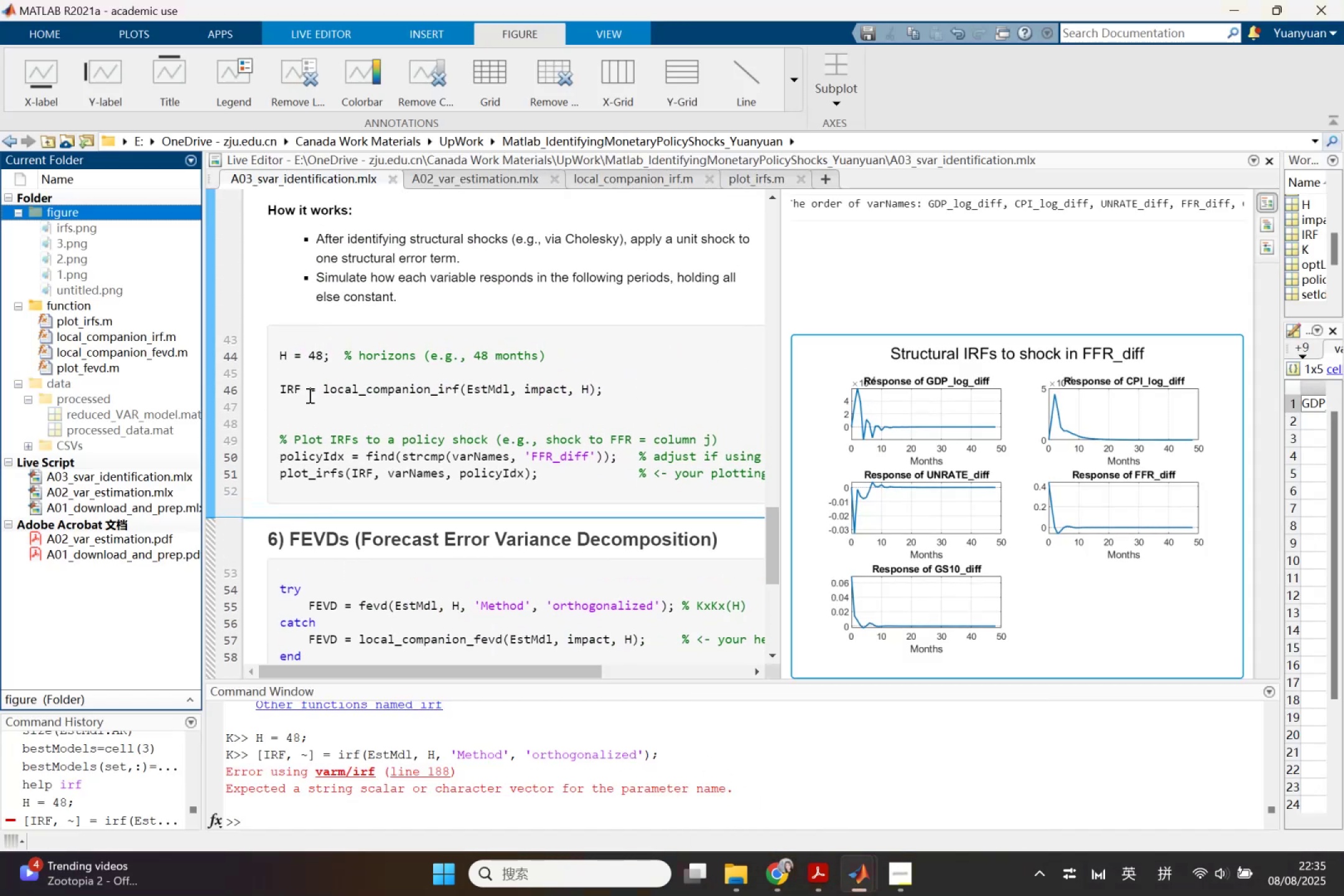 
left_click([305, 390])
 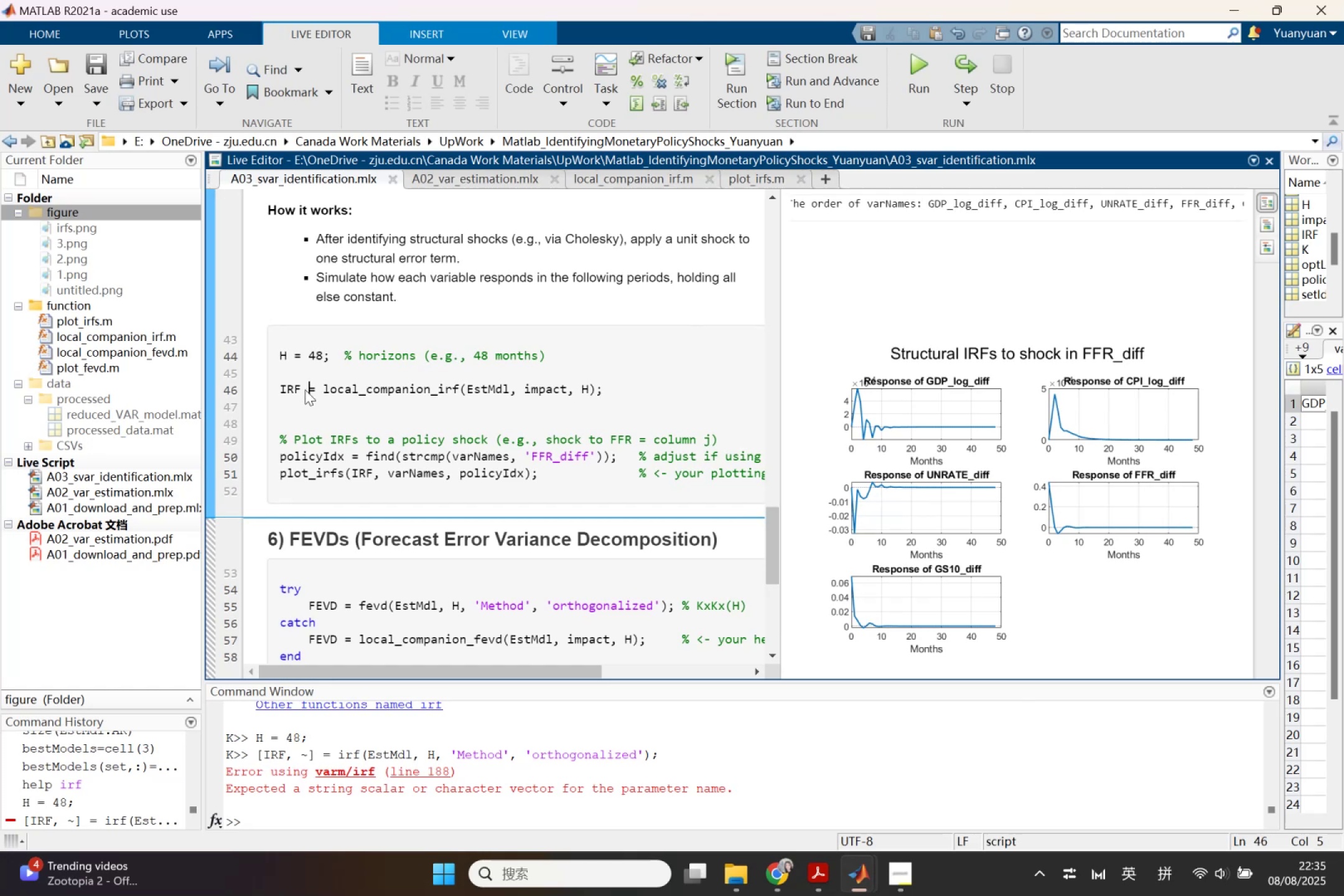 
right_click([305, 390])
 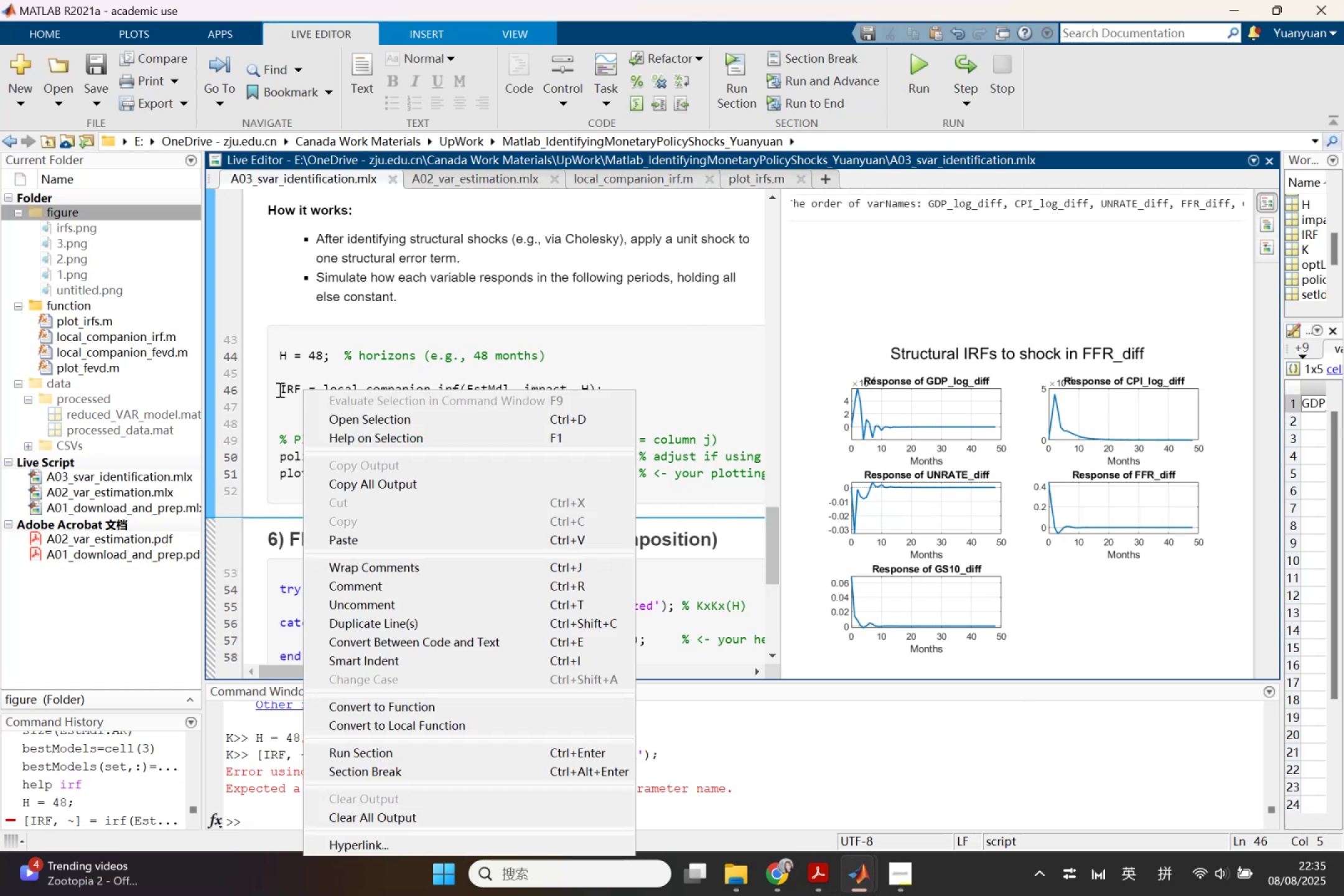 
left_click([279, 390])
 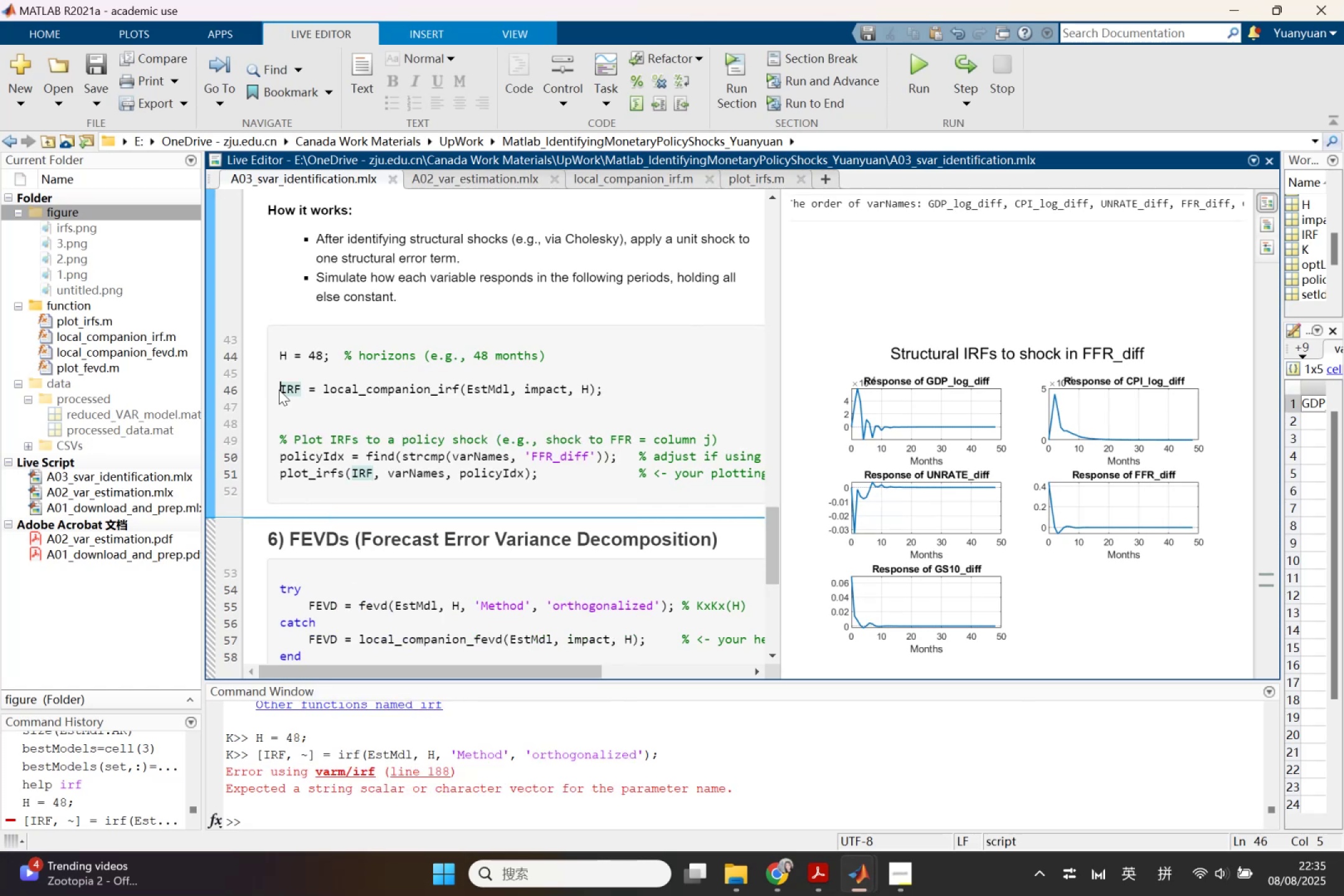 
right_click([279, 390])
 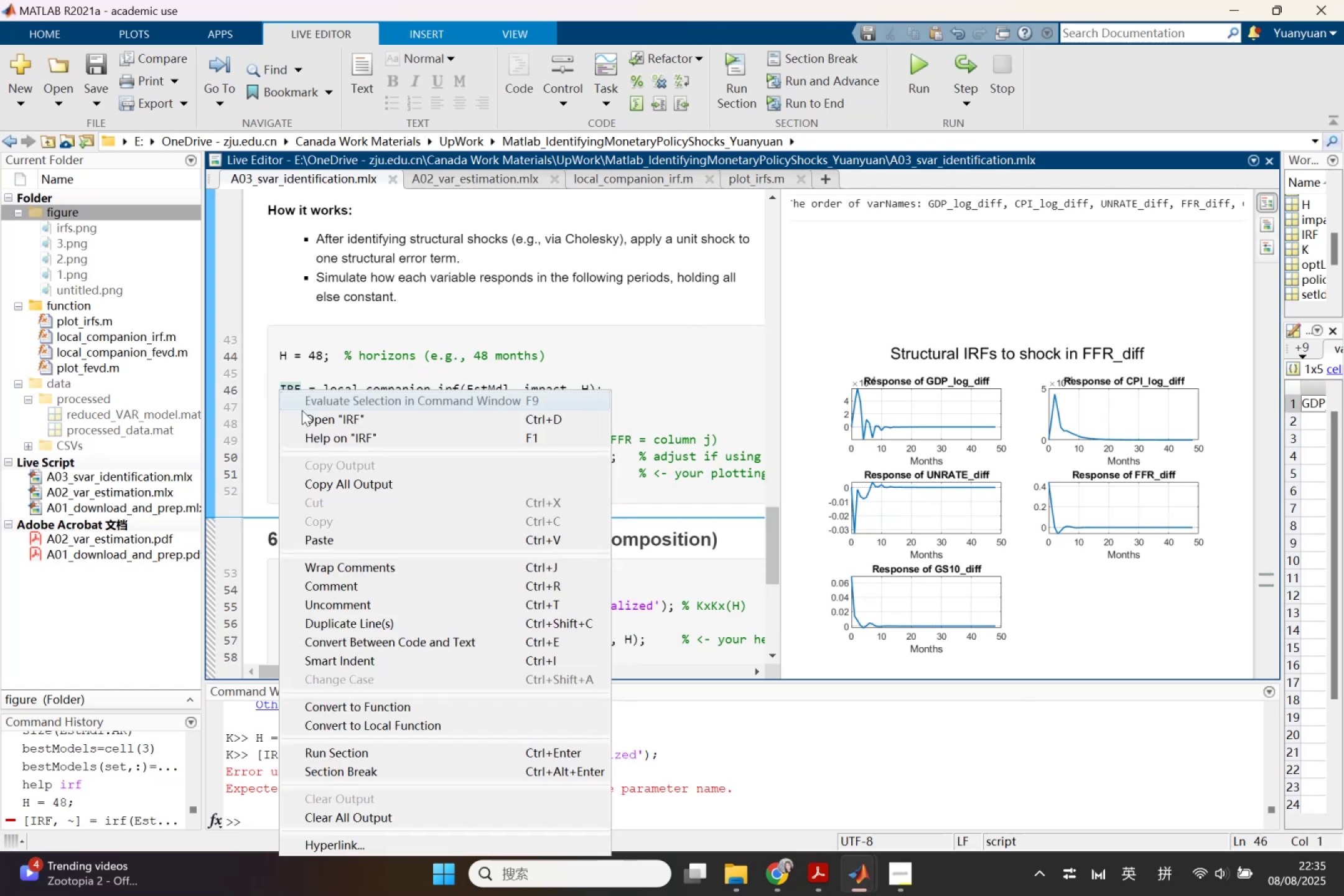 
left_click([303, 413])
 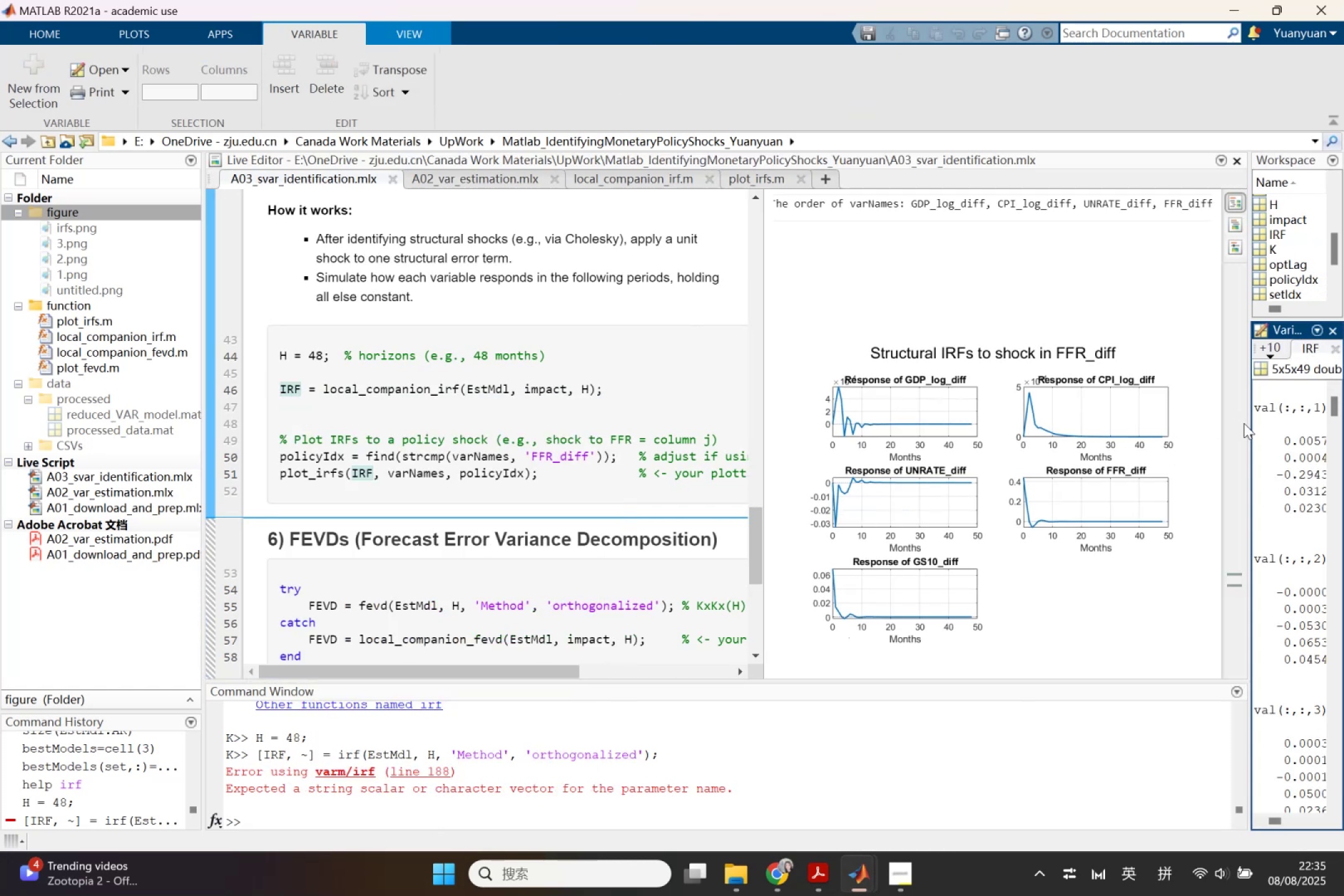 
left_click_drag(start_coordinate=[1250, 425], to_coordinate=[1168, 404])
 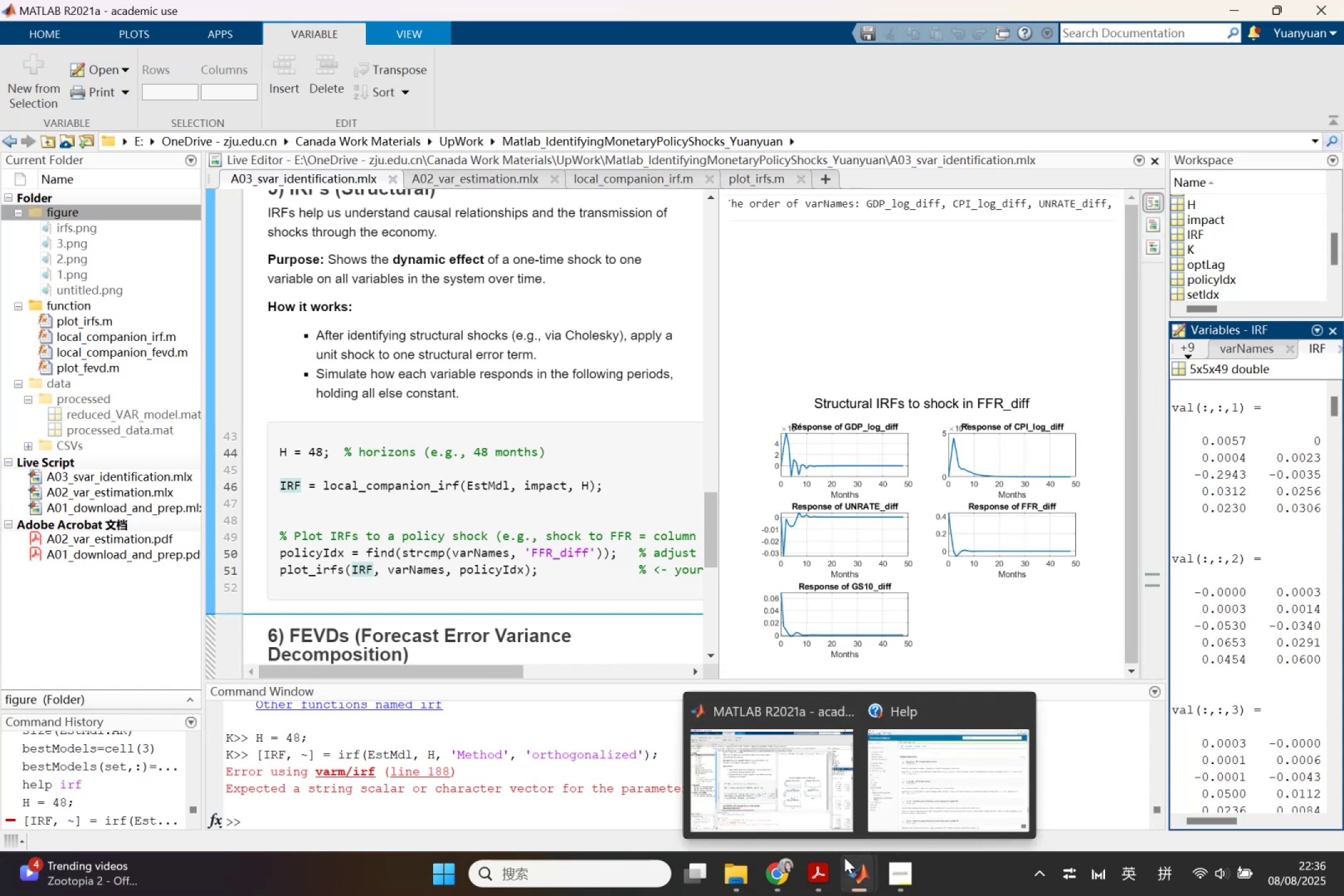 
wait(8.95)
 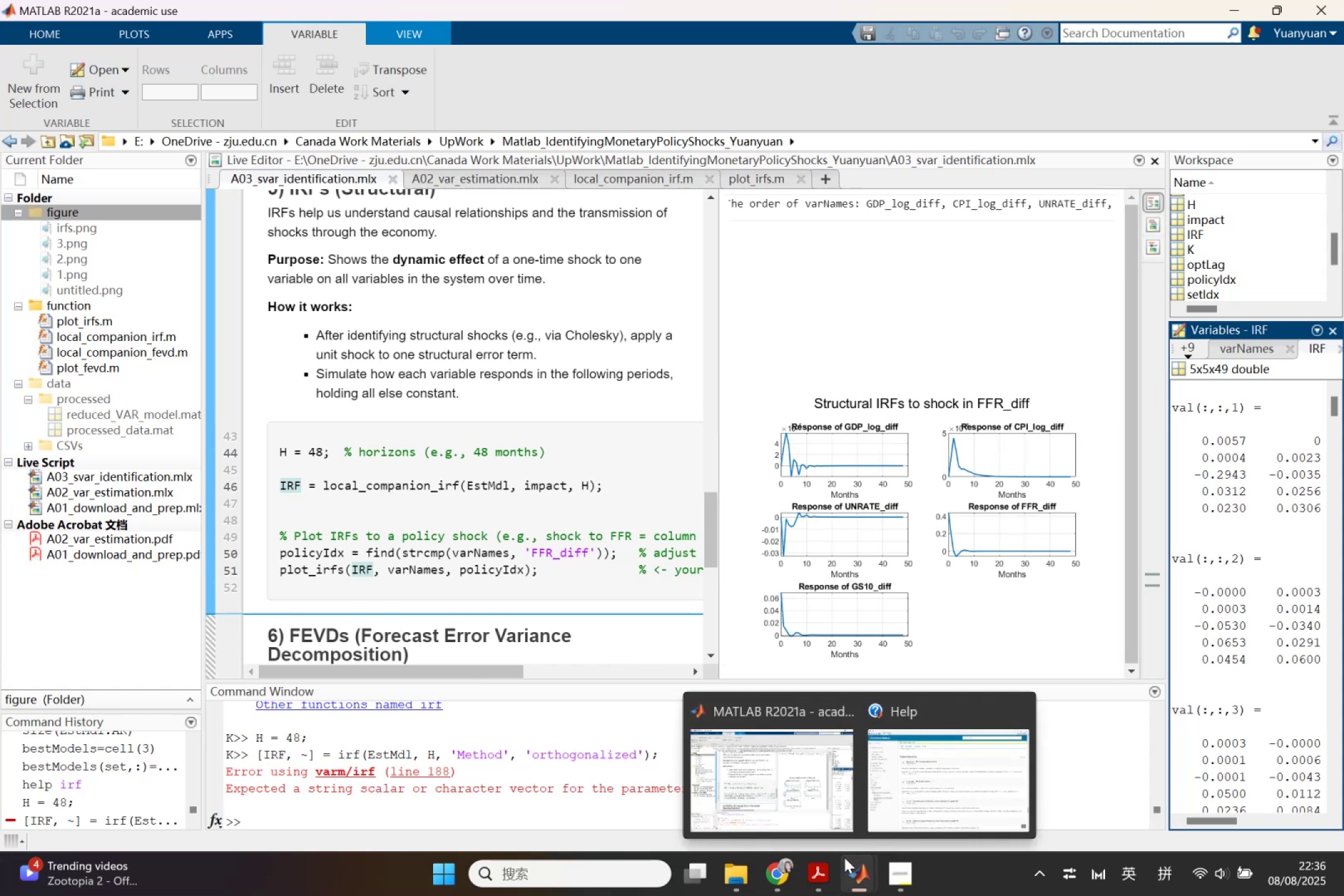 
left_click([712, 811])
 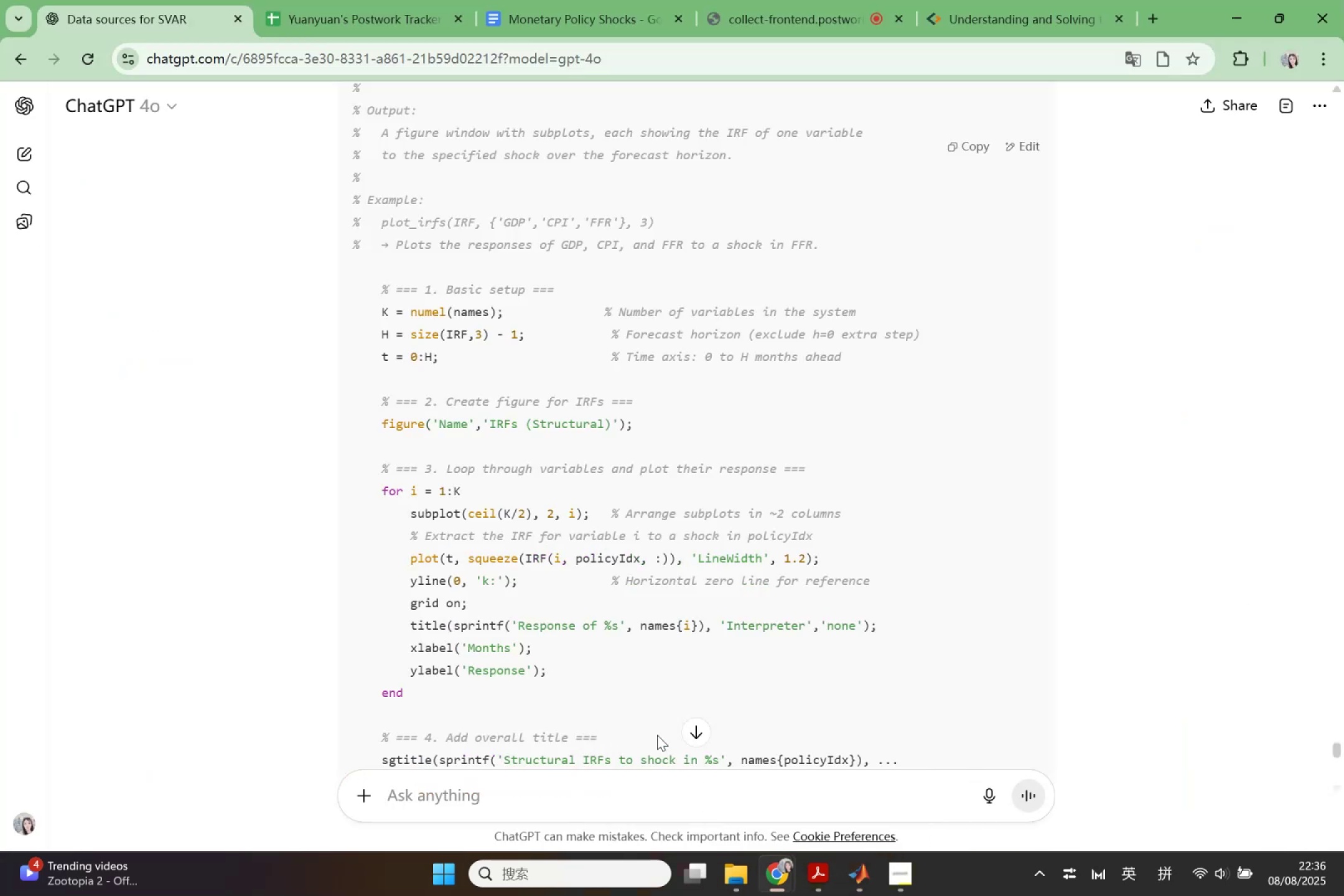 
scroll: coordinate [632, 710], scroll_direction: down, amount: 26.0
 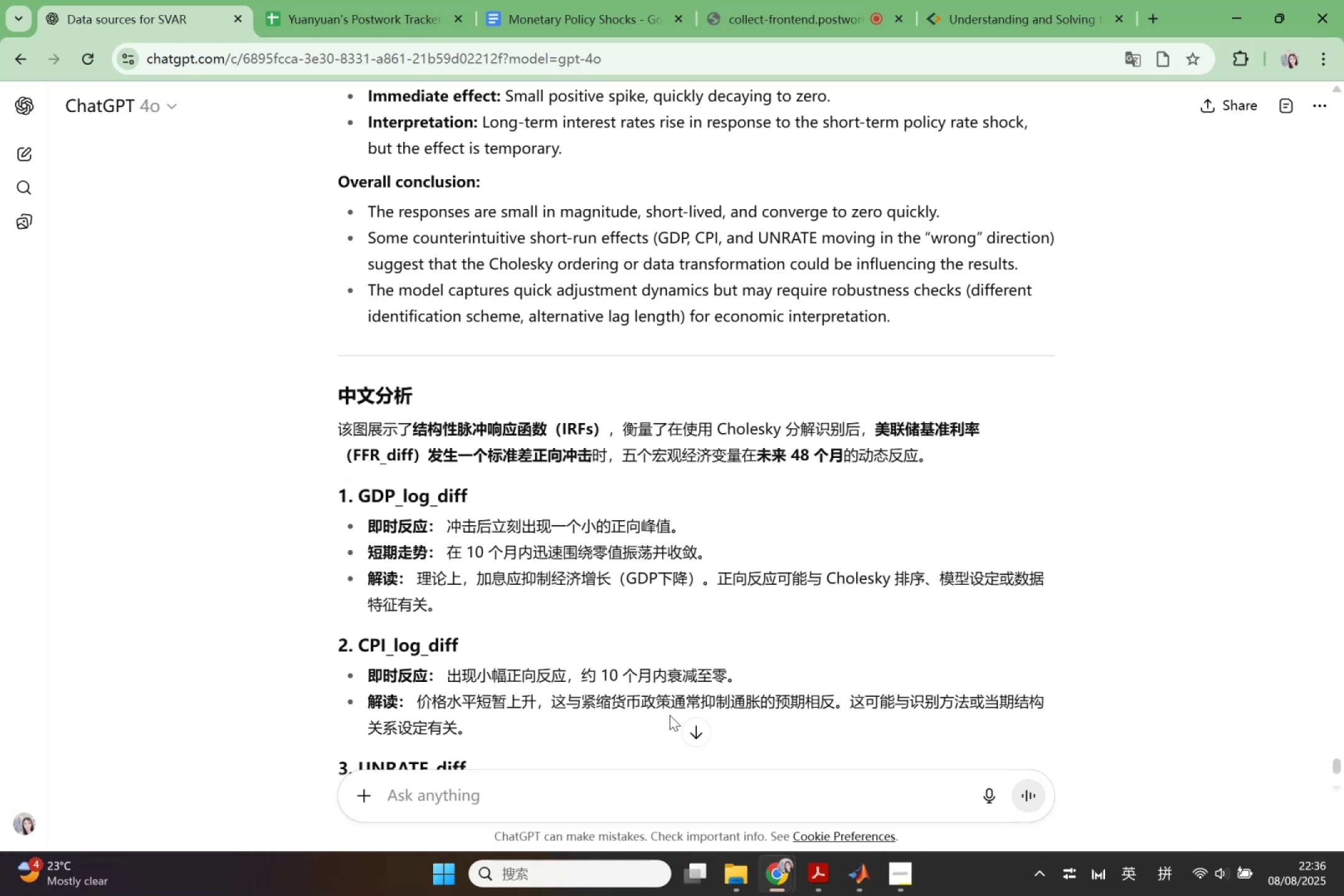 
wait(41.96)
 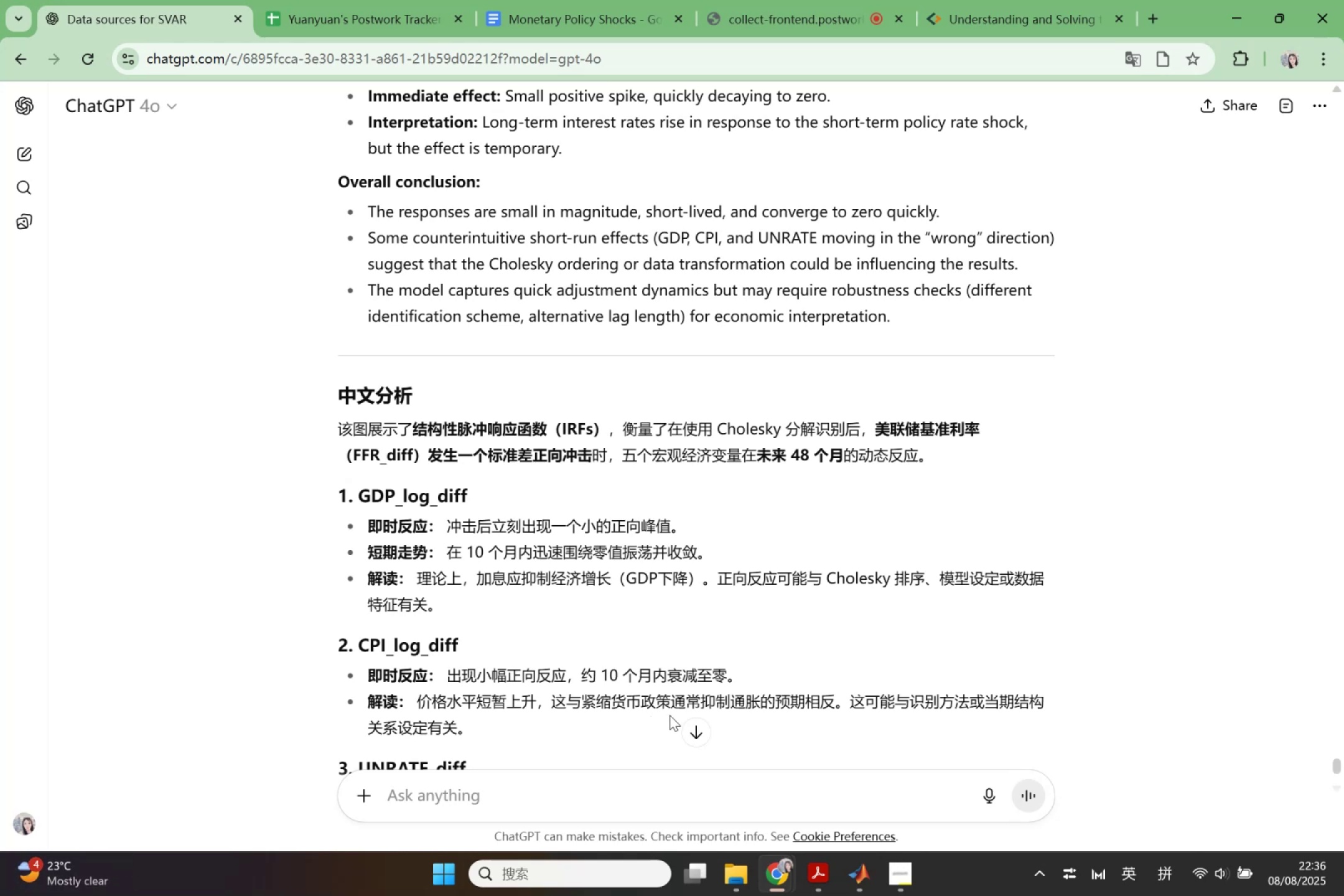 
scroll: coordinate [670, 715], scroll_direction: down, amount: 1.0
 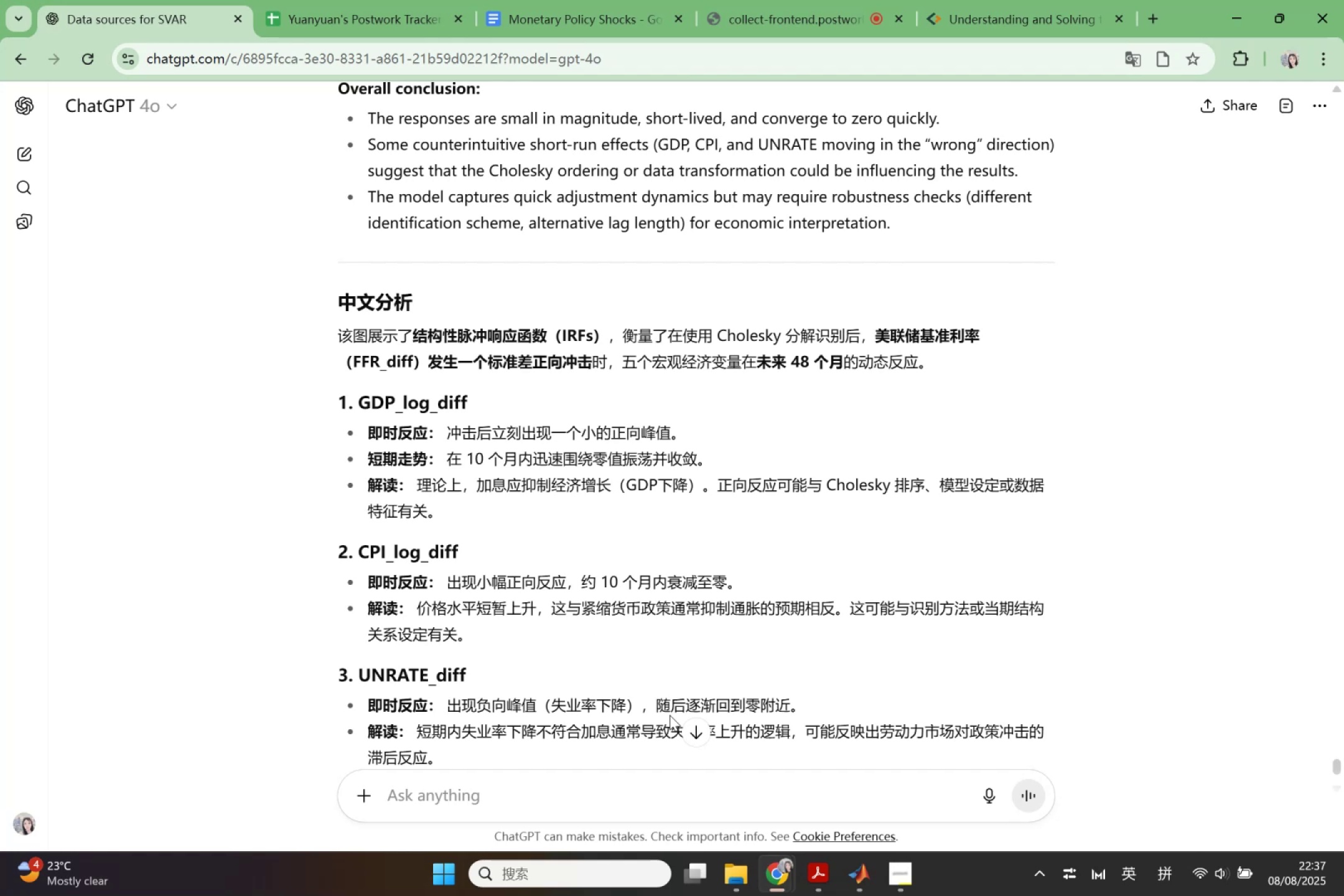 
wait(21.4)
 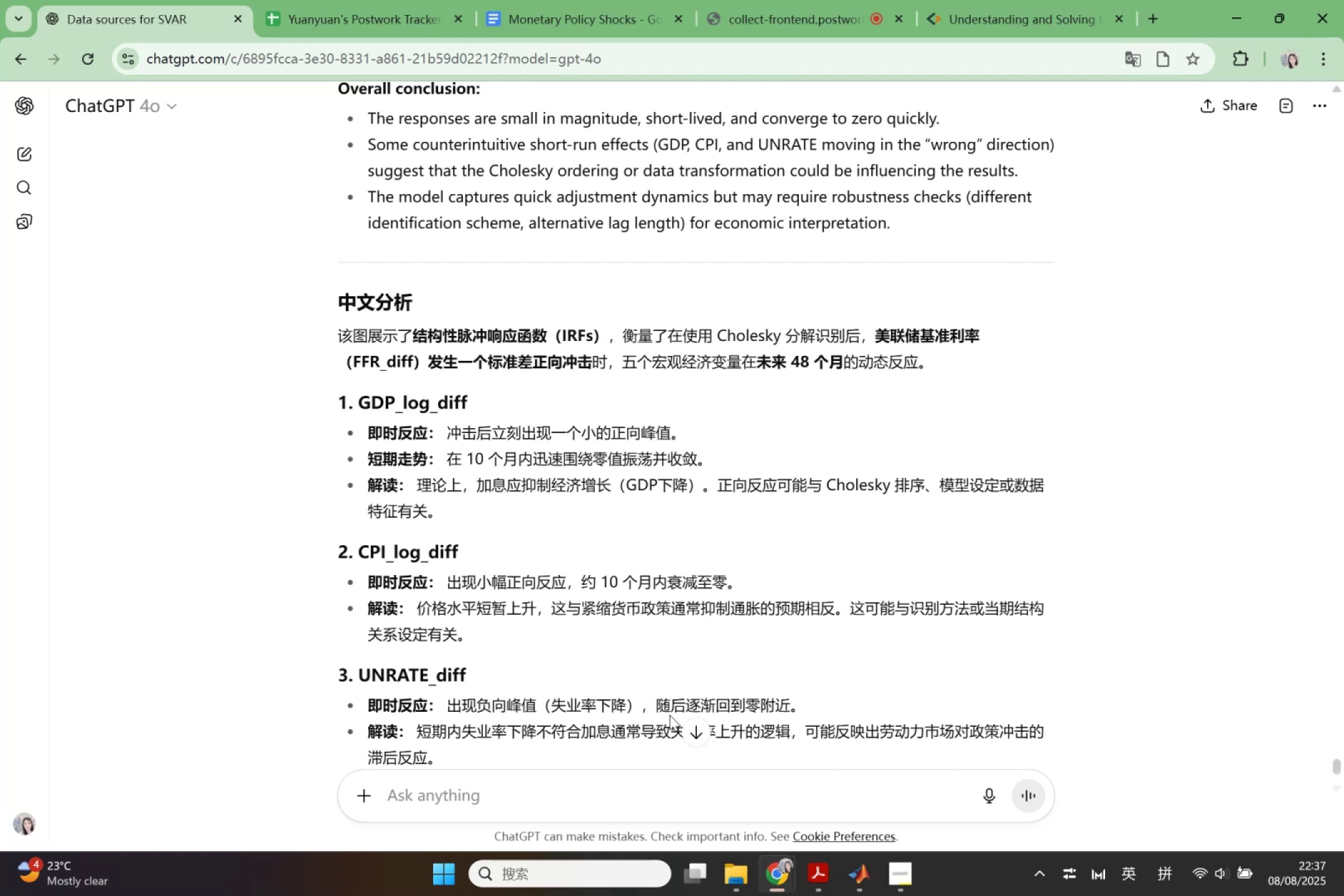 
scroll: coordinate [661, 704], scroll_direction: down, amount: 5.0
 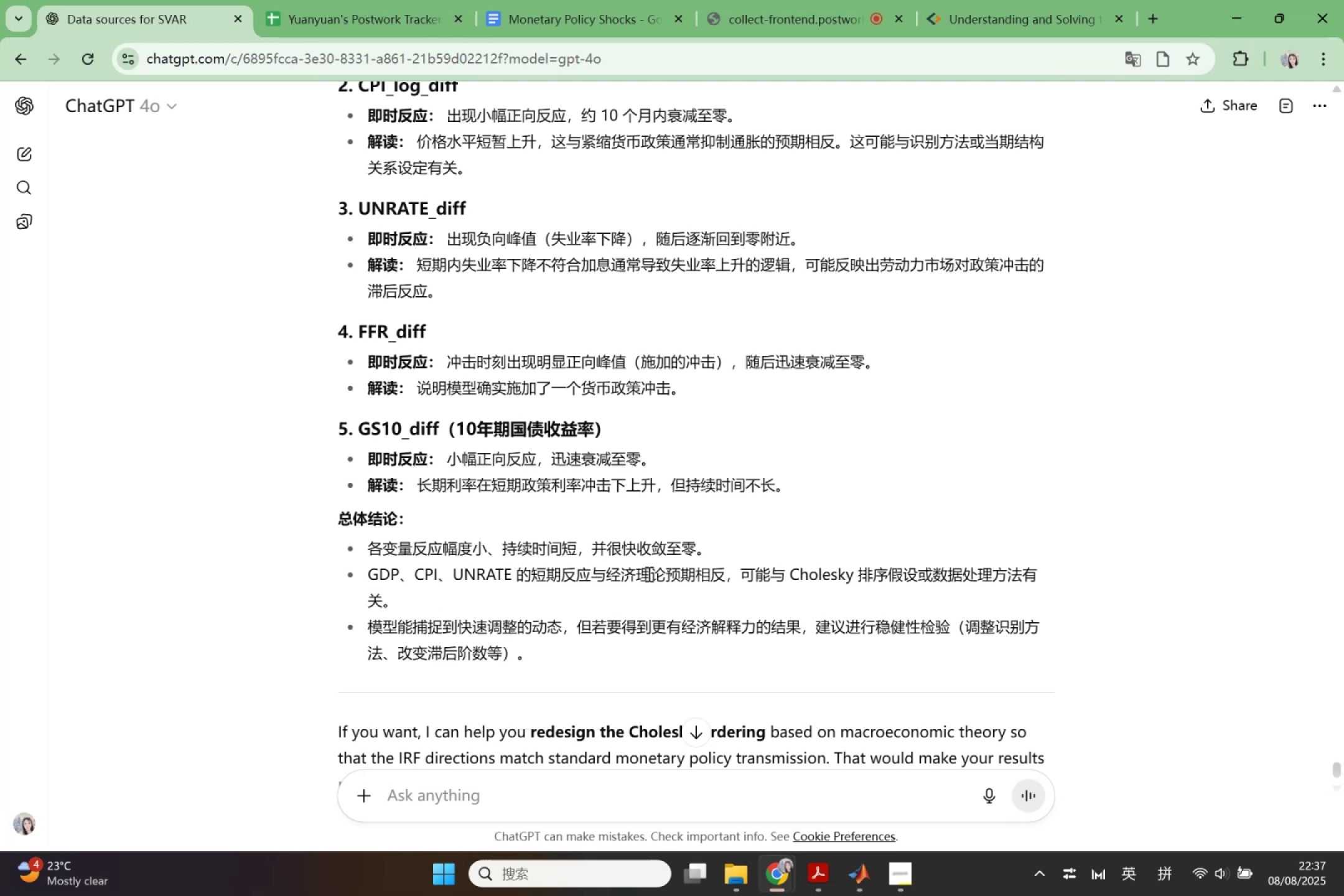 
wait(11.49)
 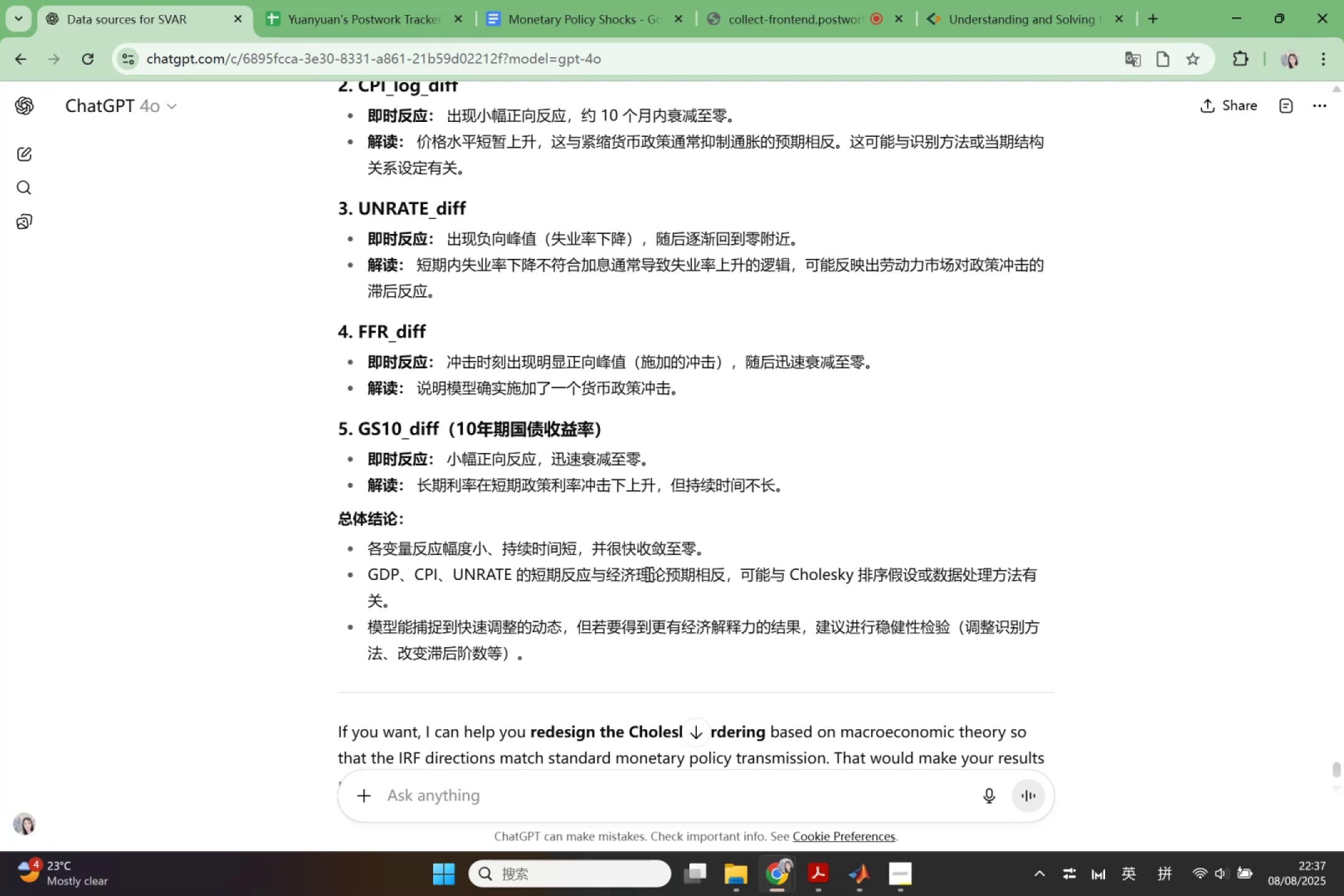 
scroll: coordinate [547, 631], scroll_direction: down, amount: 2.0
 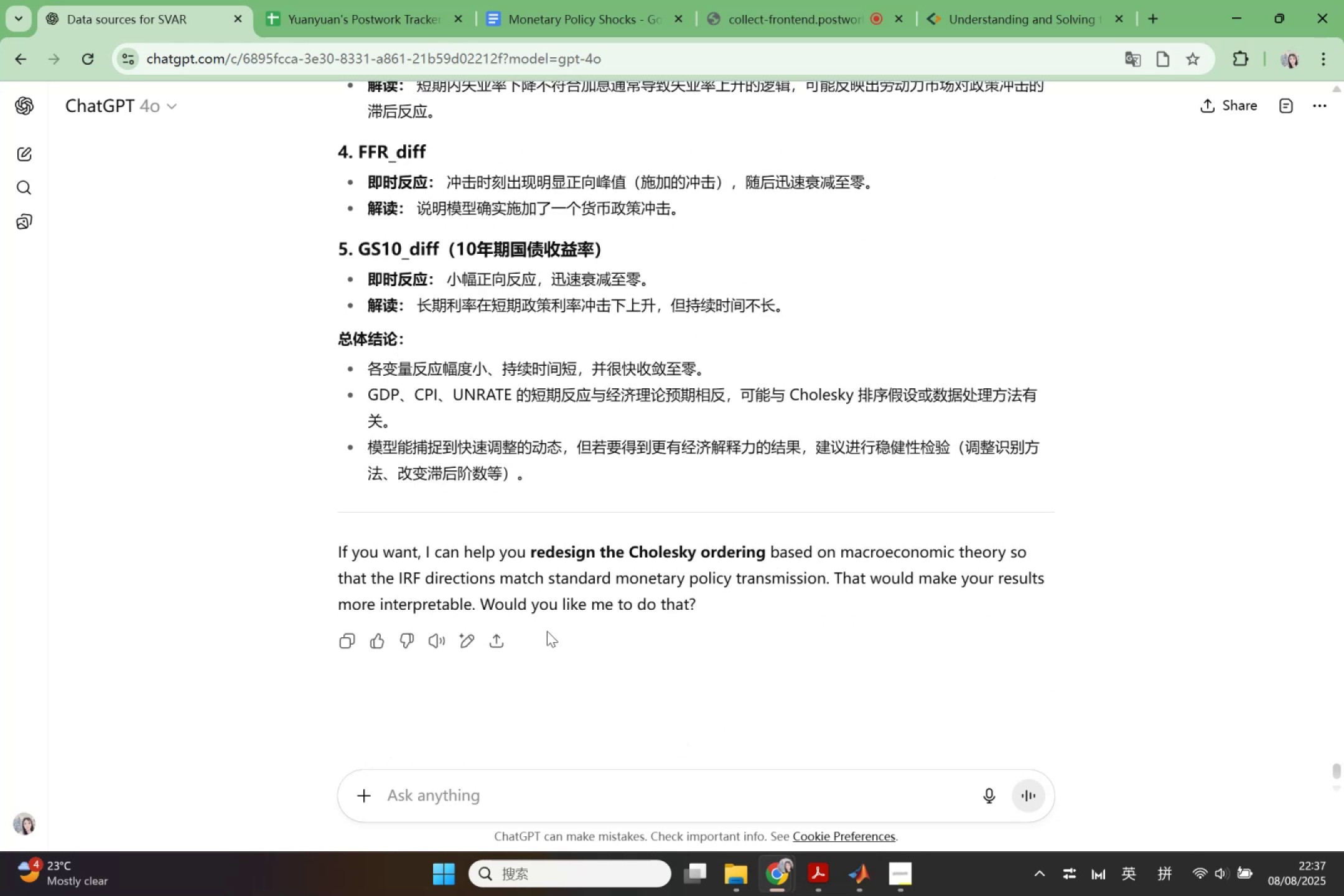 
scroll: coordinate [547, 631], scroll_direction: up, amount: 13.0
 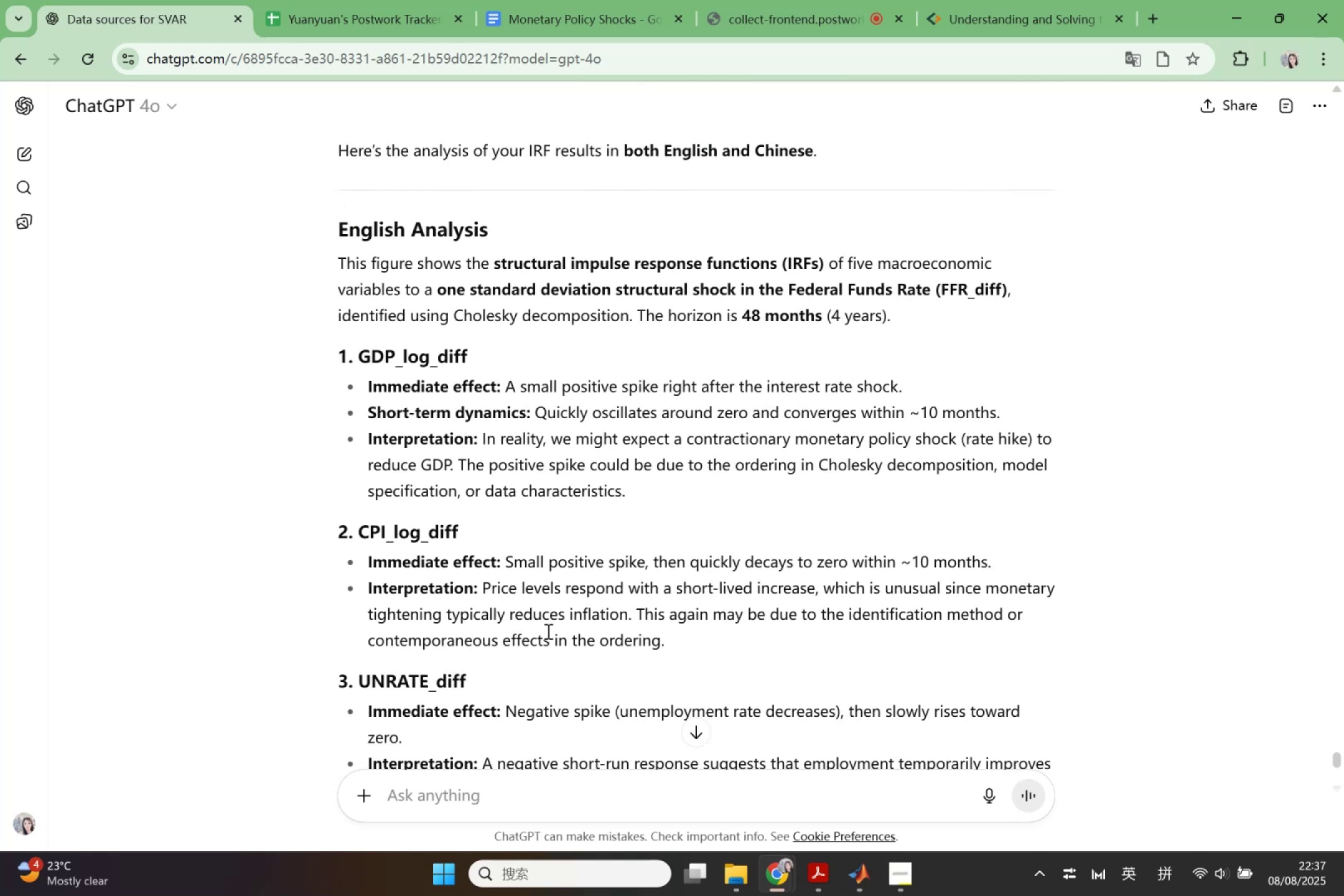 
wait(18.18)
 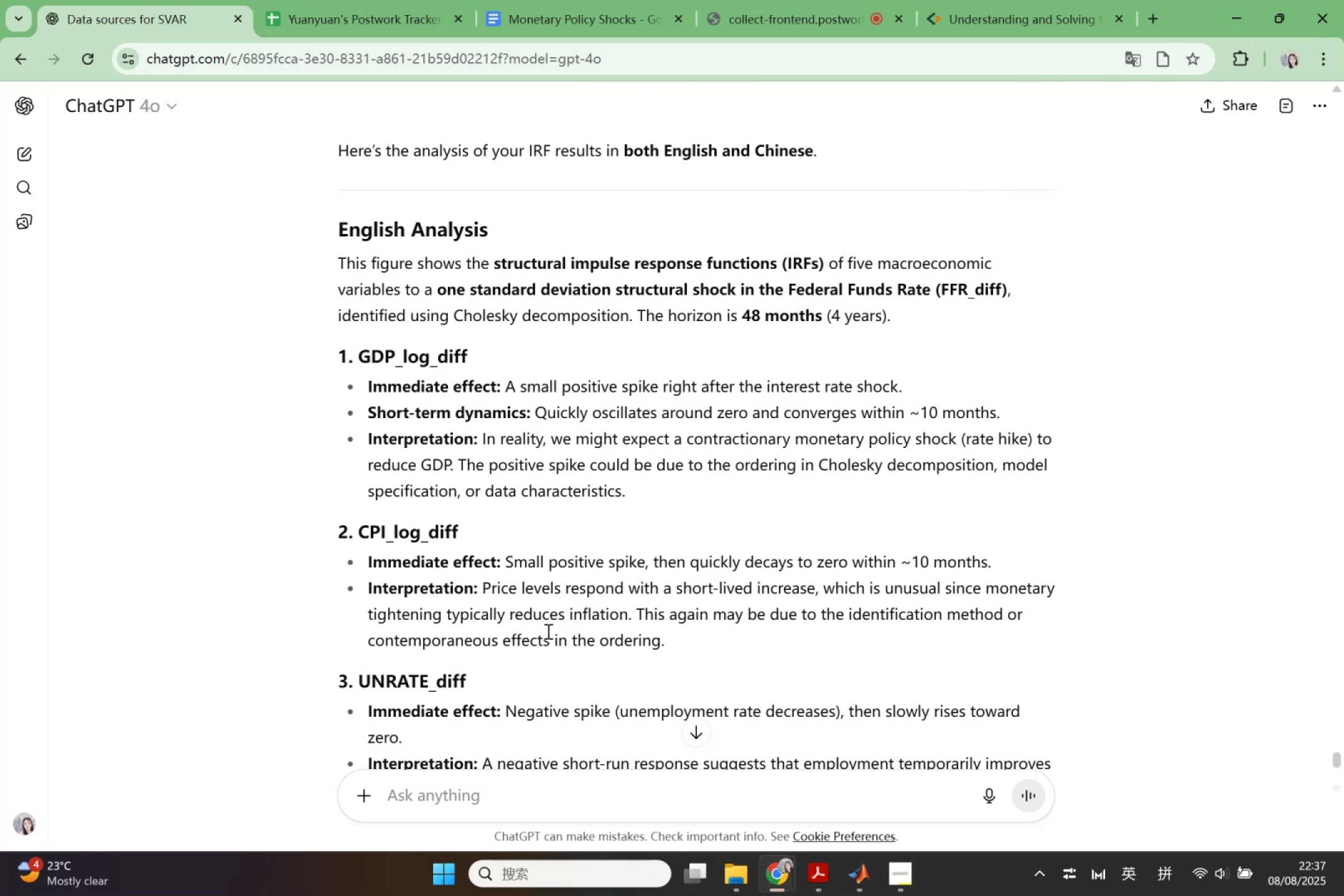 
left_click([746, 0])
 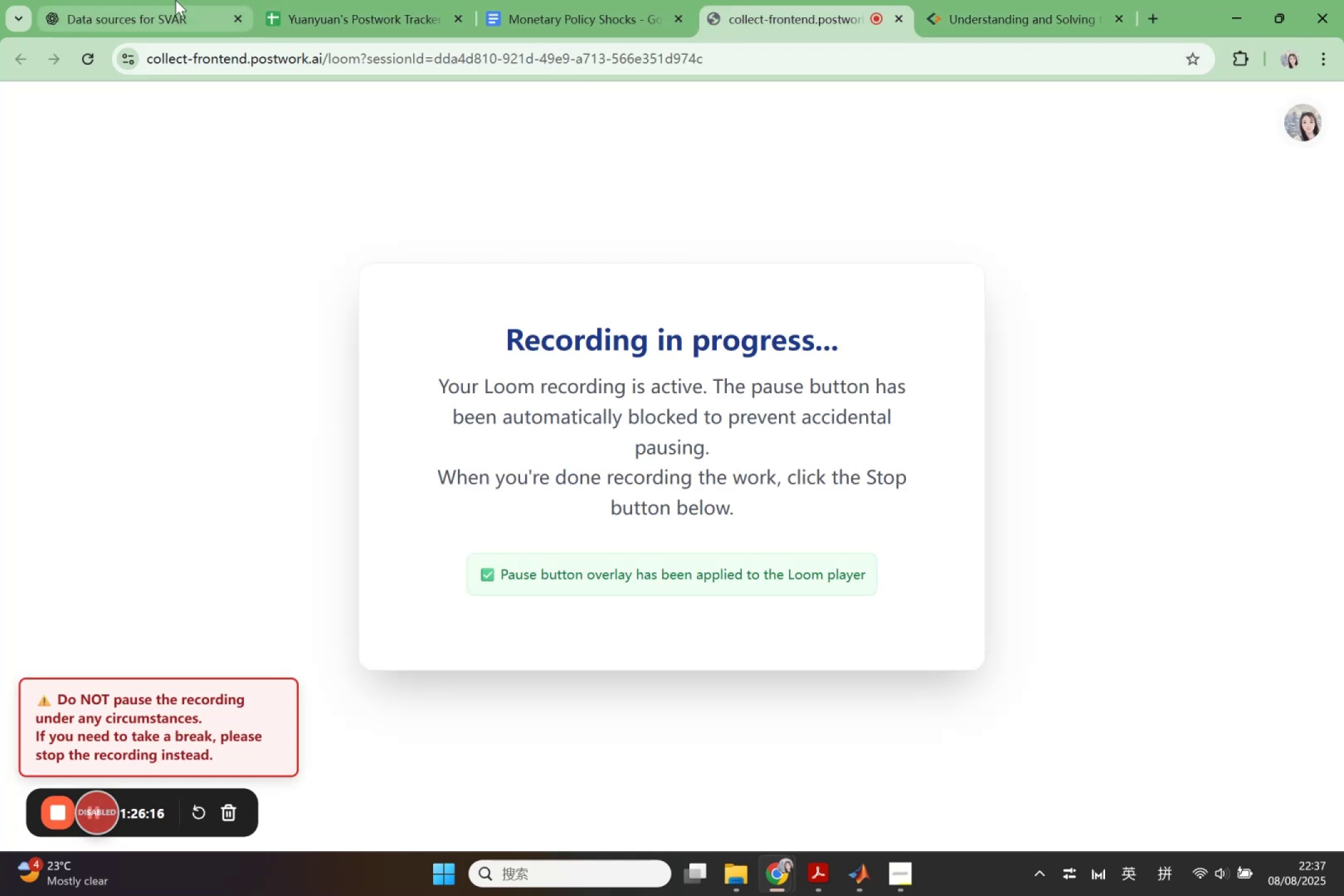 
left_click([175, 0])
 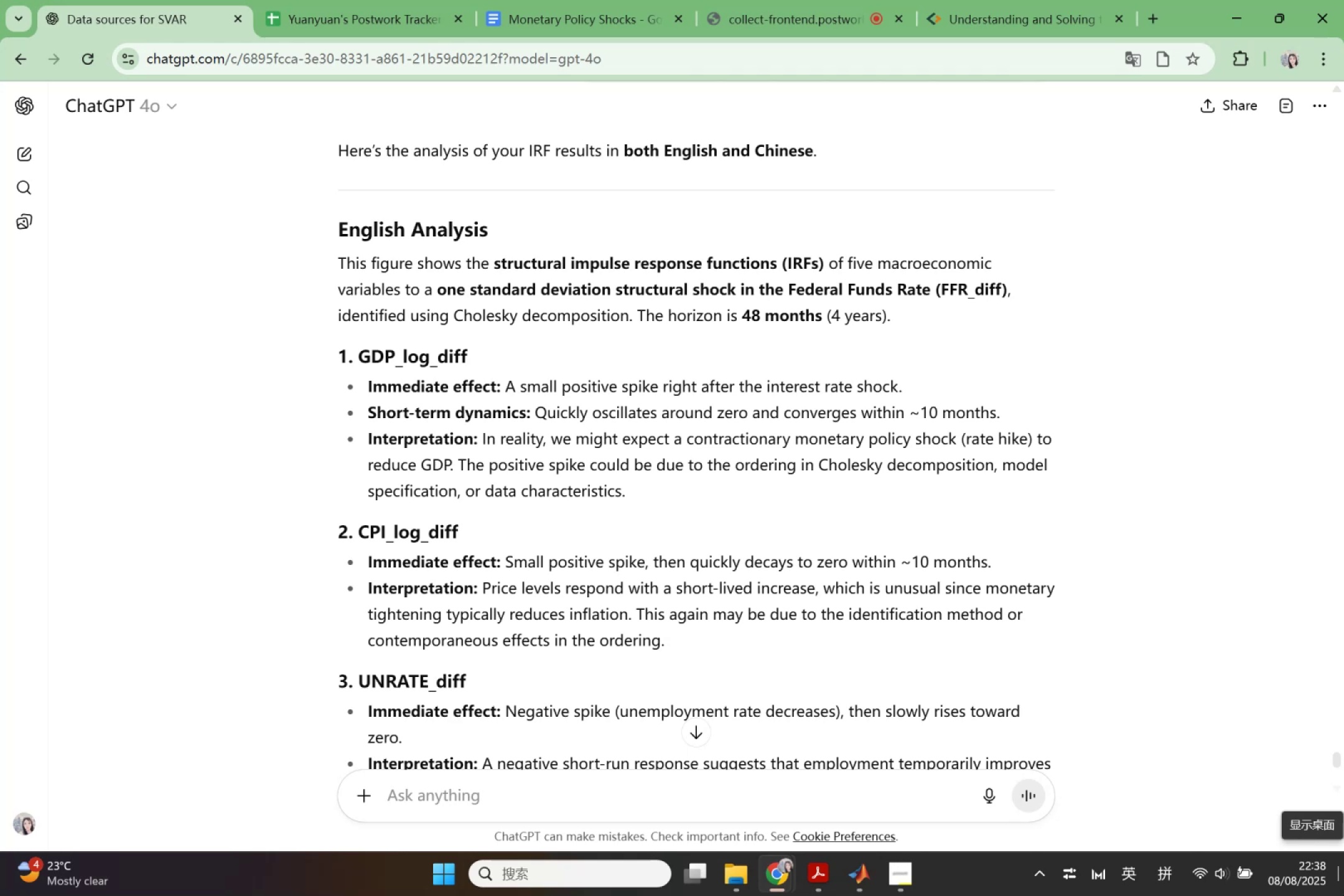 
wait(17.05)
 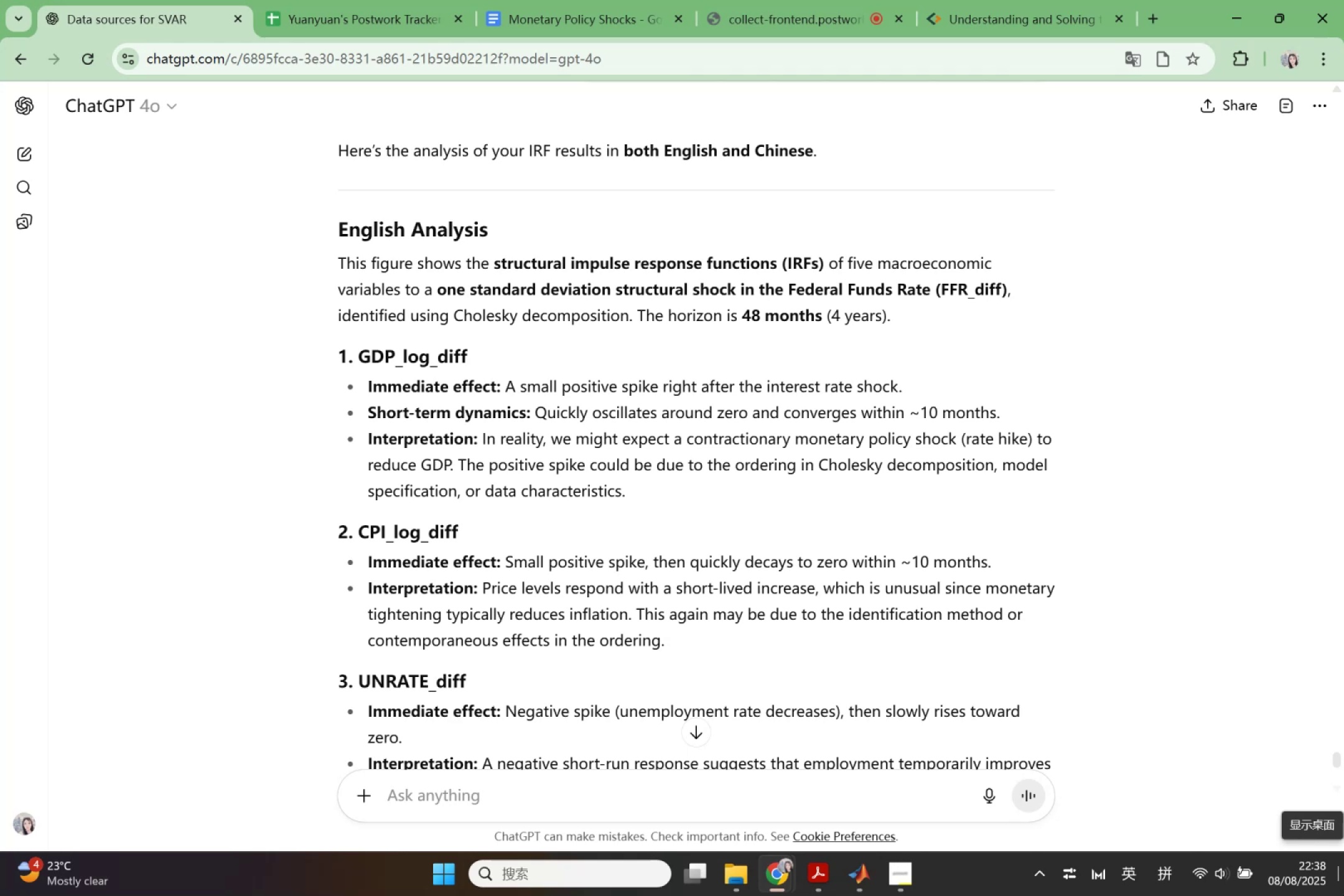 
key(Delete)
 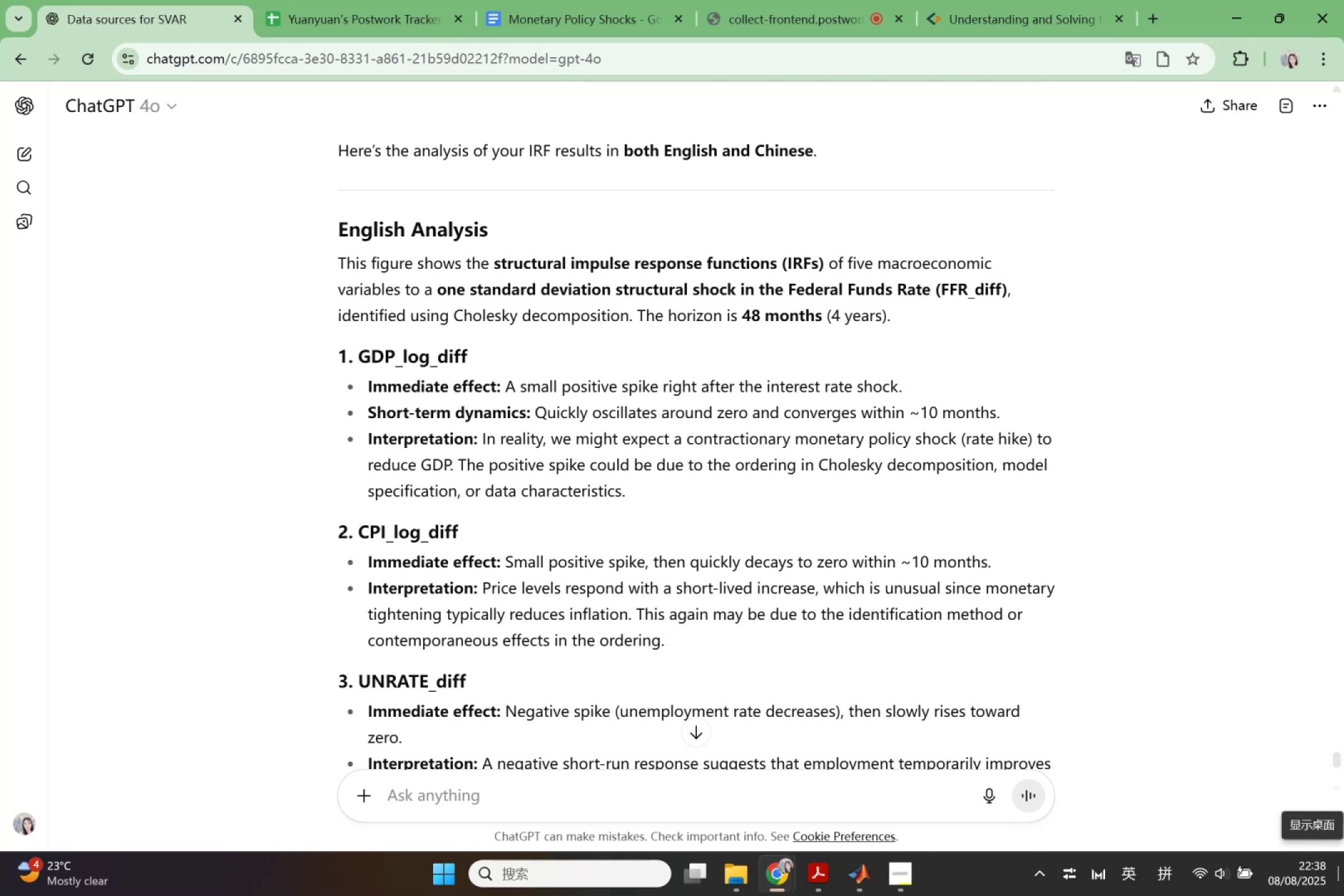 
scroll: coordinate [621, 543], scroll_direction: down, amount: 13.0
 